 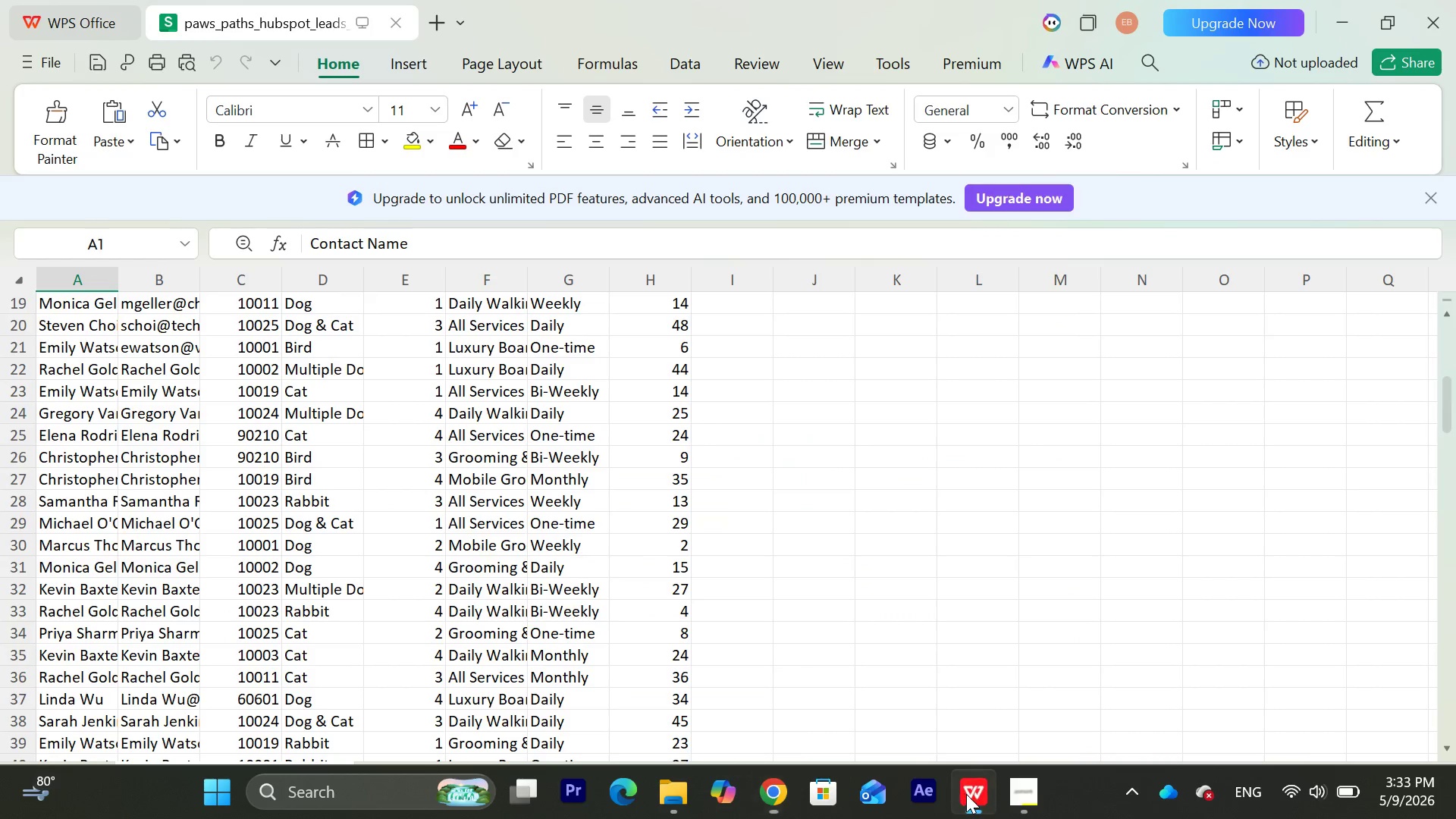 
left_click([567, 563])
 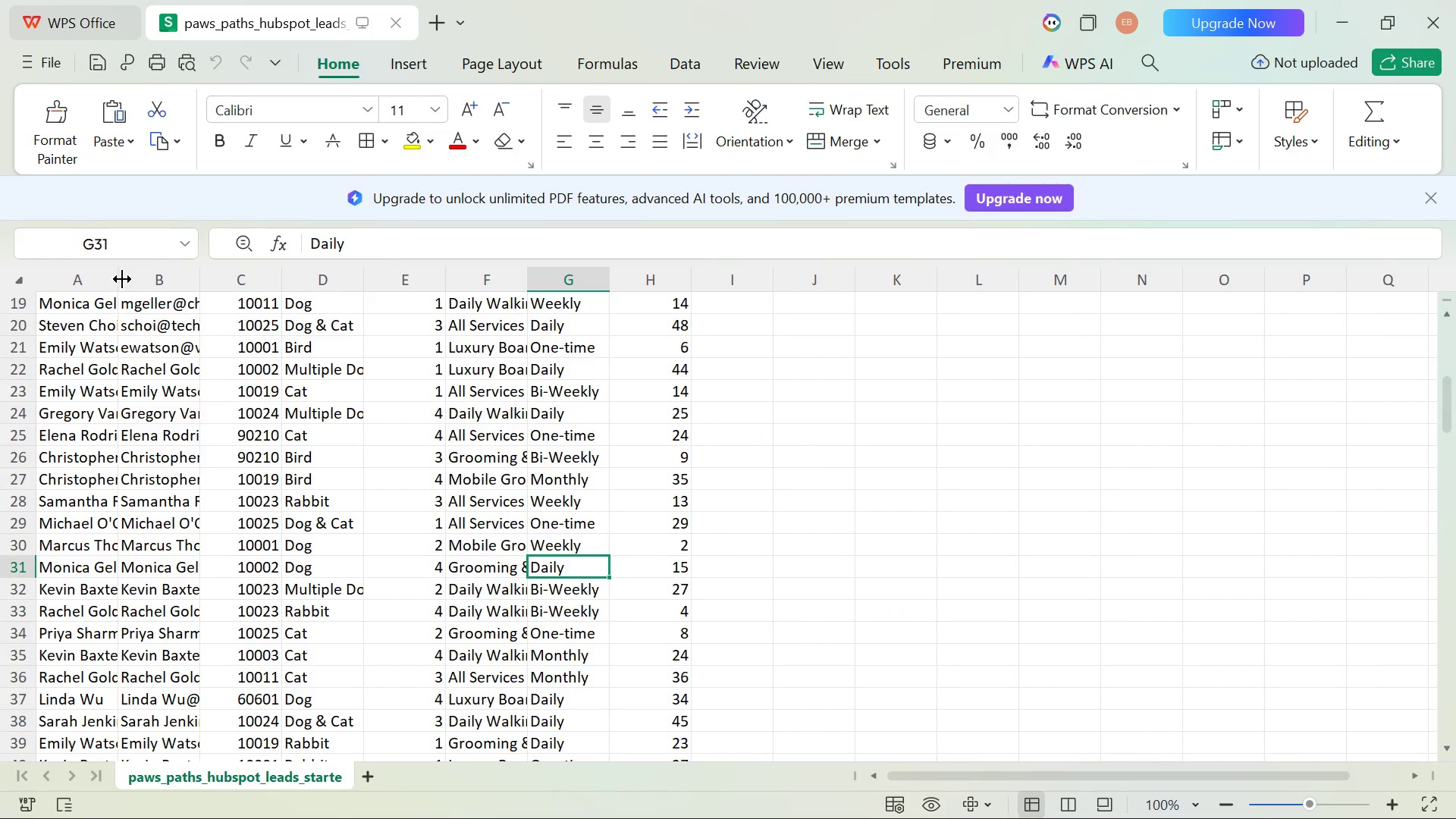 
left_click_drag(start_coordinate=[124, 279], to_coordinate=[215, 269])
 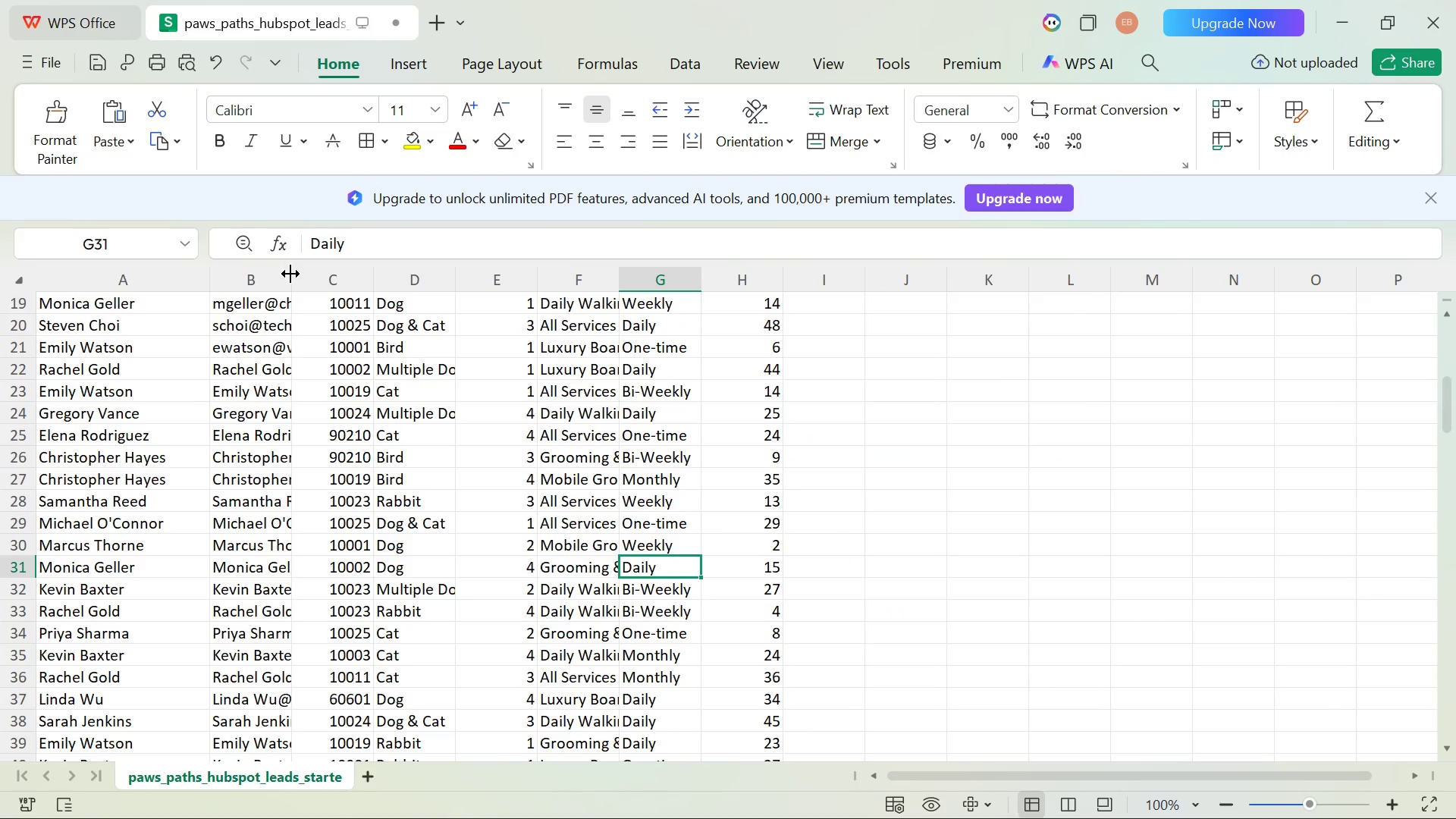 
left_click_drag(start_coordinate=[290, 274], to_coordinate=[387, 255])
 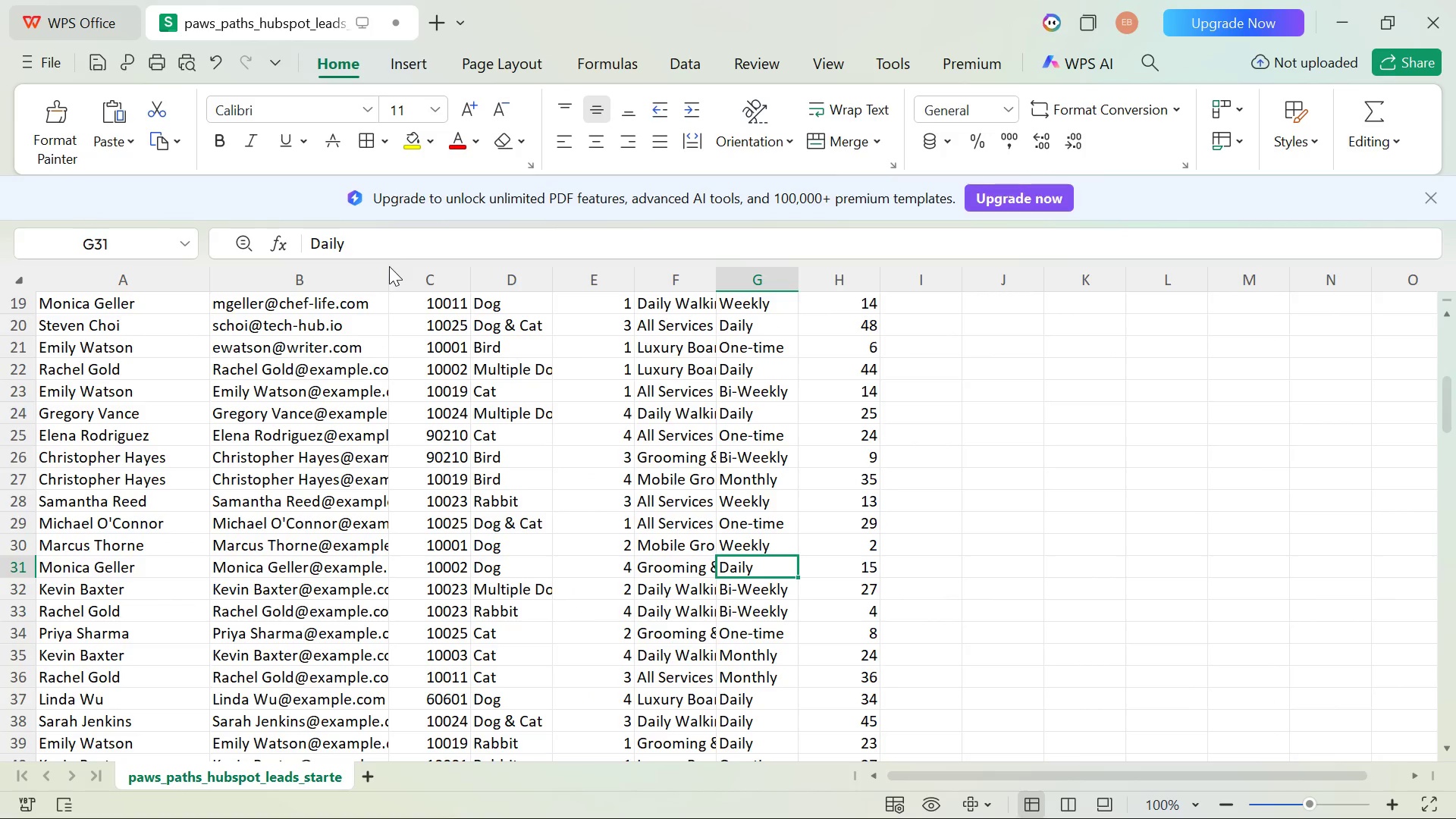 
left_click_drag(start_coordinate=[389, 273], to_coordinate=[452, 257])
 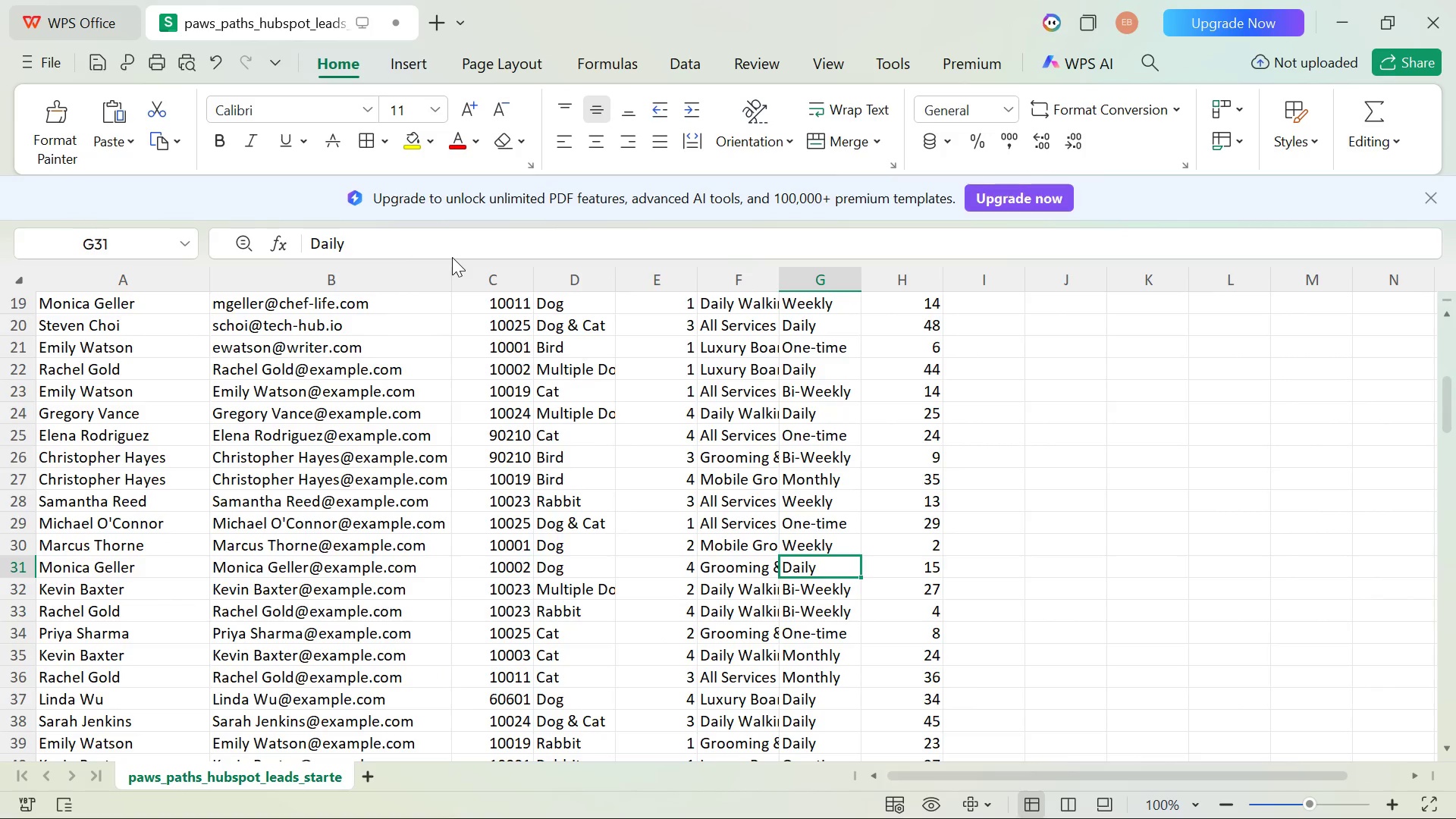 
left_click([452, 257])
 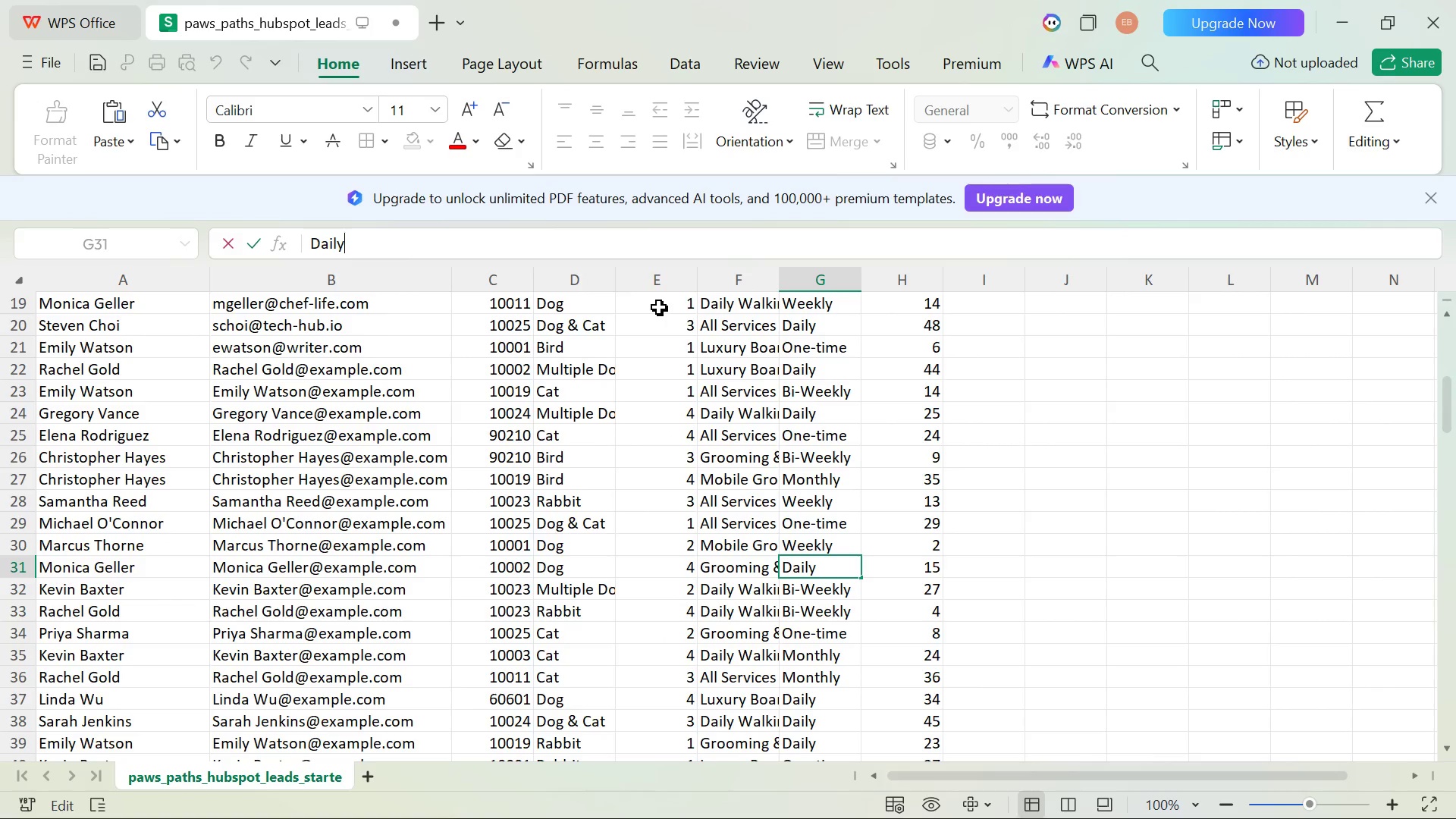 
wait(5.09)
 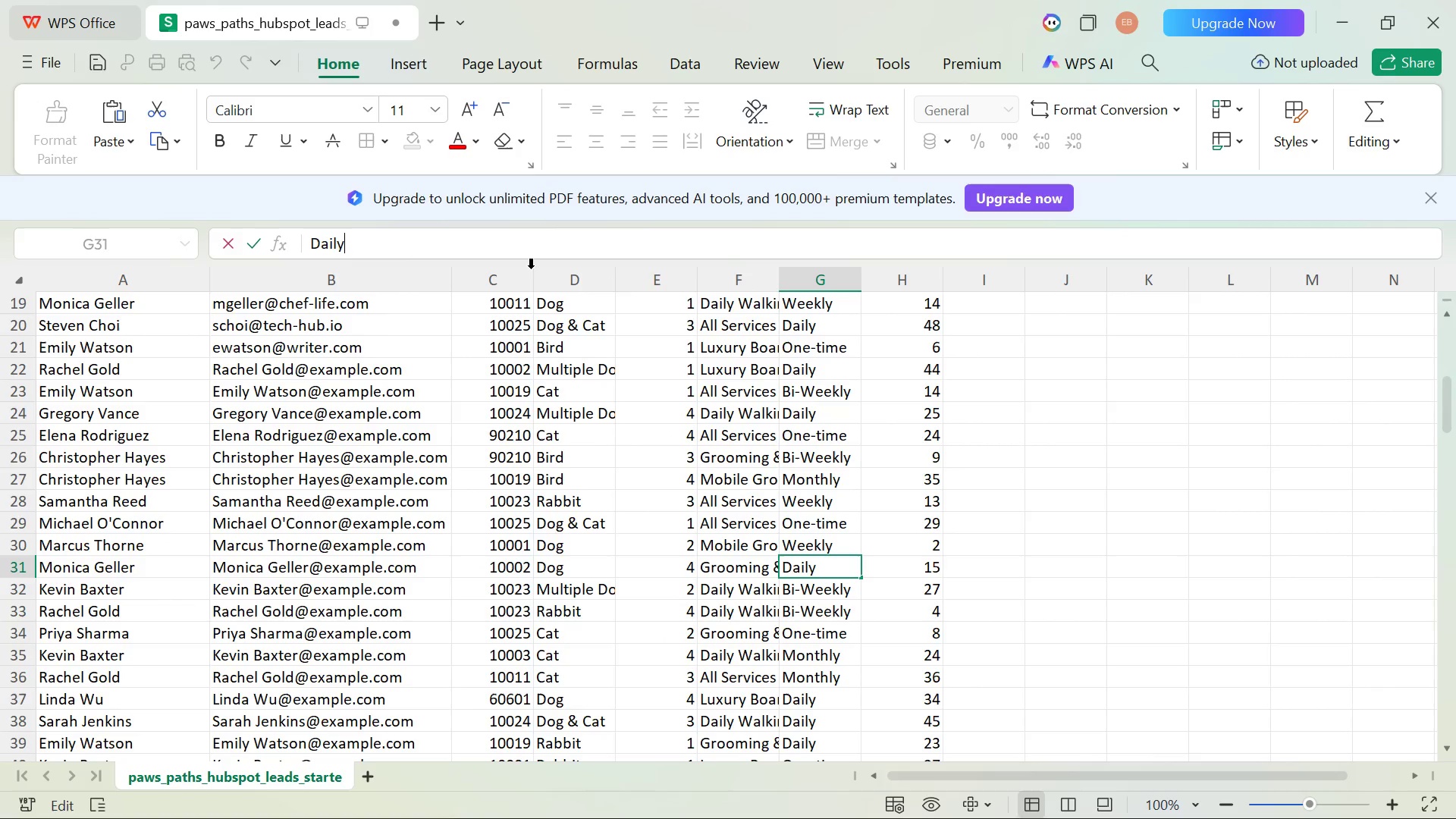 
left_click([538, 290])
 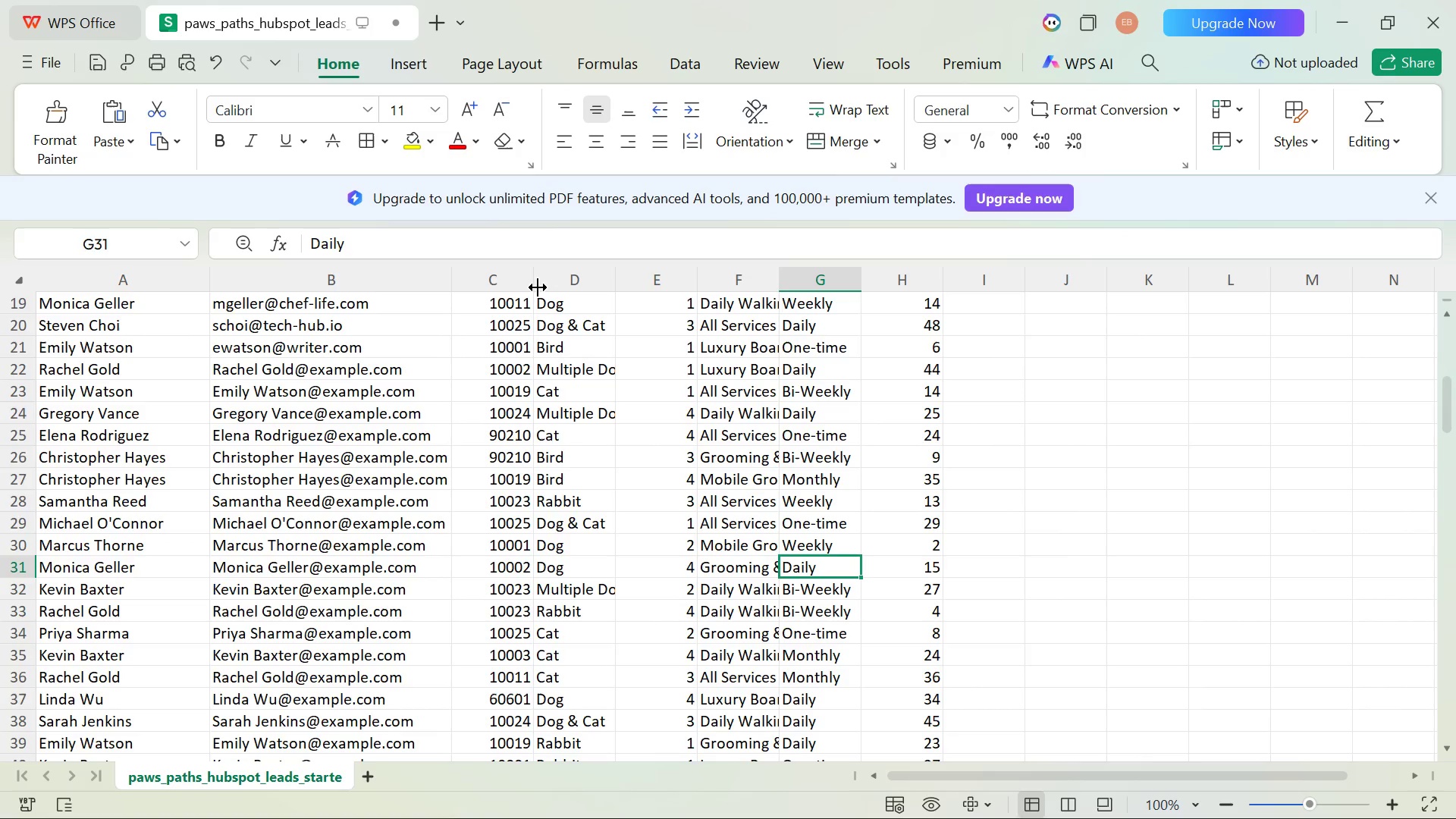 
left_click_drag(start_coordinate=[535, 281], to_coordinate=[626, 268])
 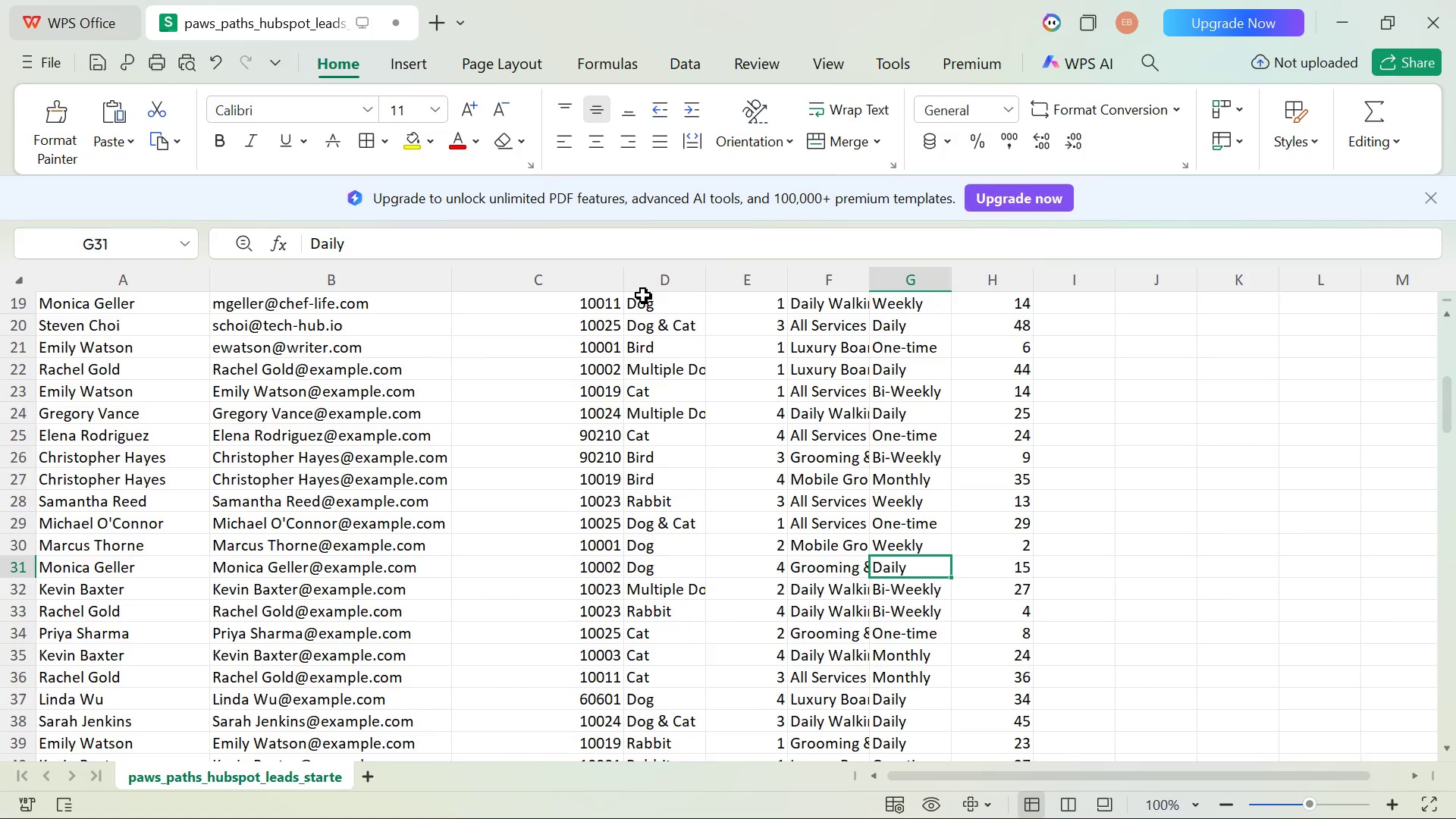 
scroll: coordinate [611, 538], scroll_direction: up, amount: 61.0
 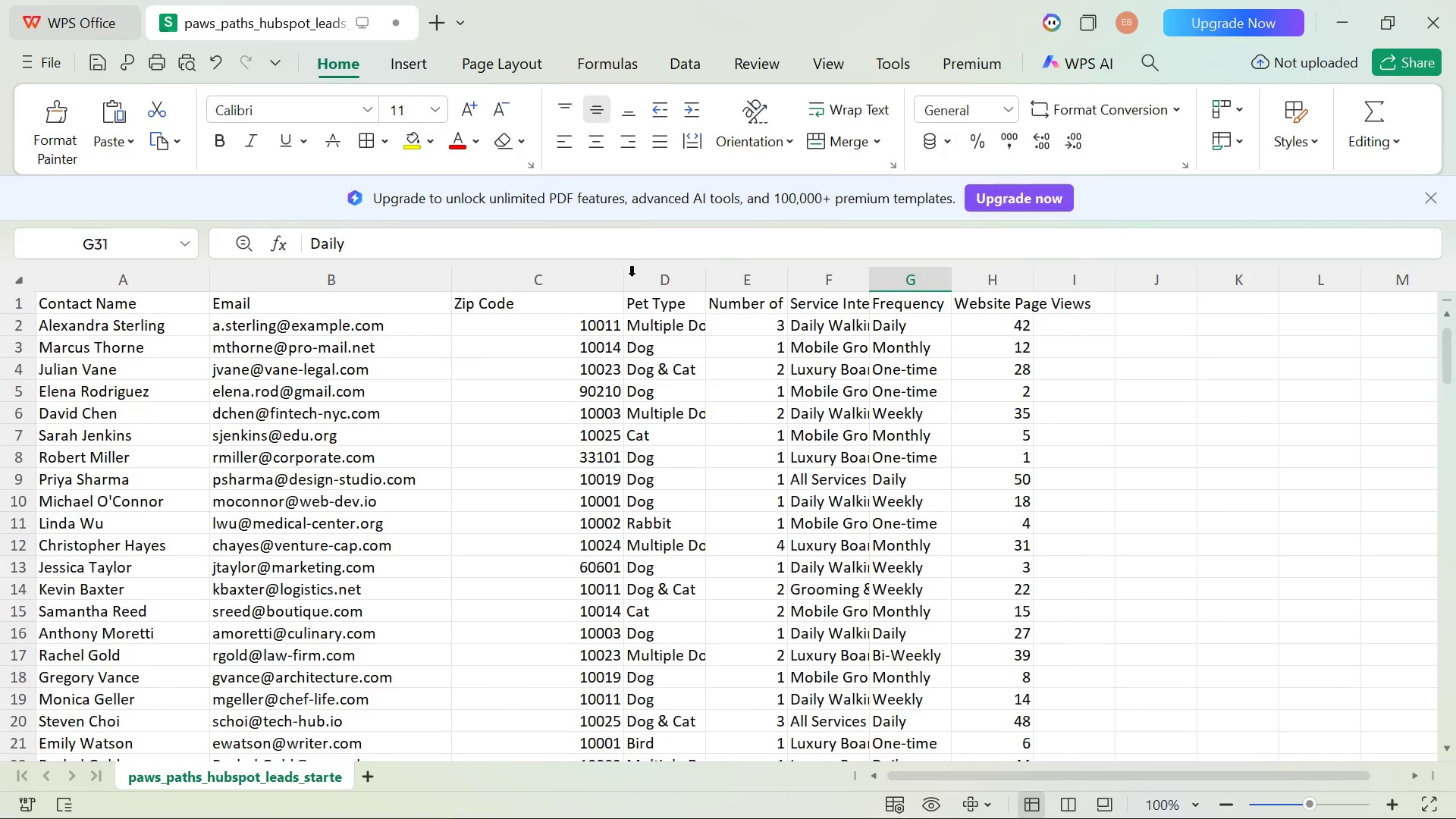 
left_click_drag(start_coordinate=[628, 284], to_coordinate=[537, 296])
 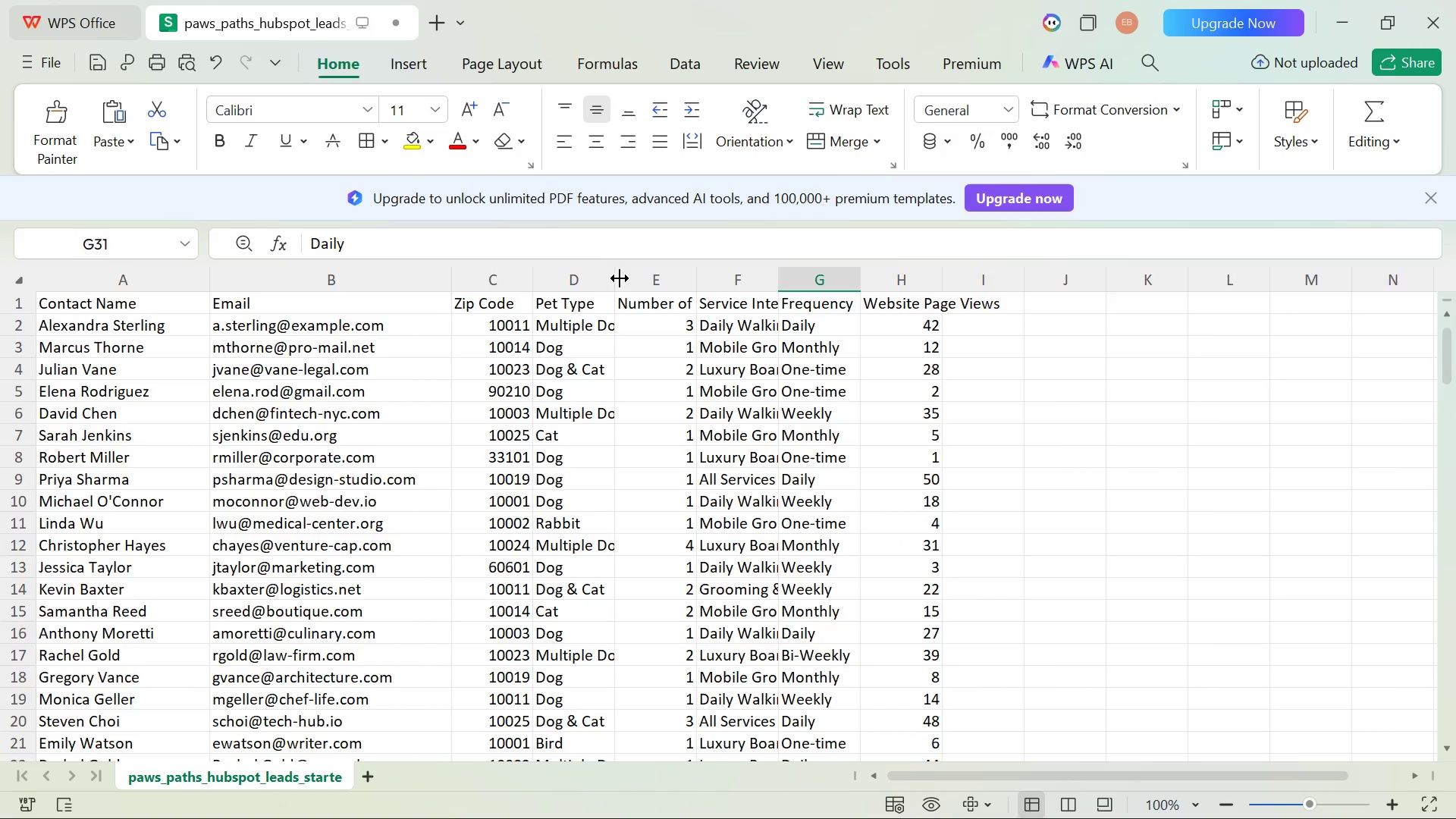 
left_click_drag(start_coordinate=[617, 279], to_coordinate=[668, 276])
 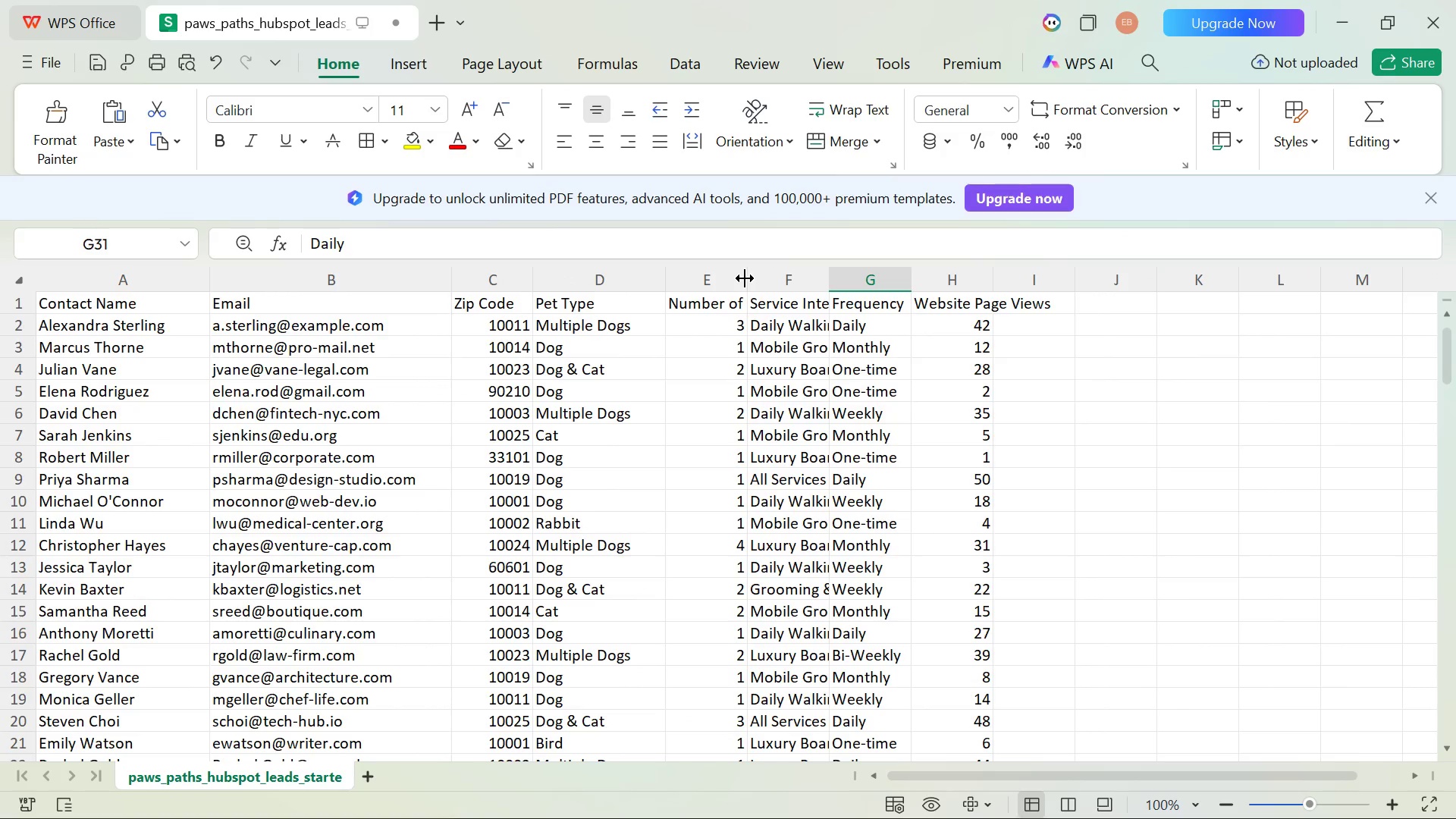 
left_click_drag(start_coordinate=[744, 278], to_coordinate=[780, 271])
 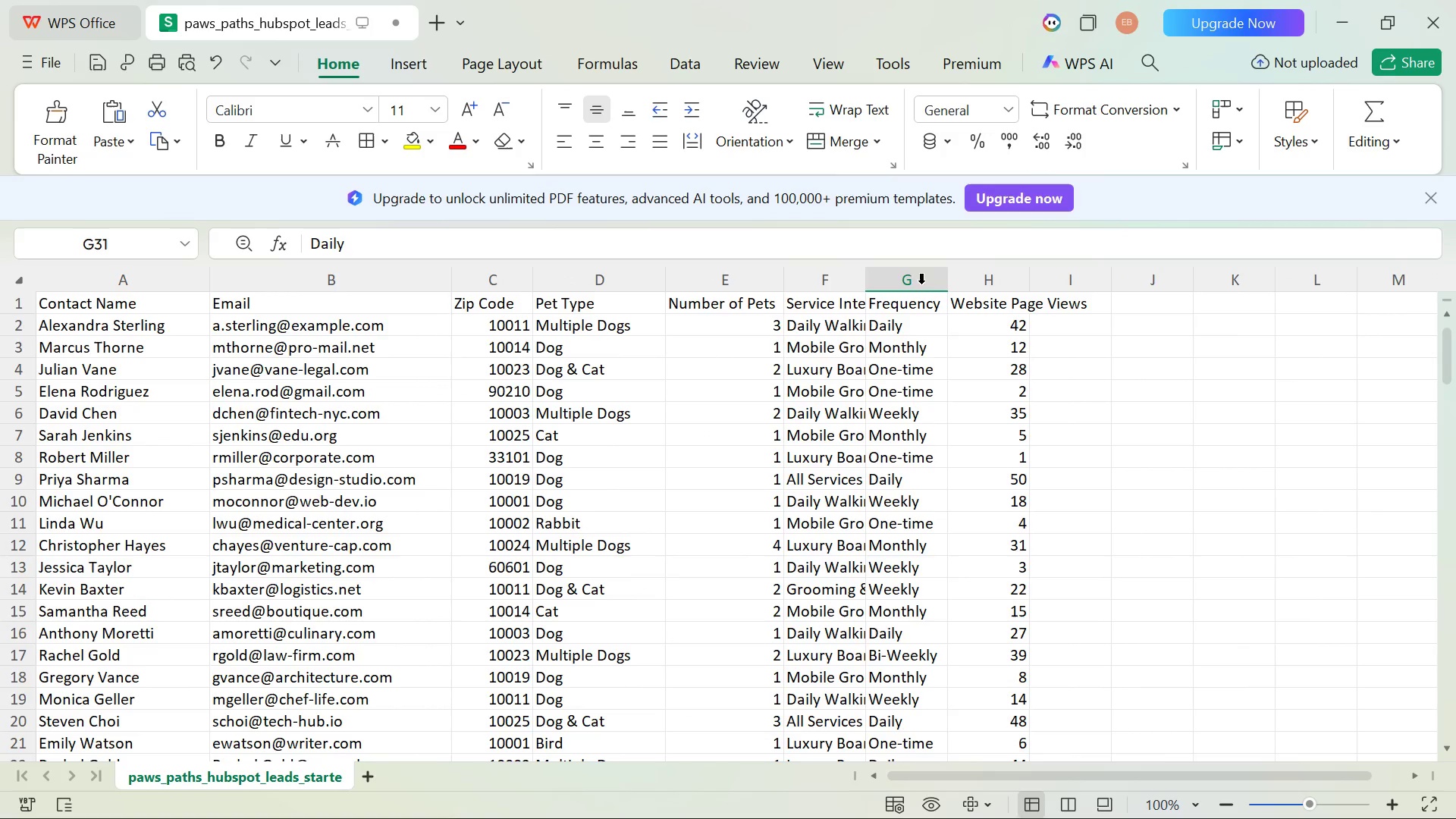 
left_click_drag(start_coordinate=[864, 278], to_coordinate=[929, 265])
 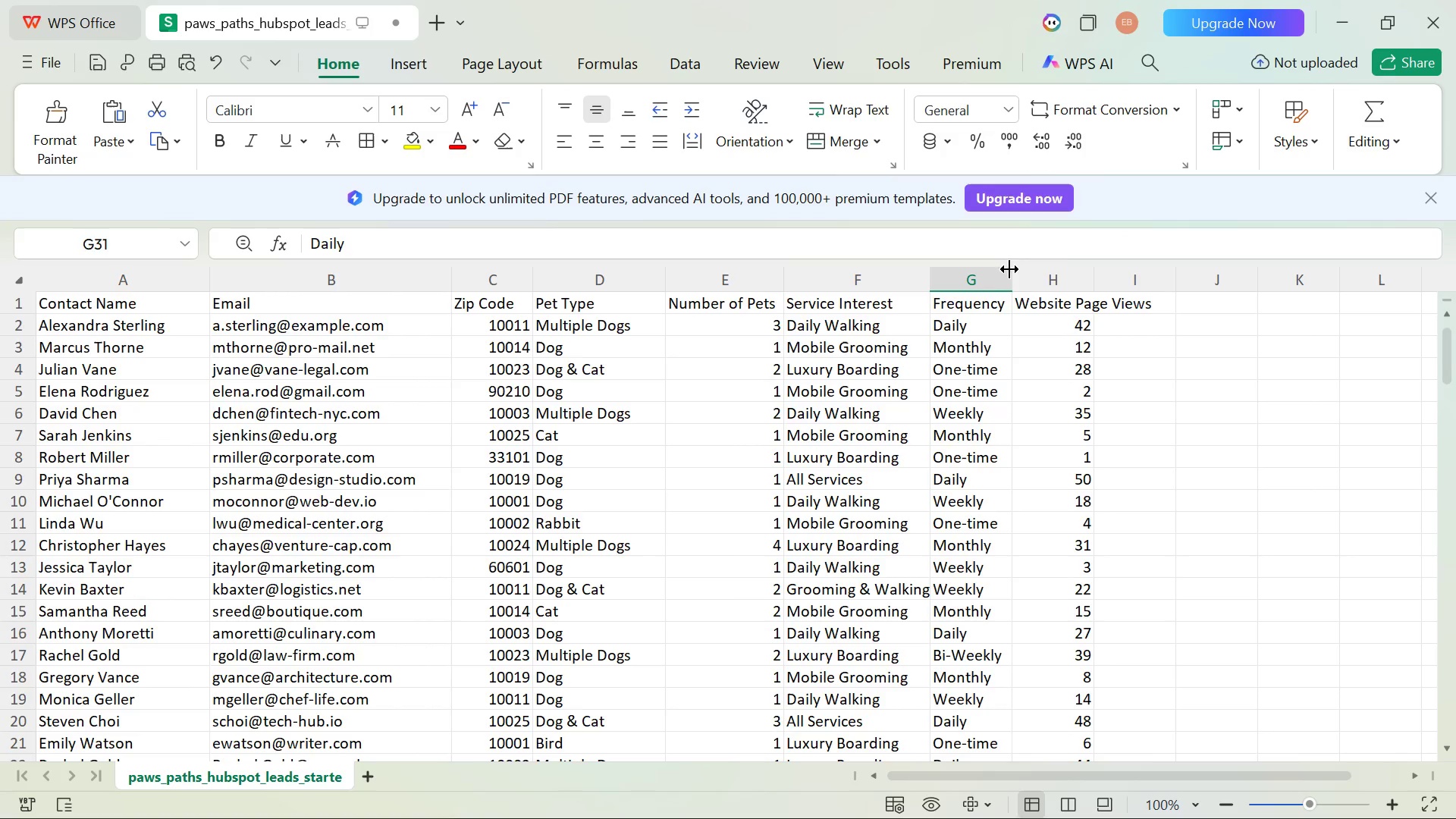 
left_click_drag(start_coordinate=[1009, 271], to_coordinate=[1063, 269])
 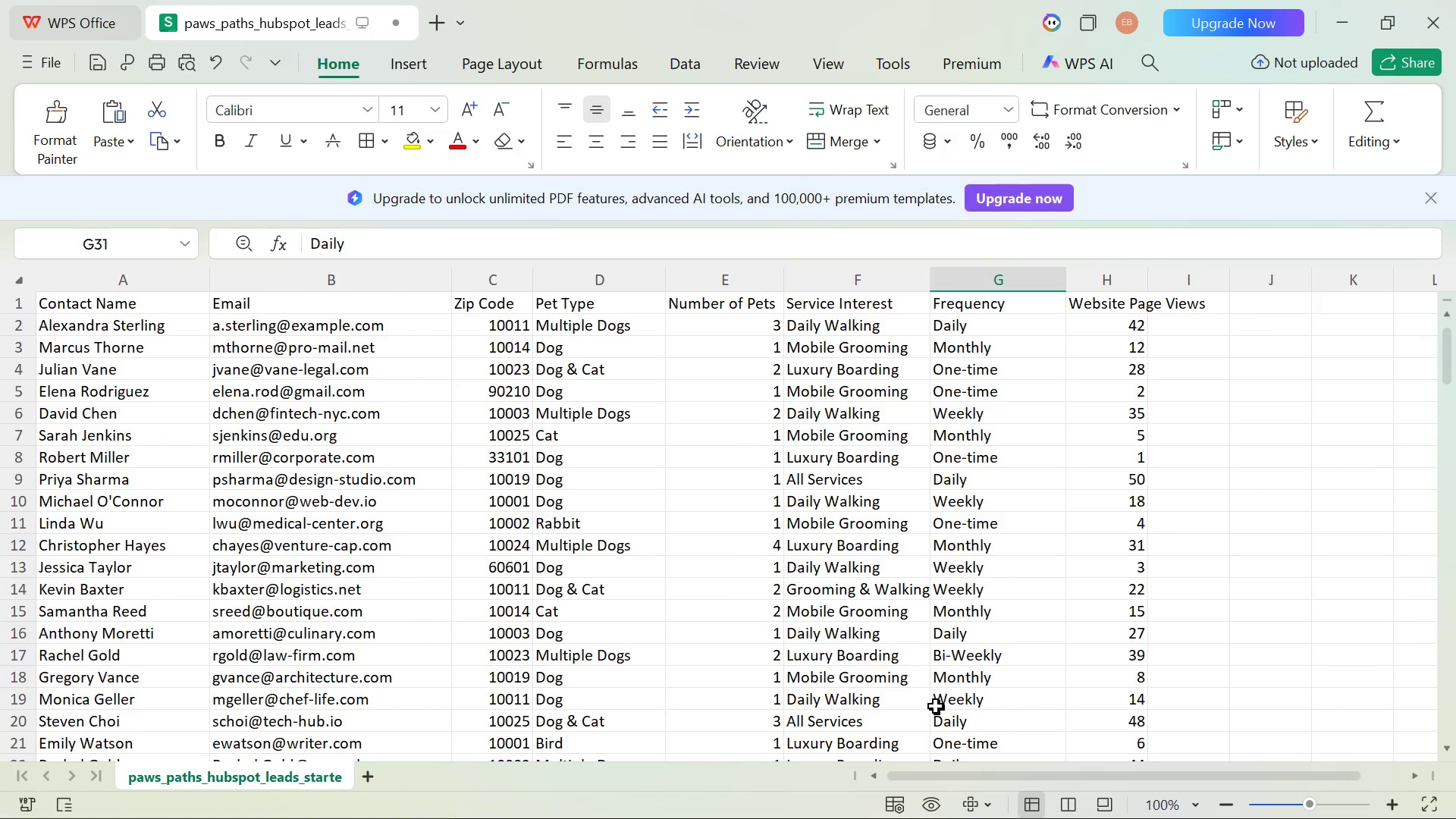 
wait(9.33)
 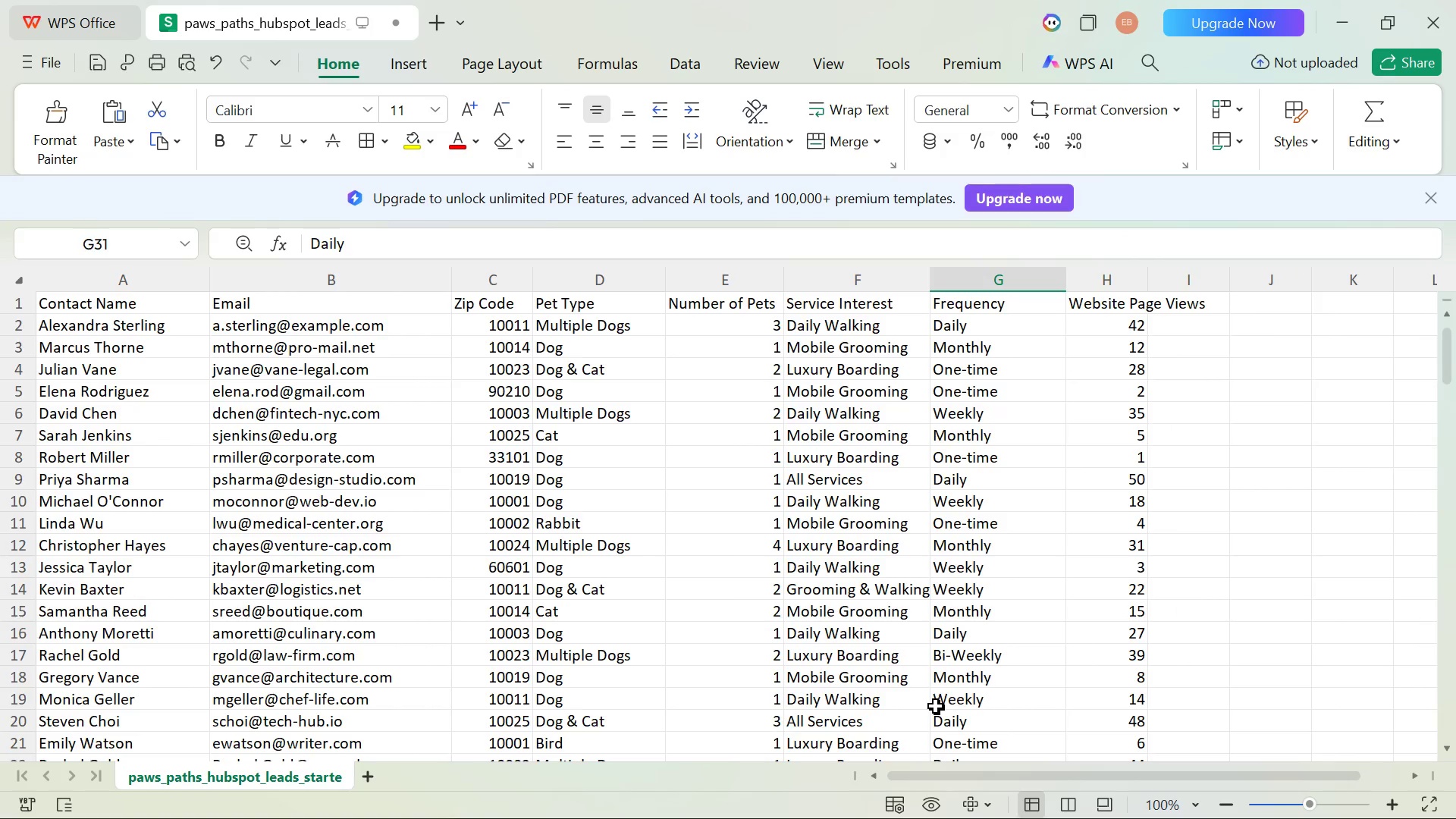 
left_click([778, 792])
 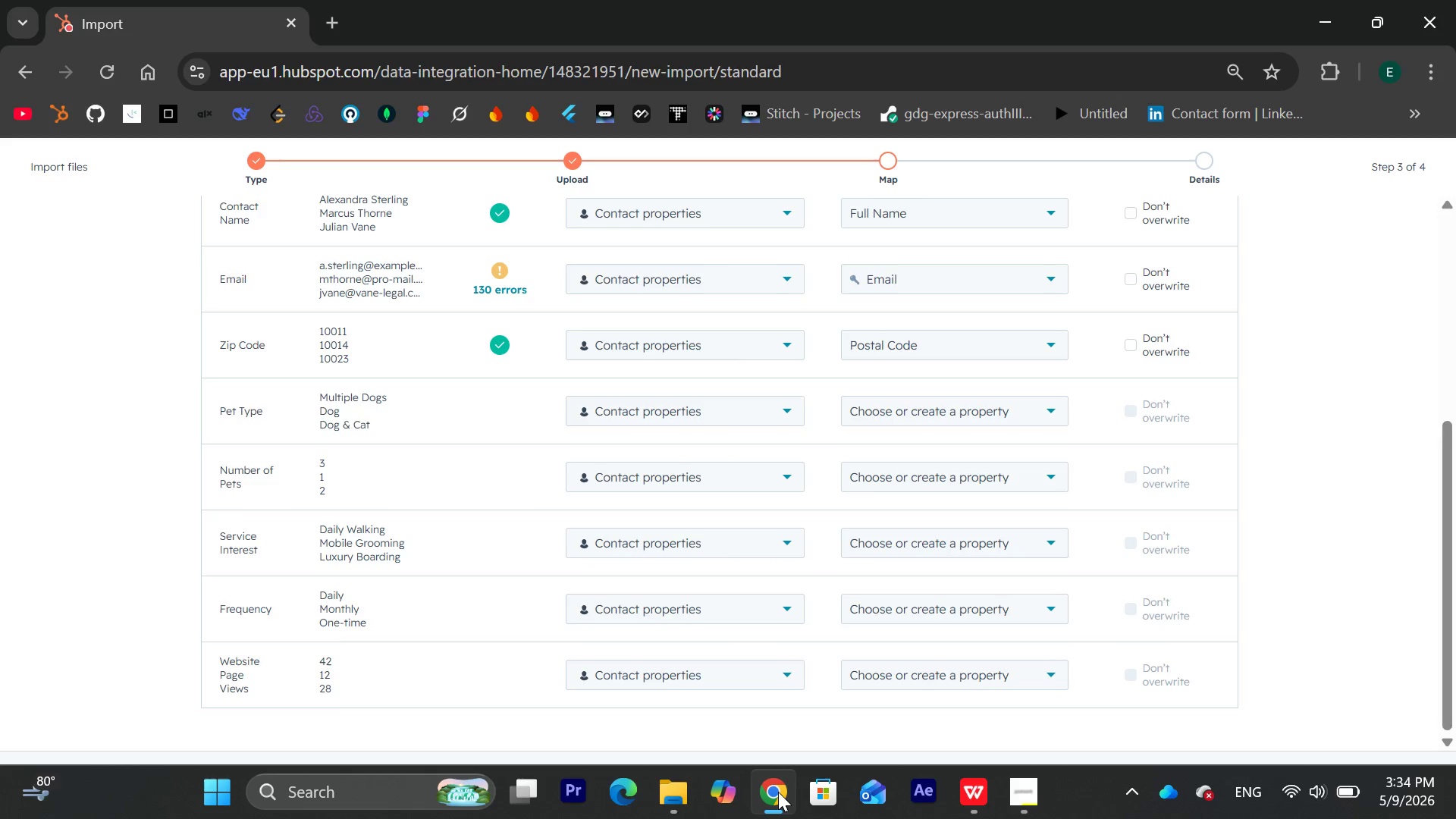 
mouse_move([995, 529])
 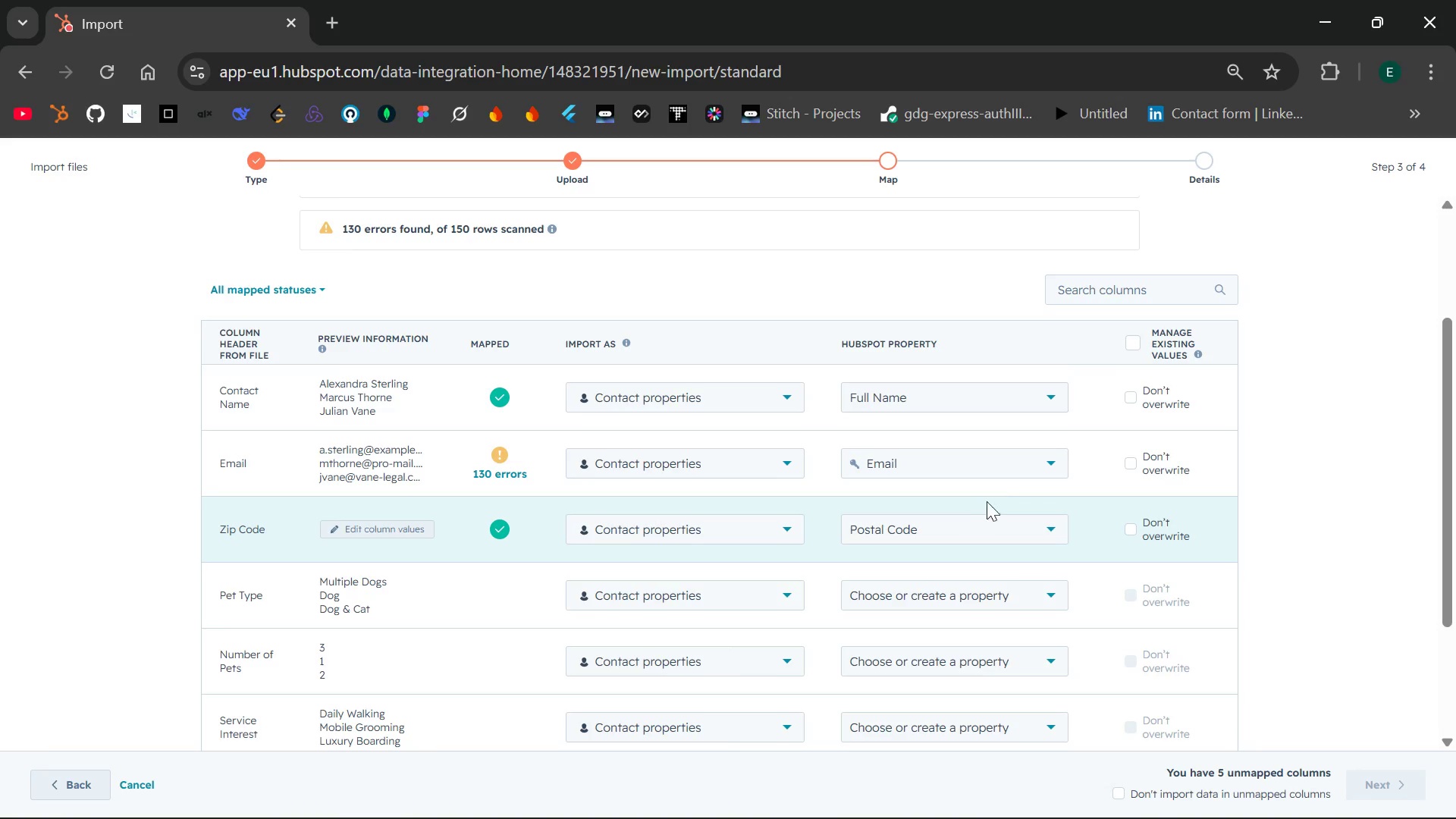 
wait(7.41)
 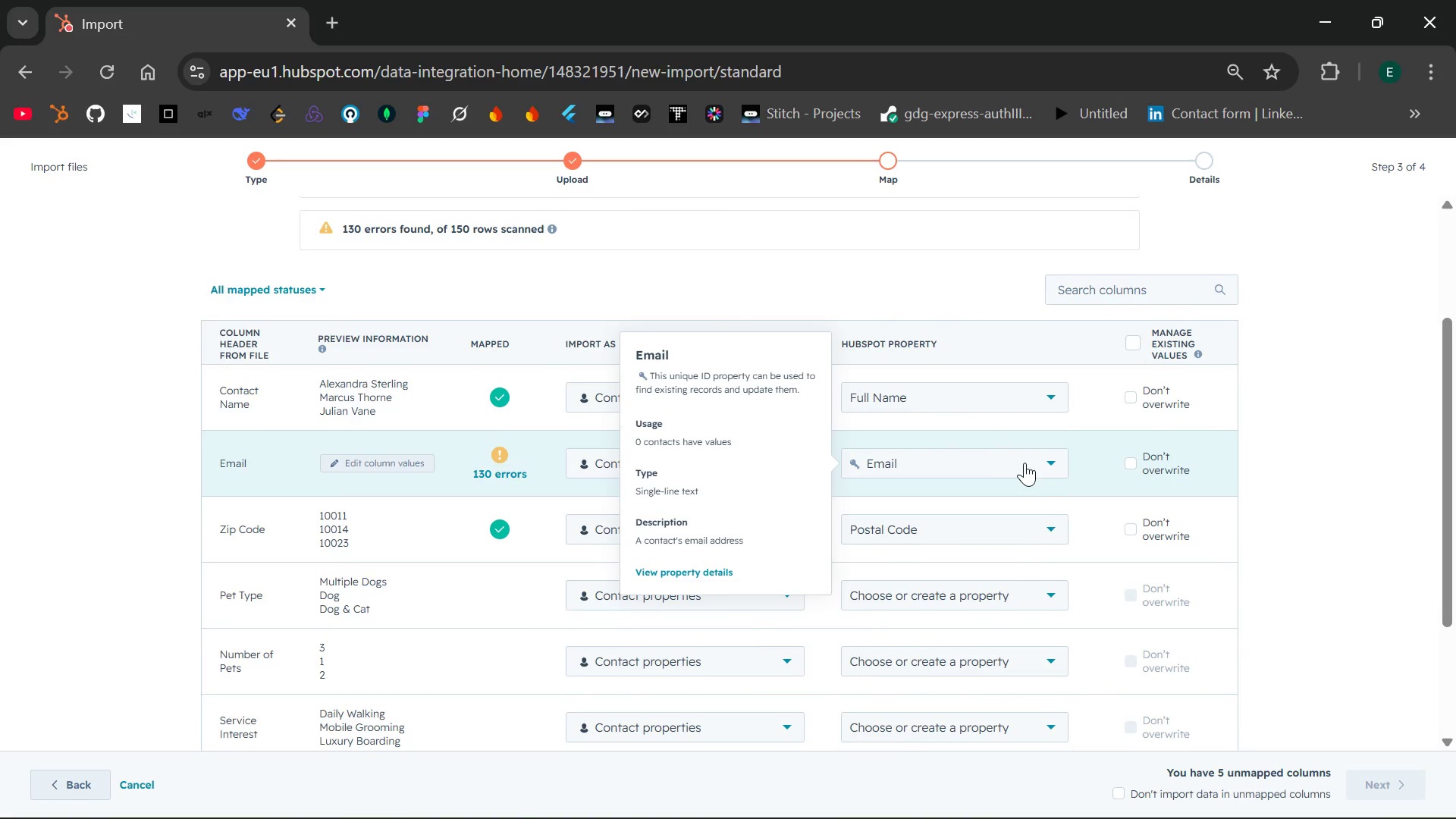 
left_click([1041, 457])
 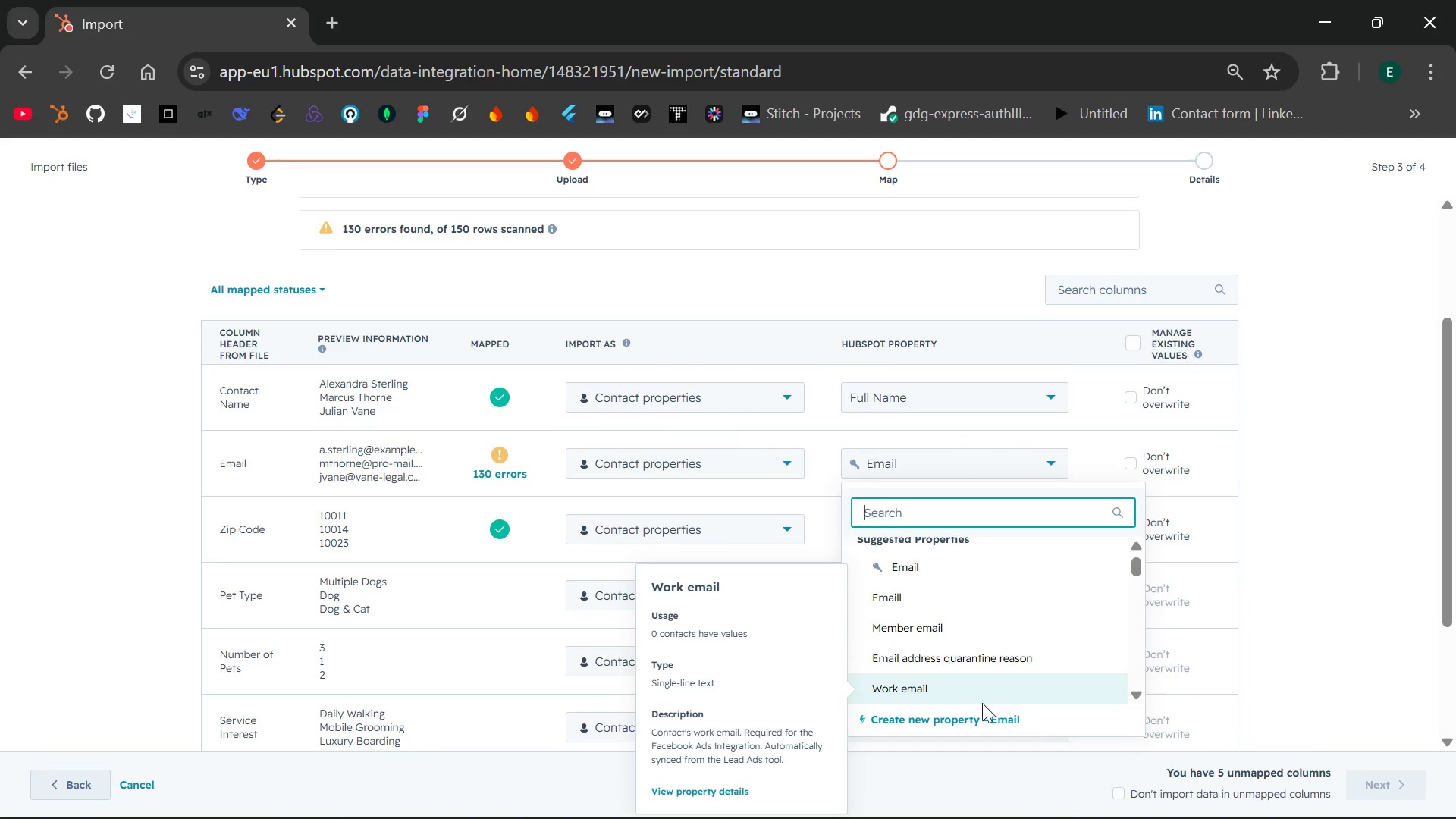 
left_click([959, 717])
 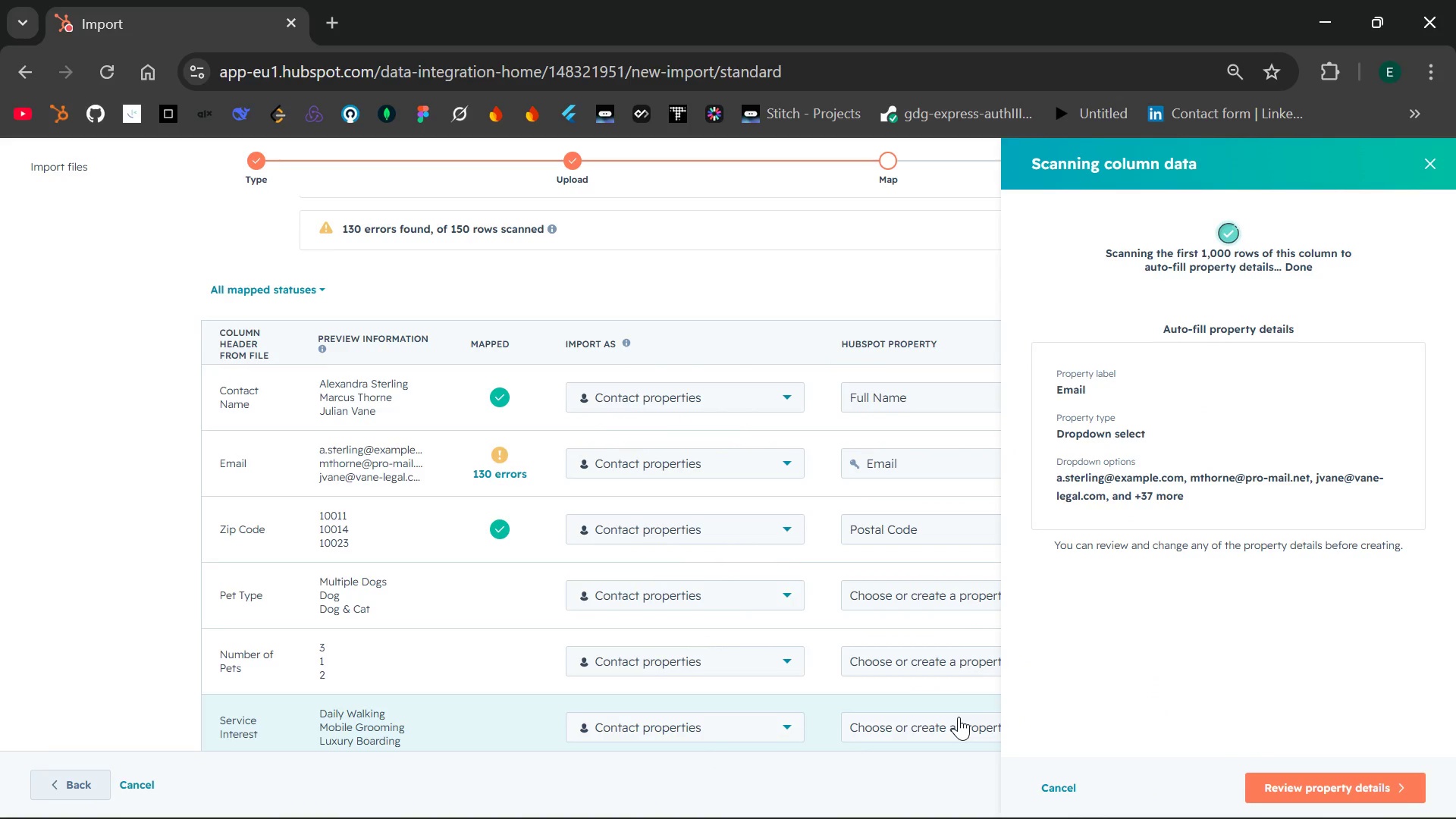 
wait(7.58)
 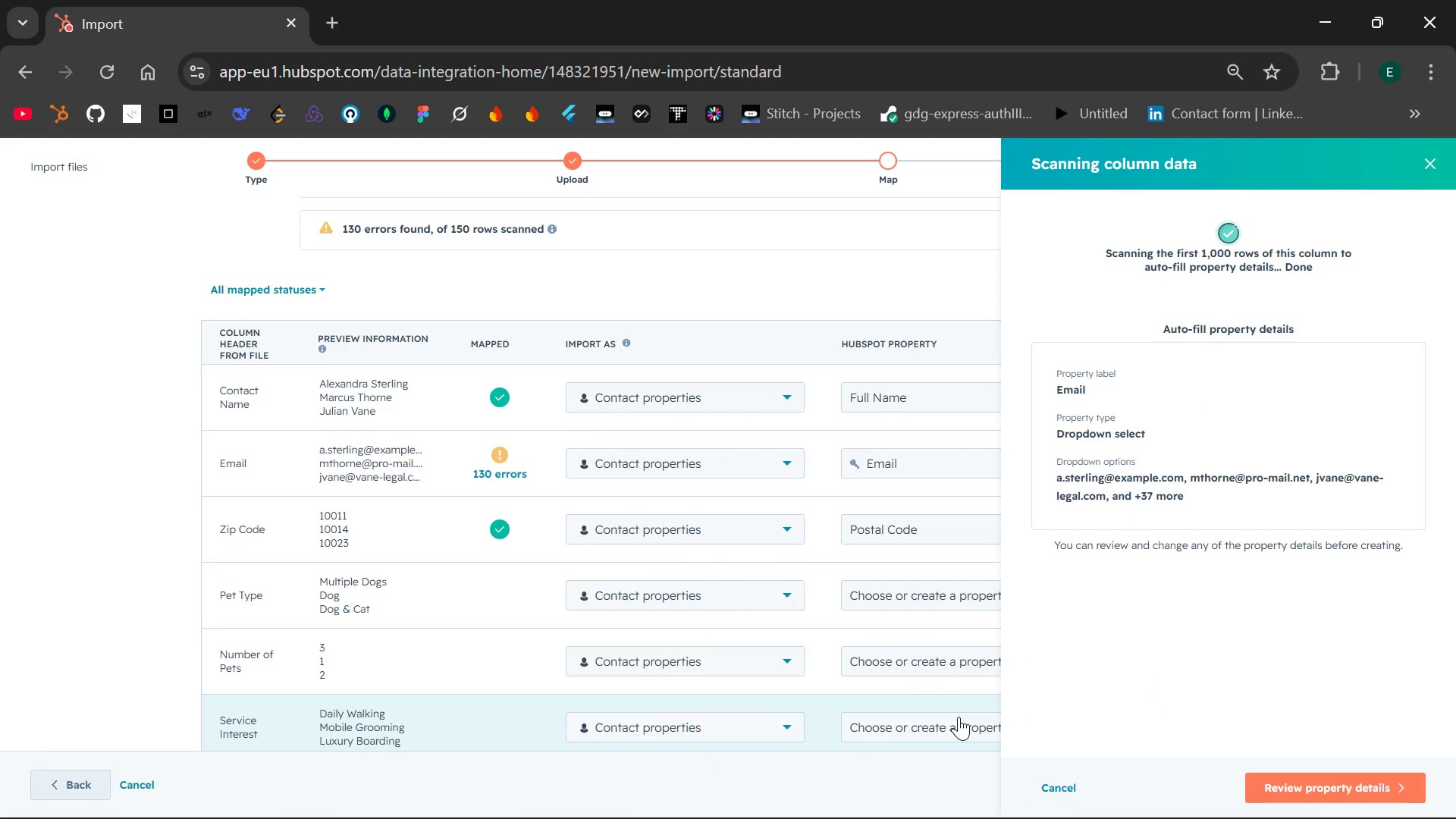 
left_click([1338, 789])
 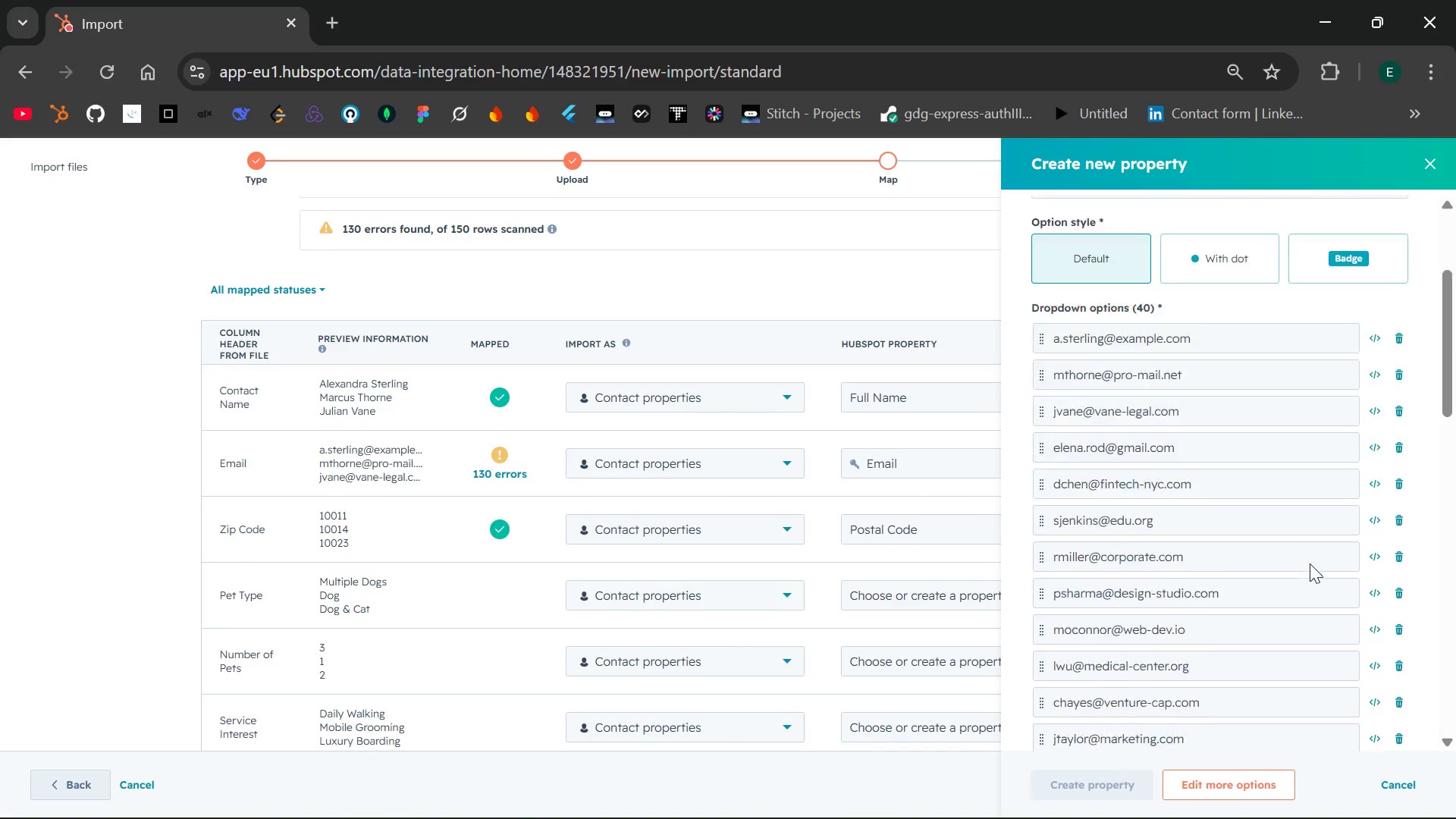 
wait(18.75)
 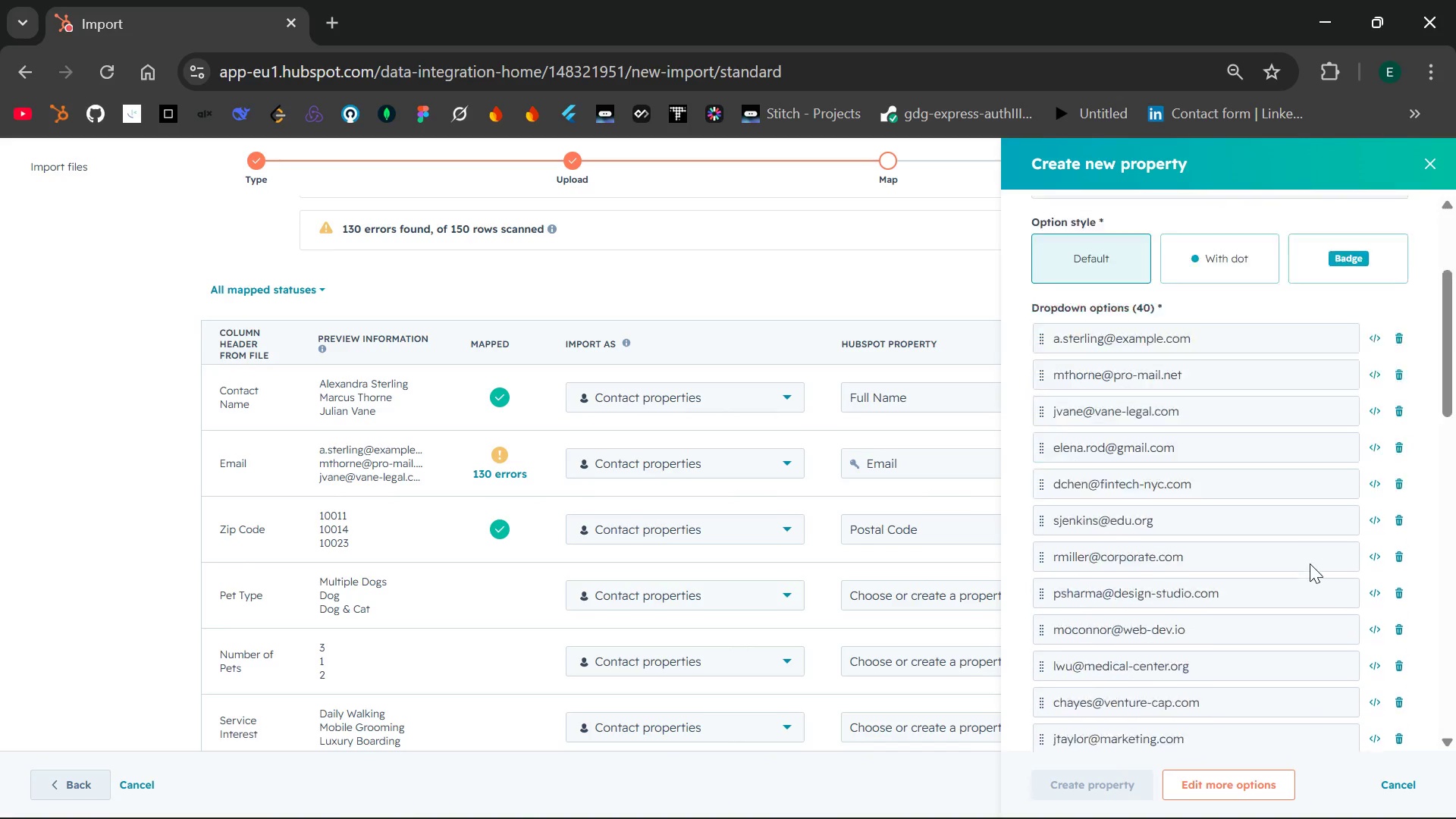 
left_click([1346, 381])
 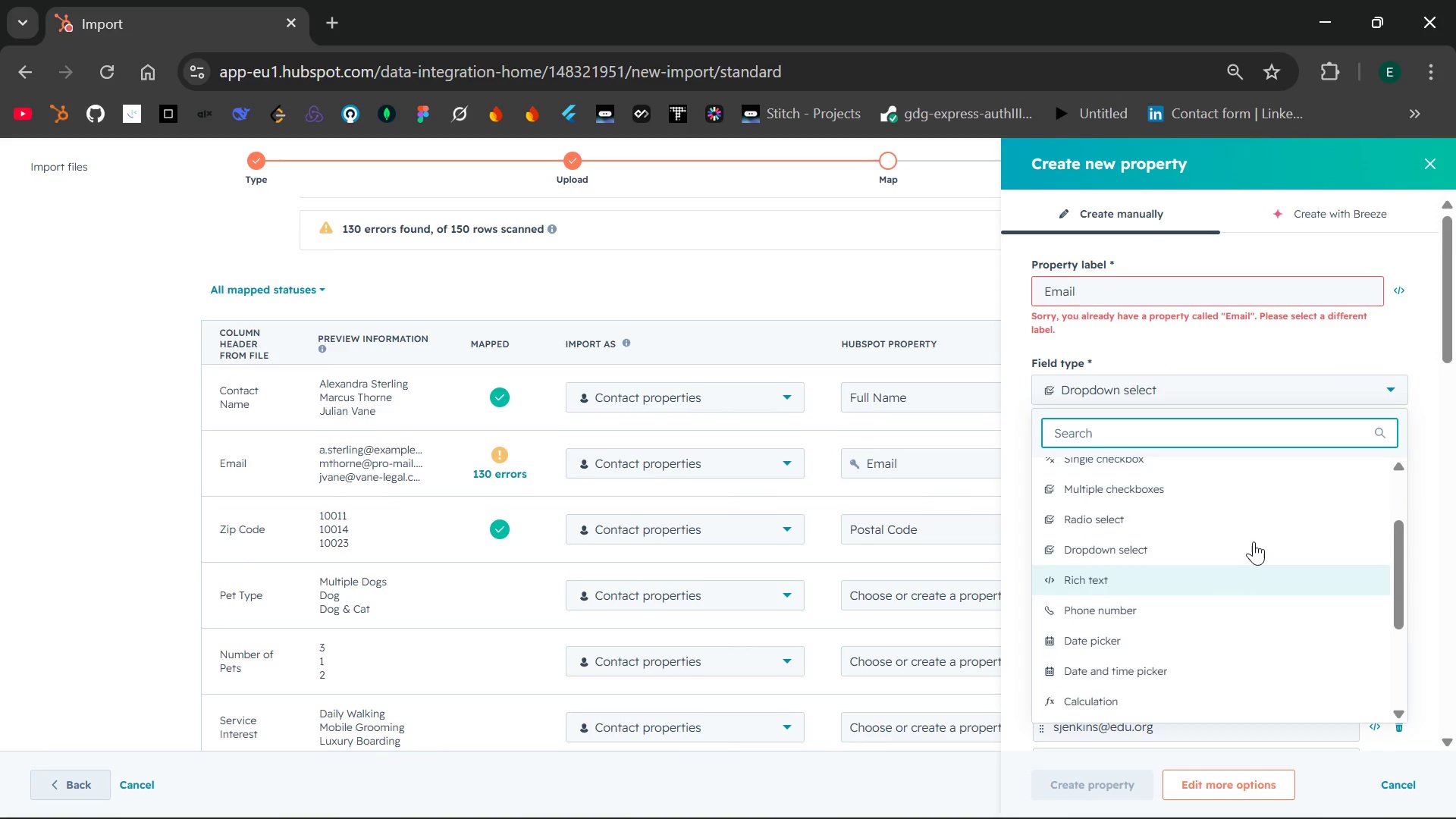 
wait(9.25)
 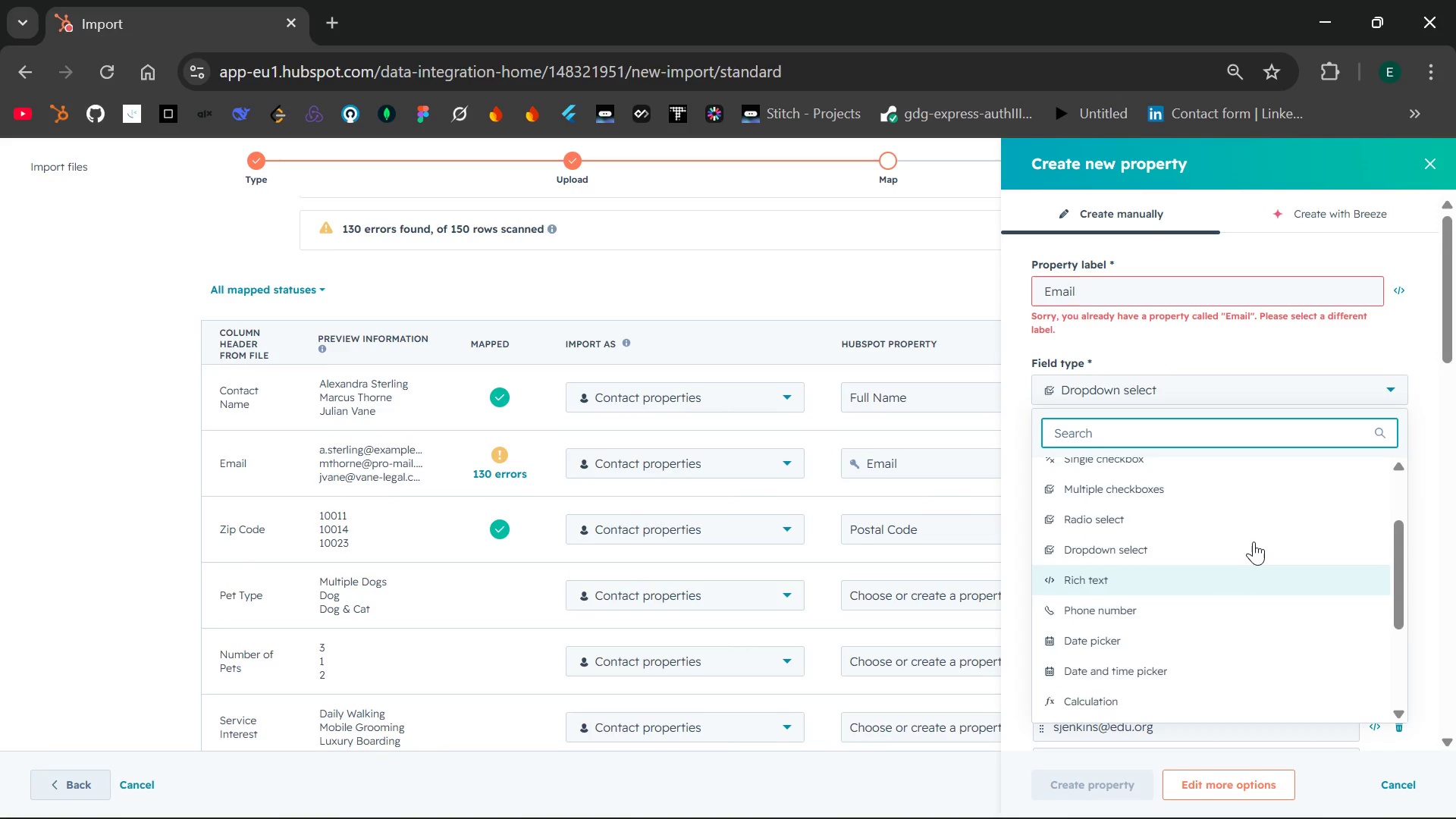 
left_click([1217, 469])
 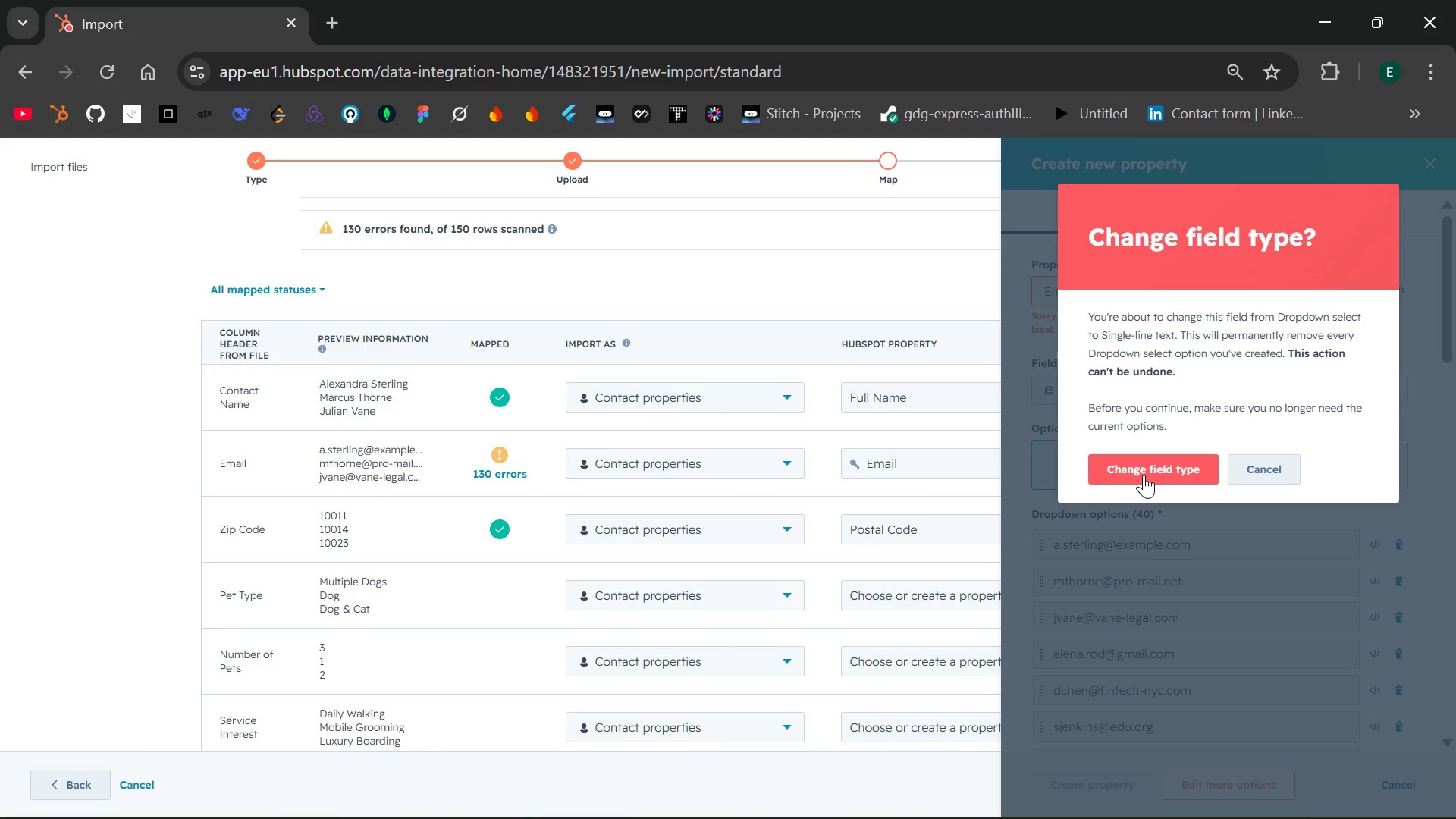 
left_click([1144, 475])
 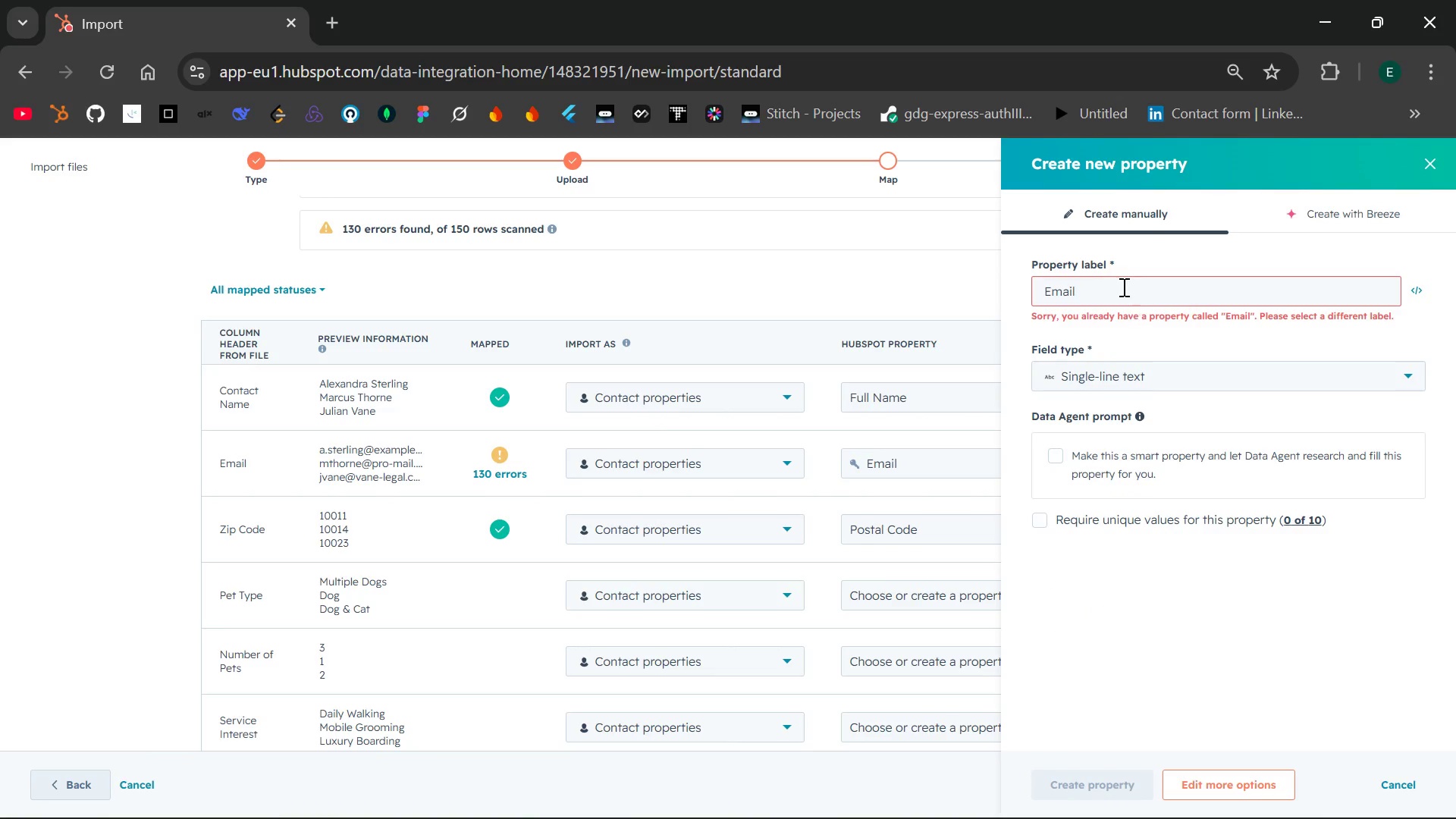 
wait(5.11)
 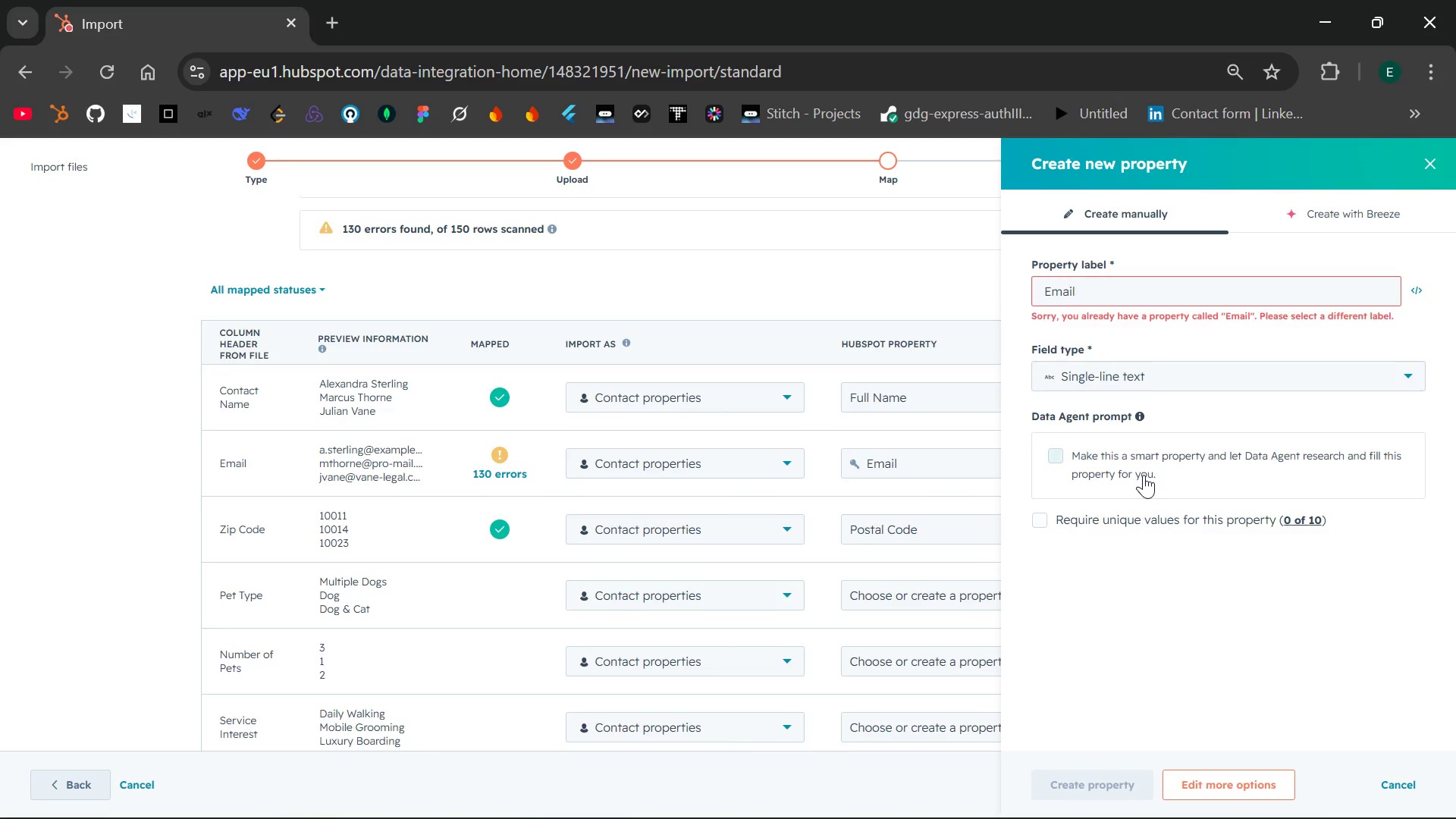 
left_click([1094, 292])
 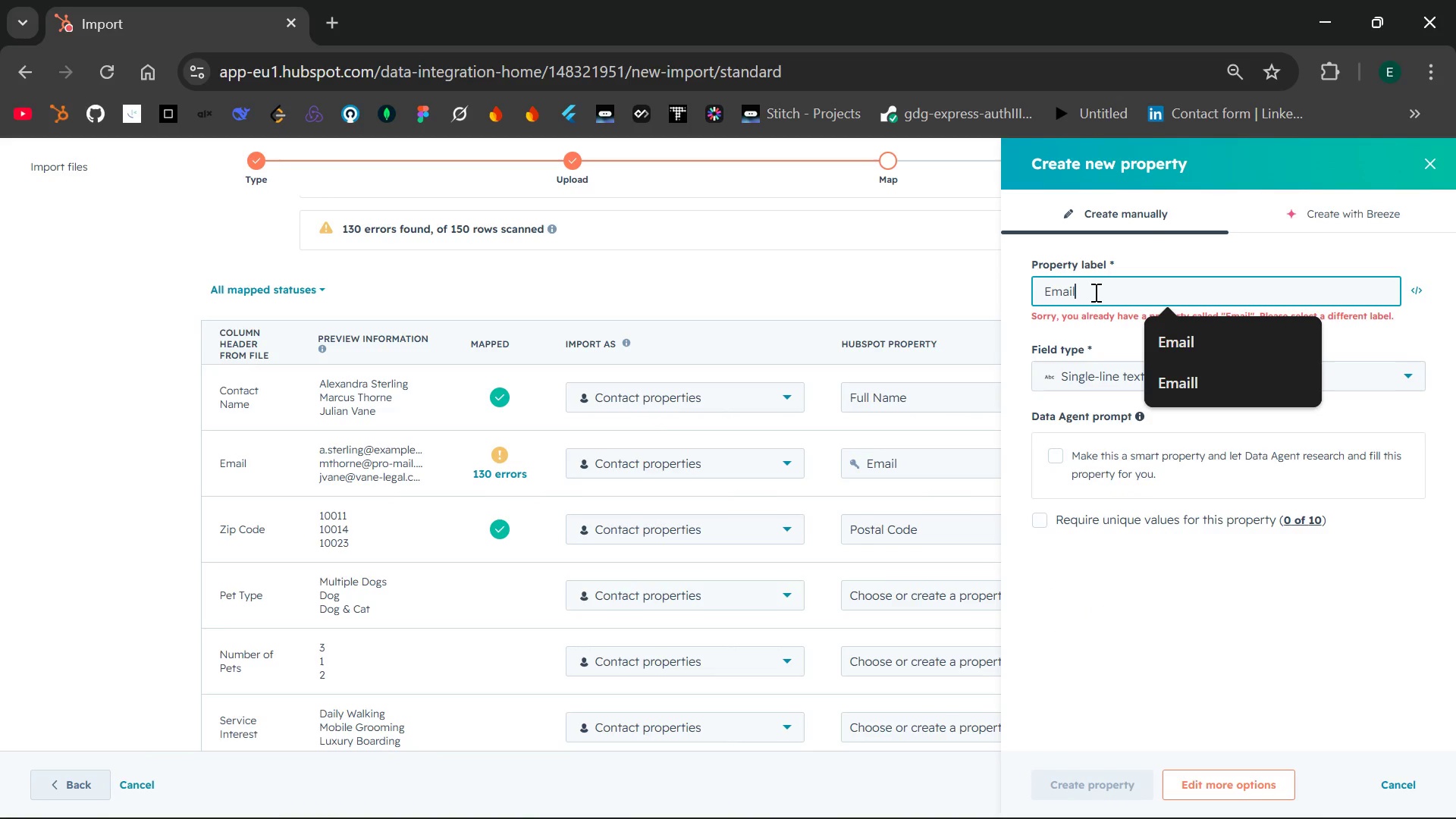 
key(L)
 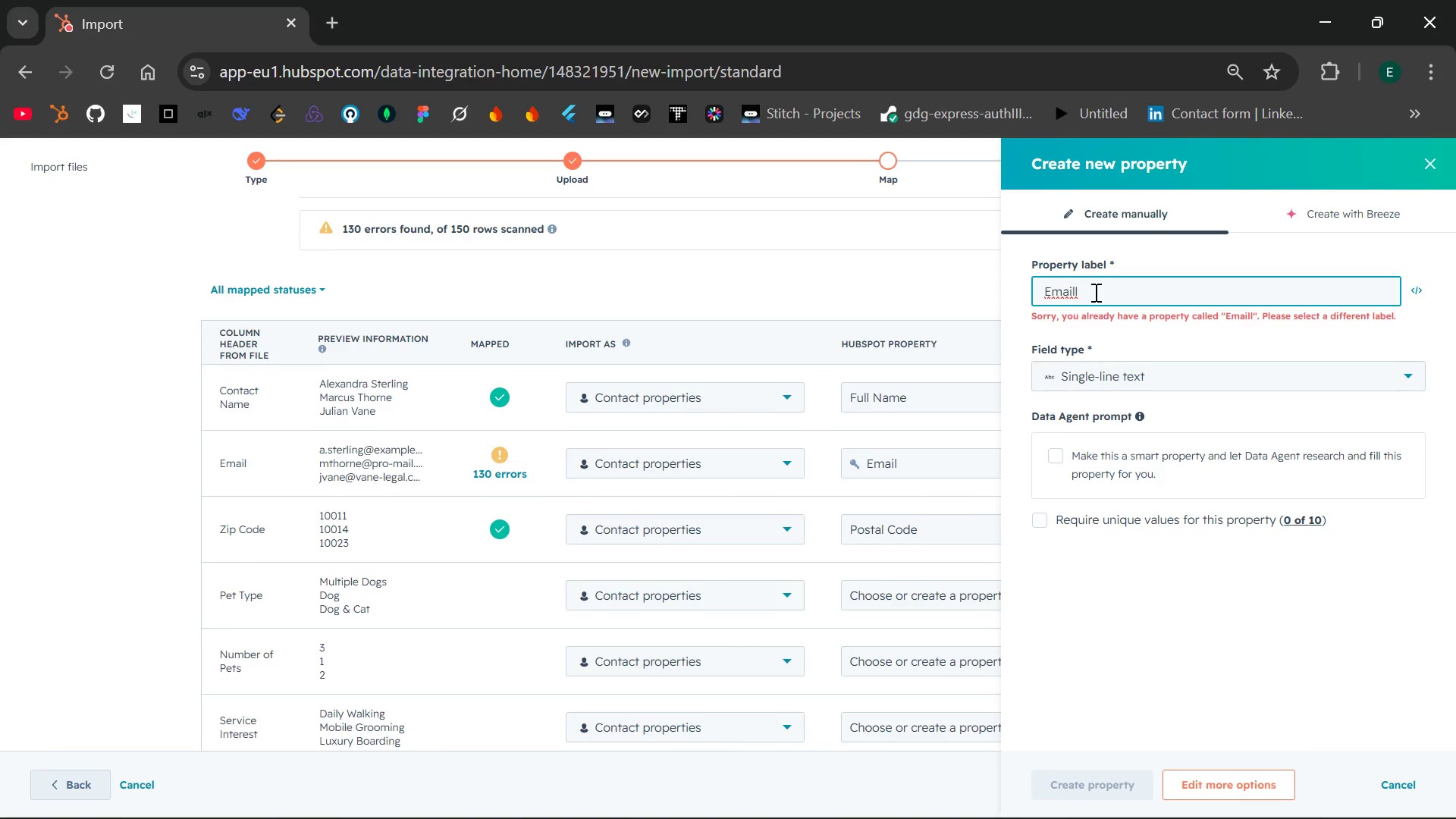 
wait(5.22)
 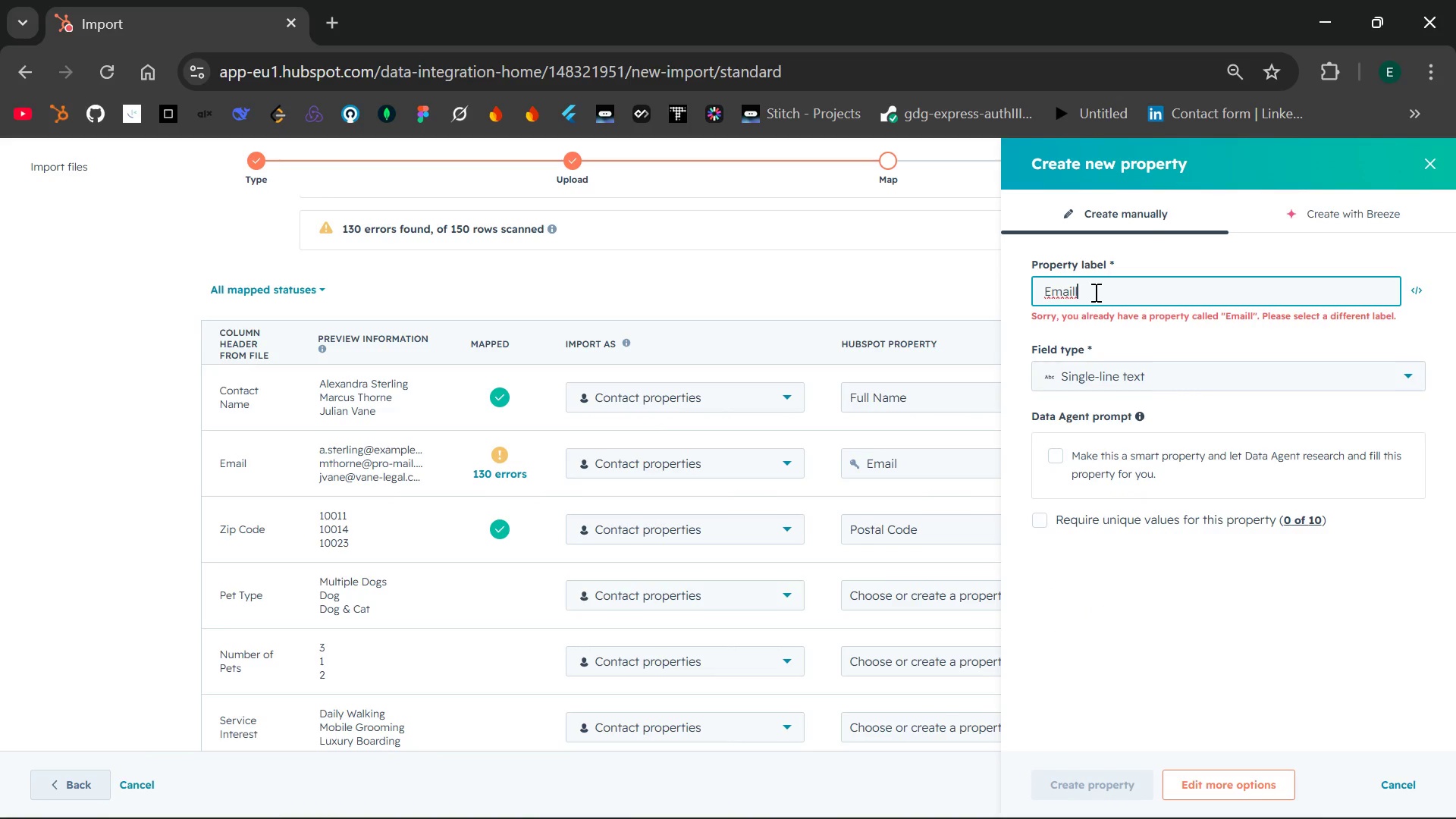 
key(Backspace)
 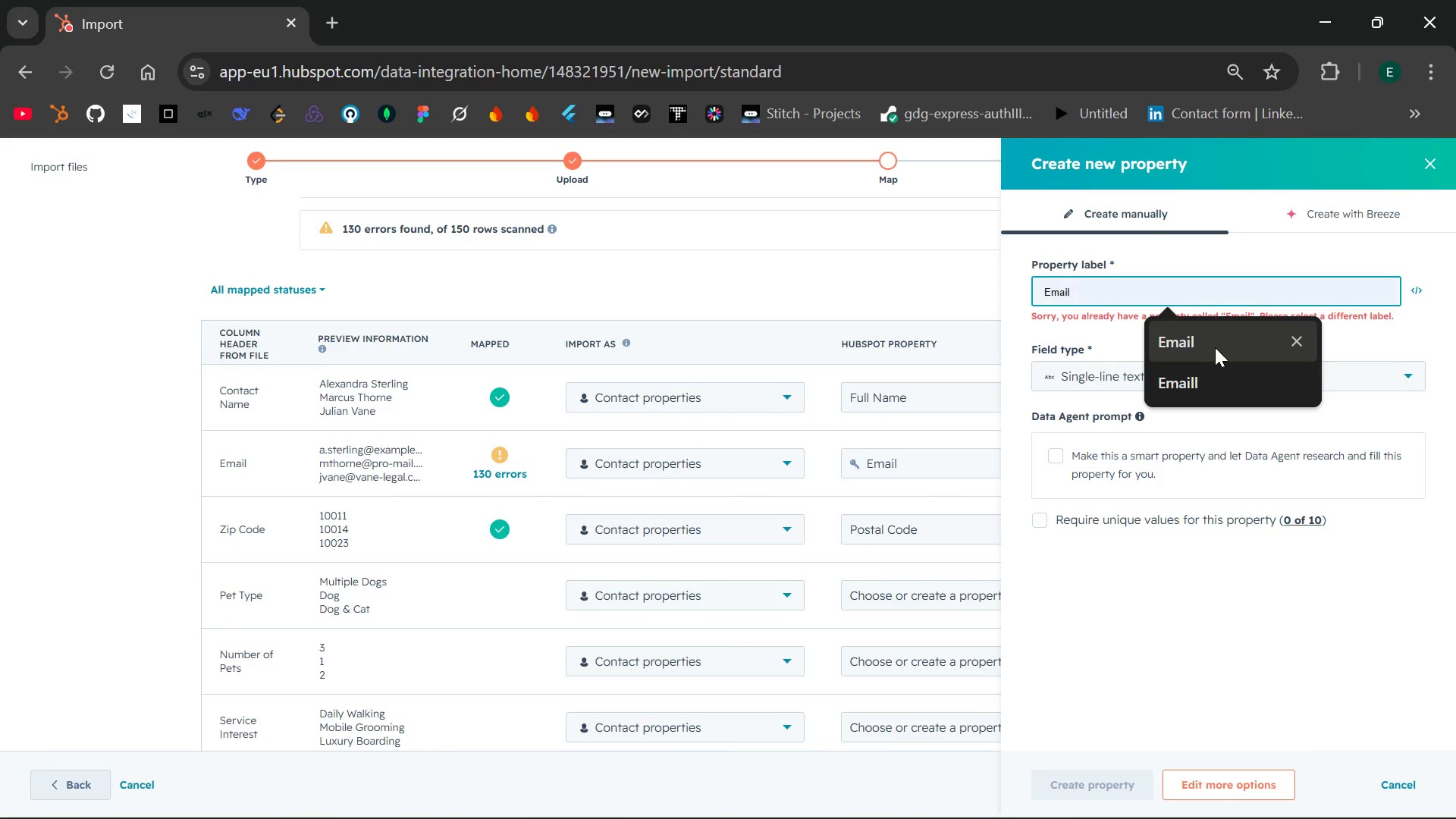 
left_click([1202, 372])
 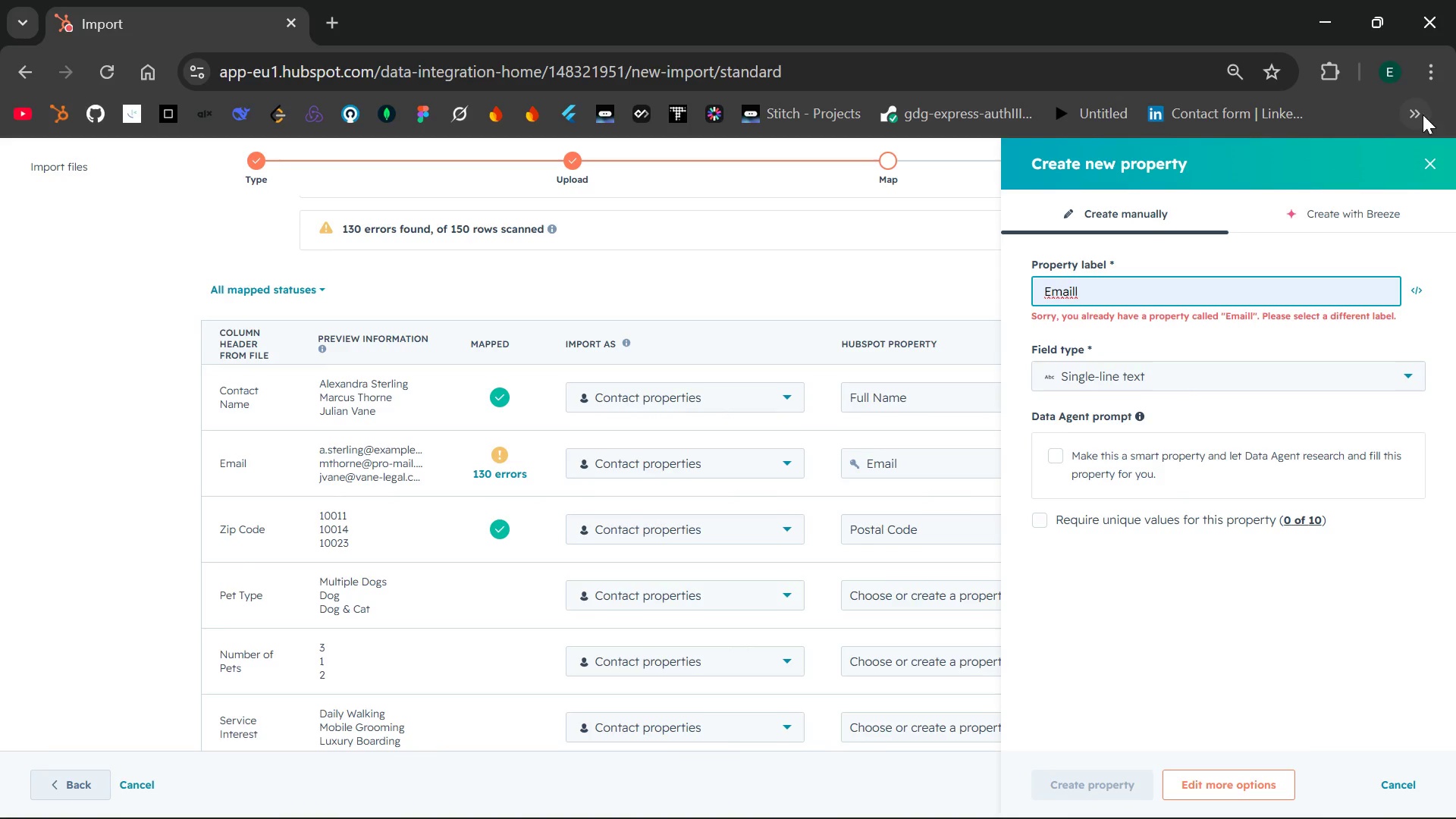 
left_click([1426, 160])
 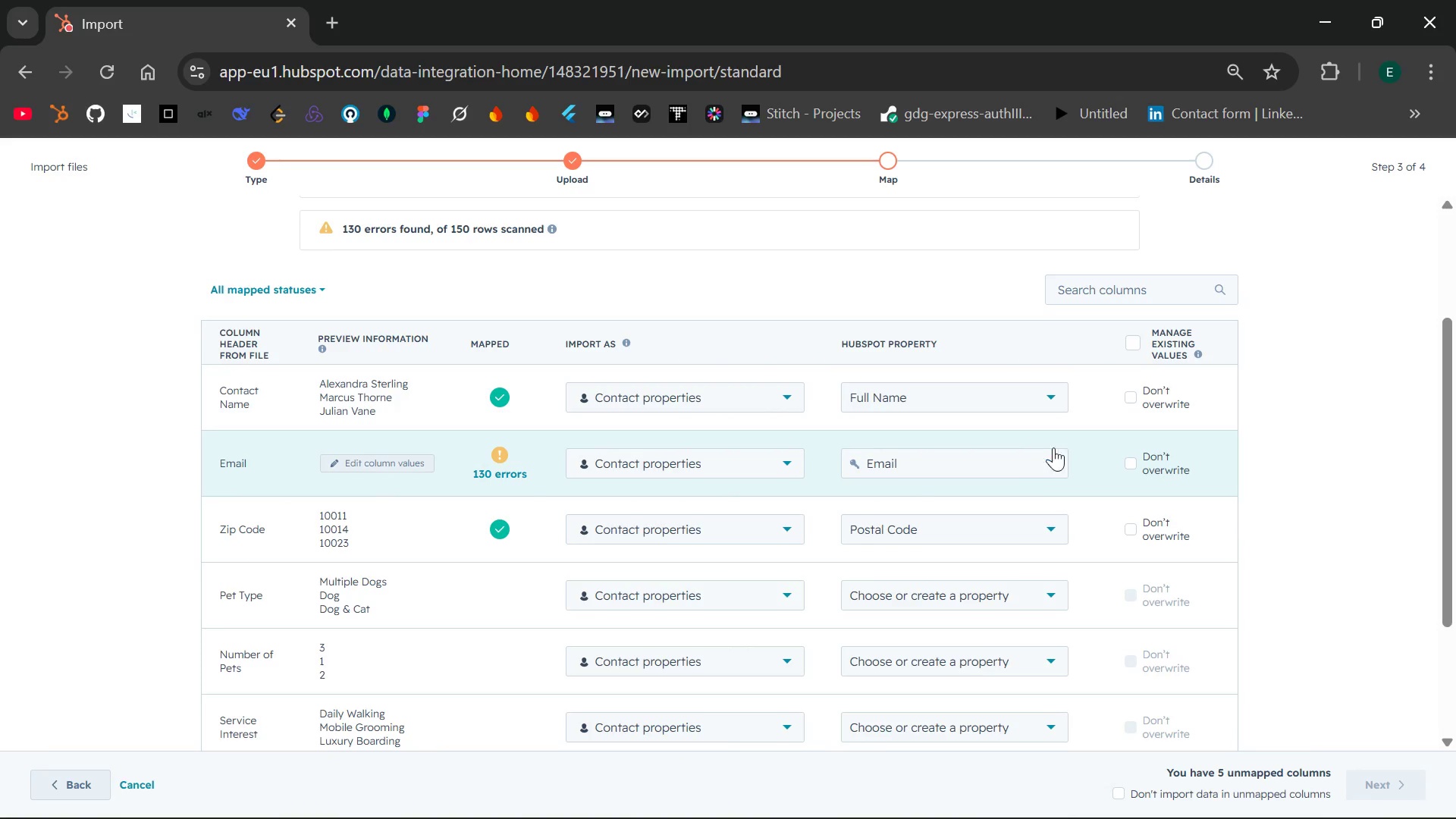 
left_click([1049, 463])
 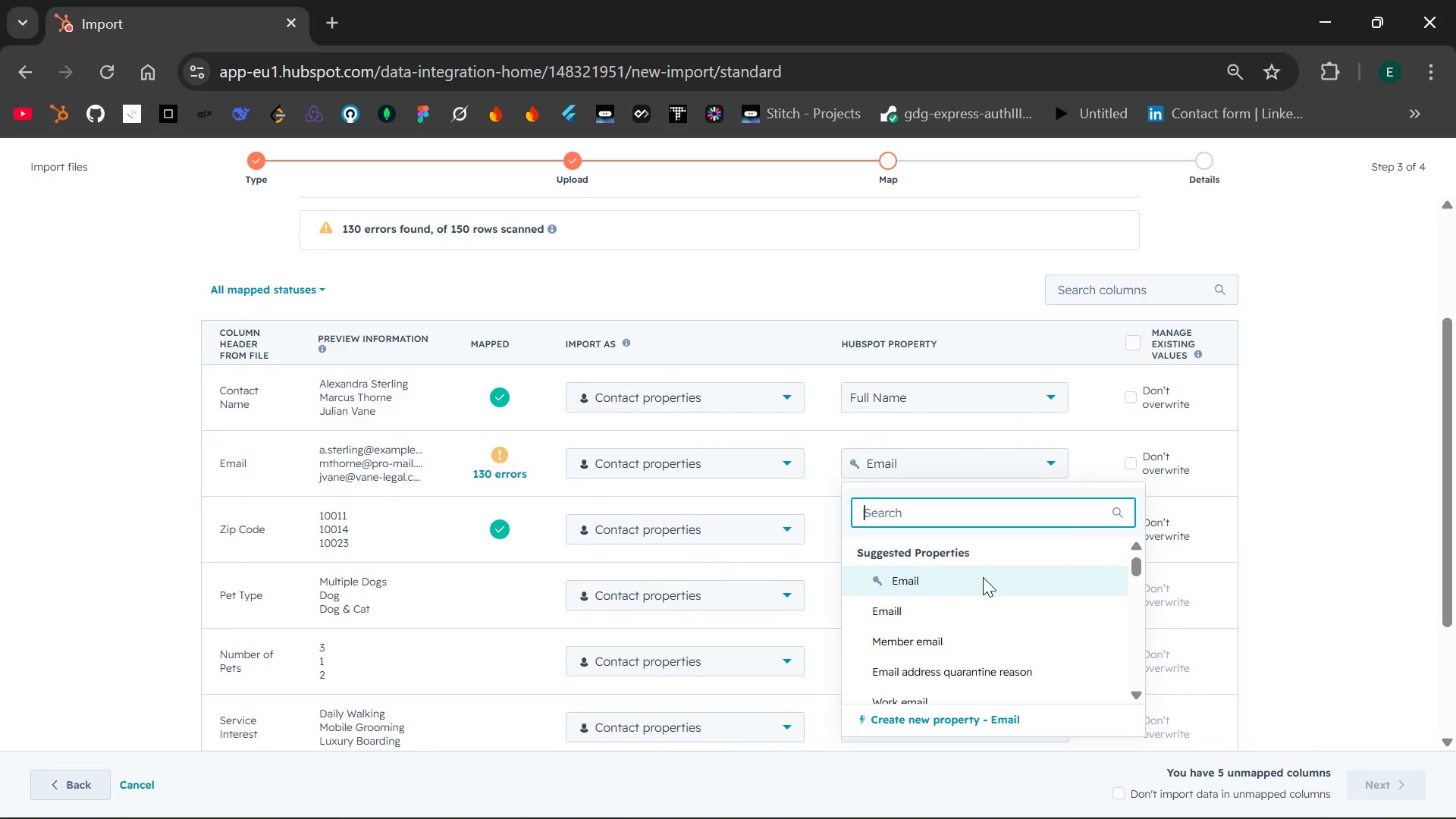 
left_click([908, 605])
 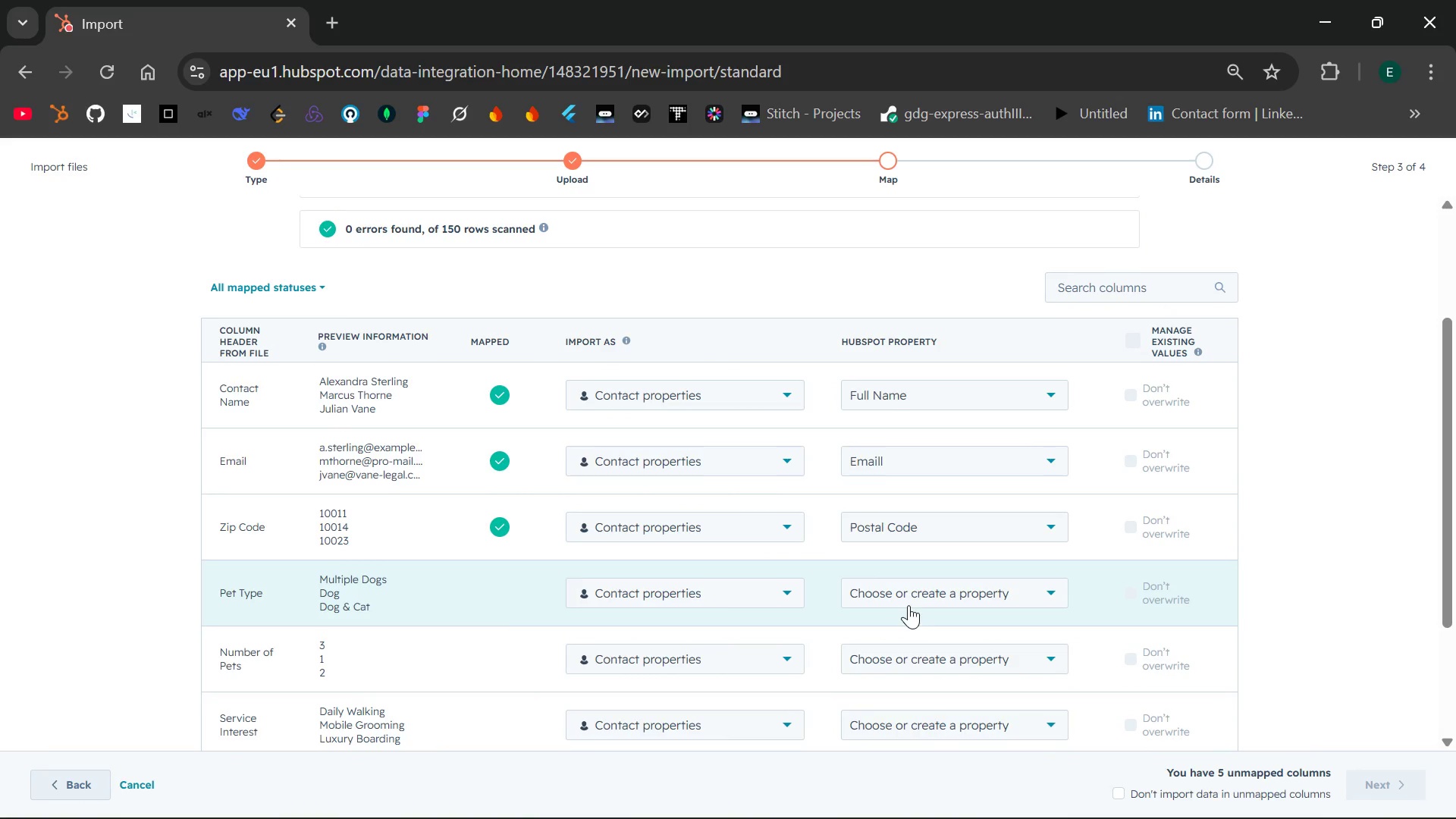 
wait(25.33)
 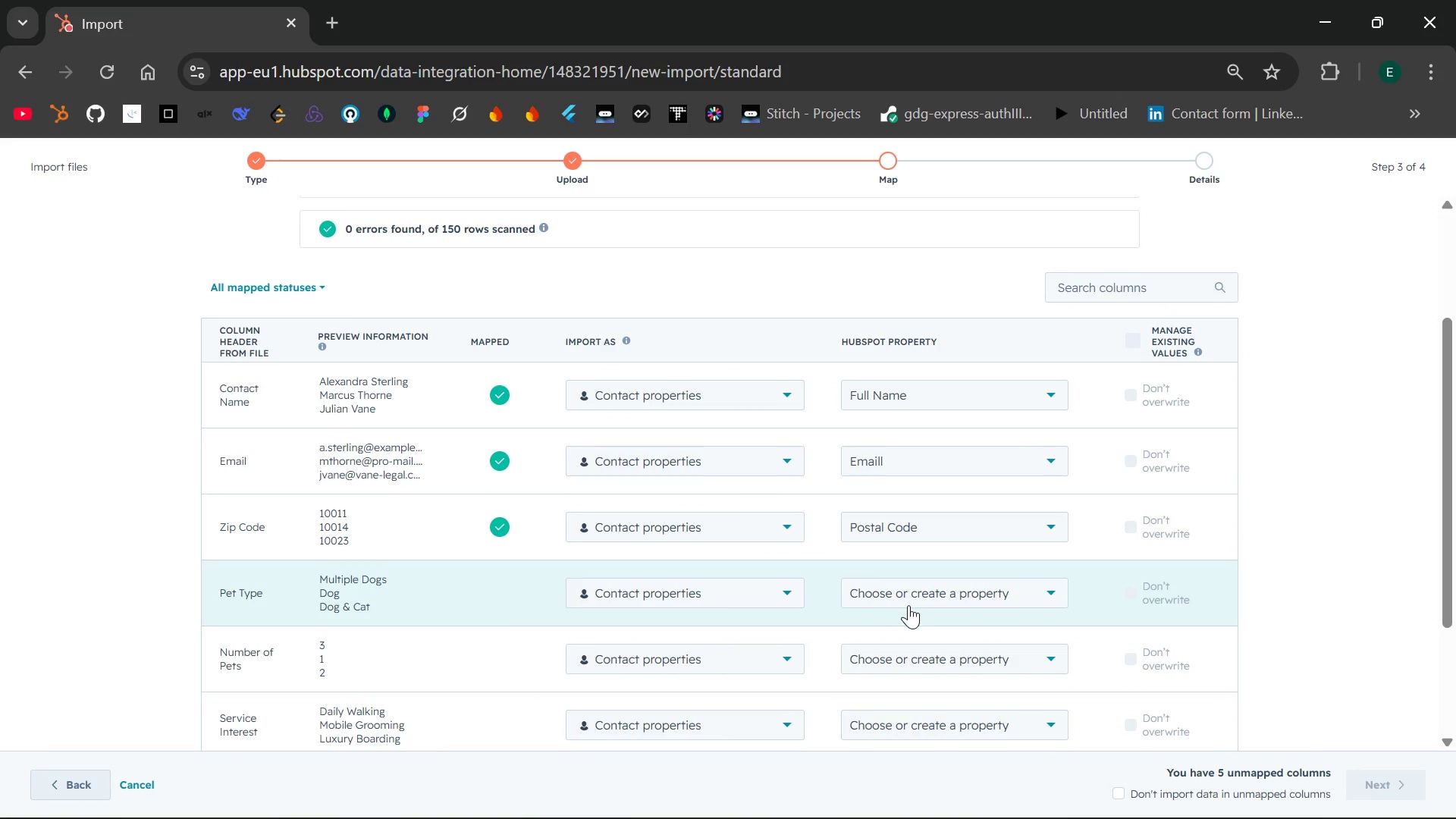 
left_click([1089, 630])
 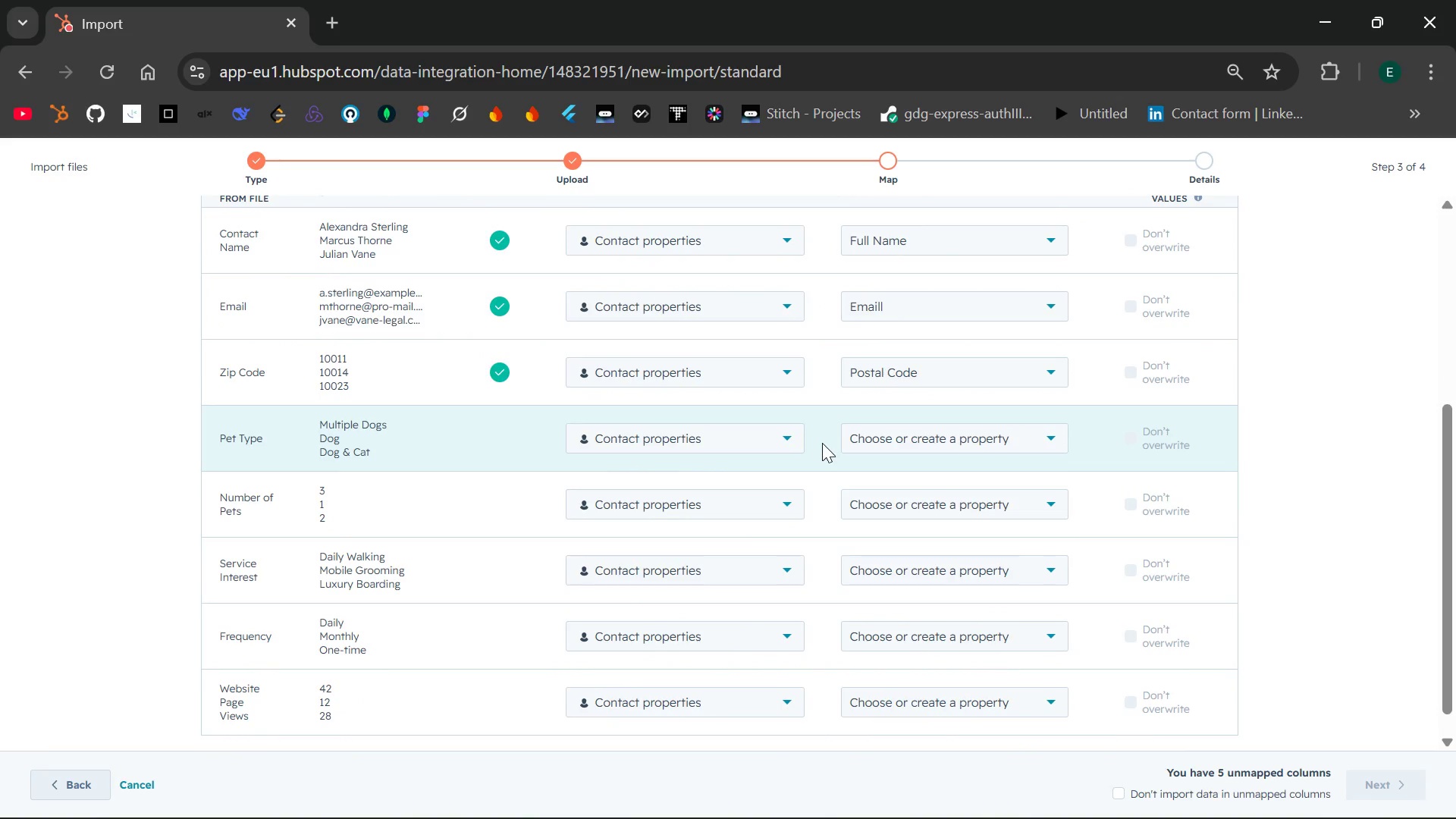 
wait(69.84)
 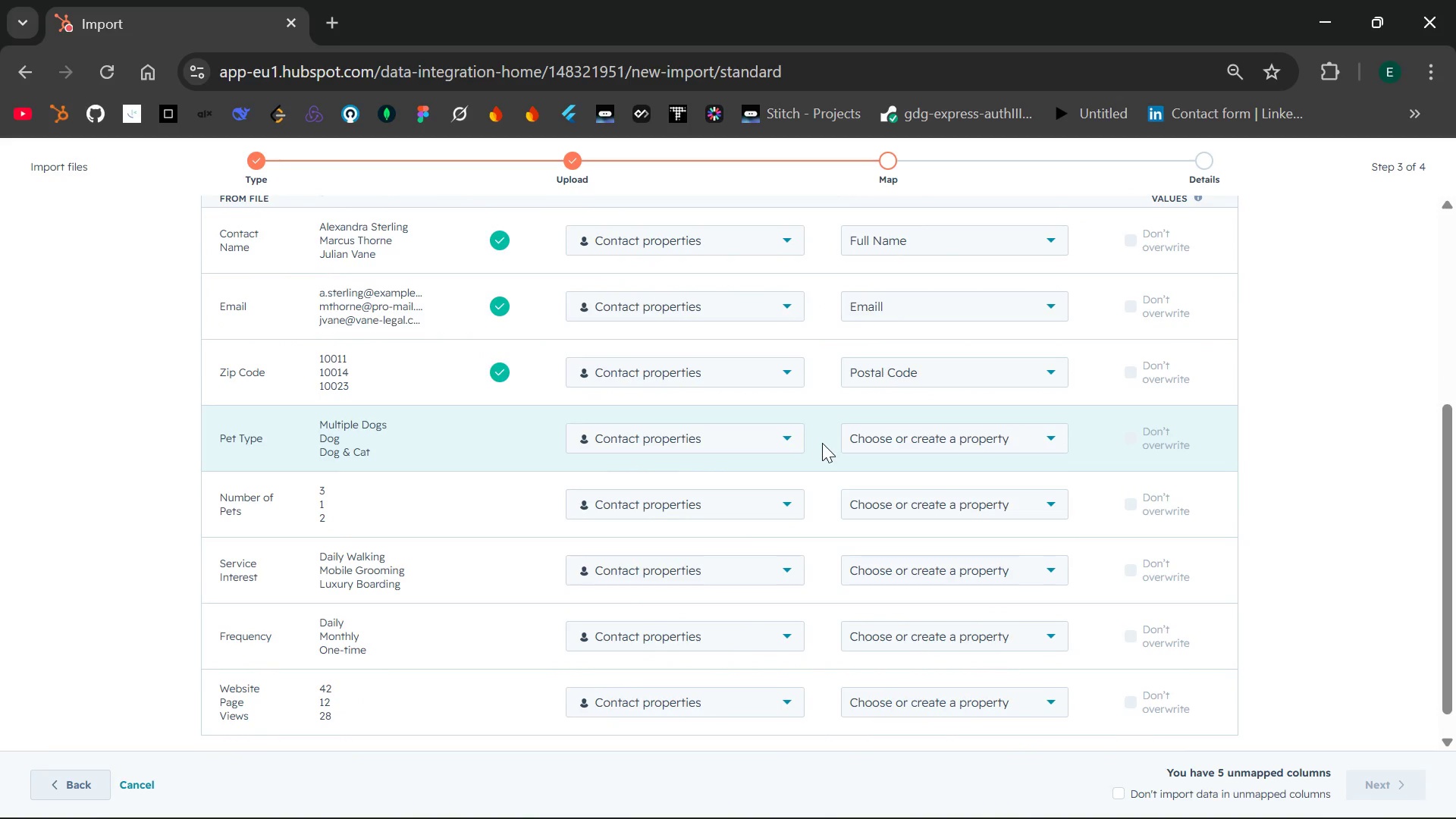 
scroll: coordinate [824, 397], scroll_direction: up, amount: 3.0
 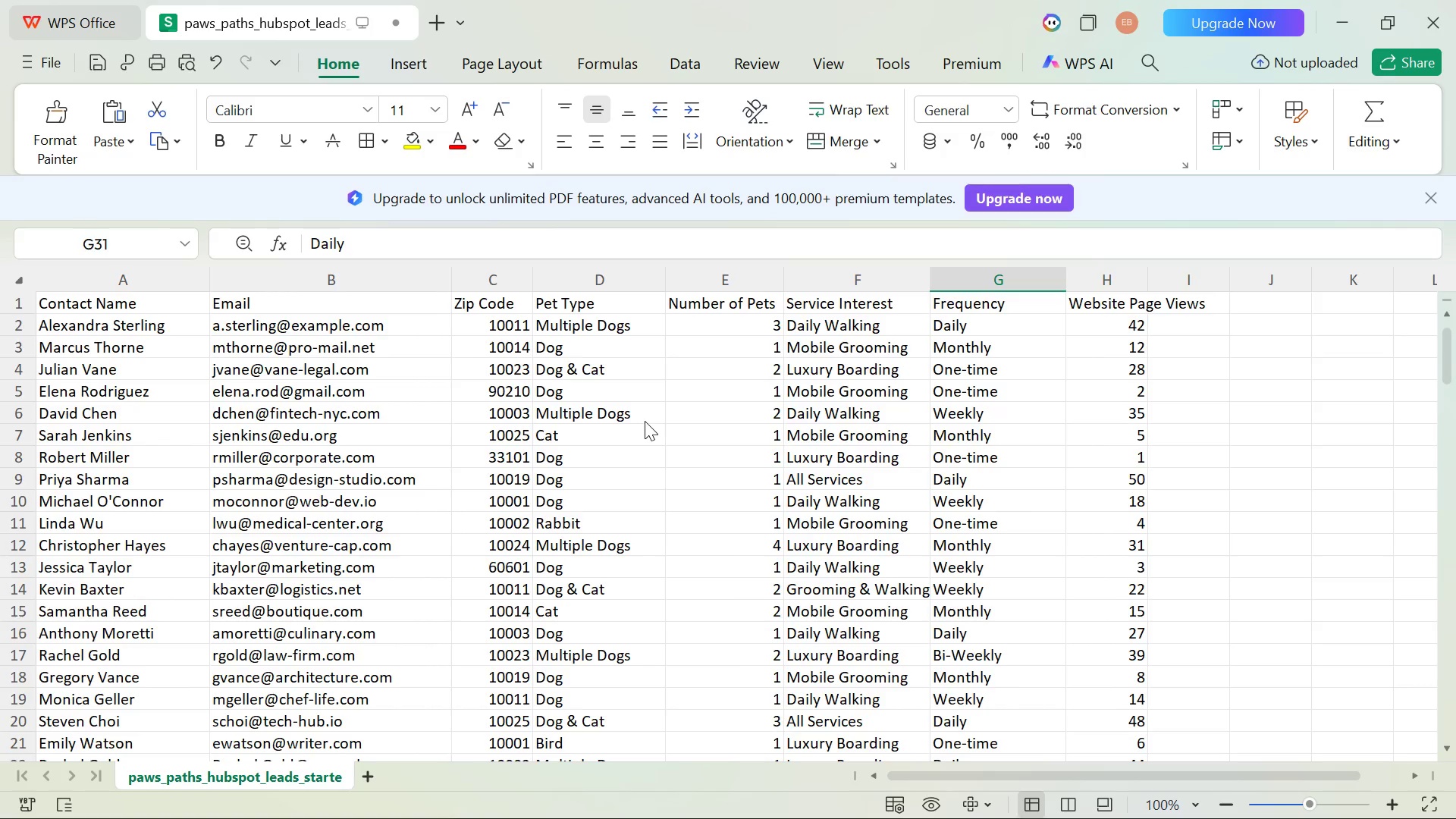 
wait(8.87)
 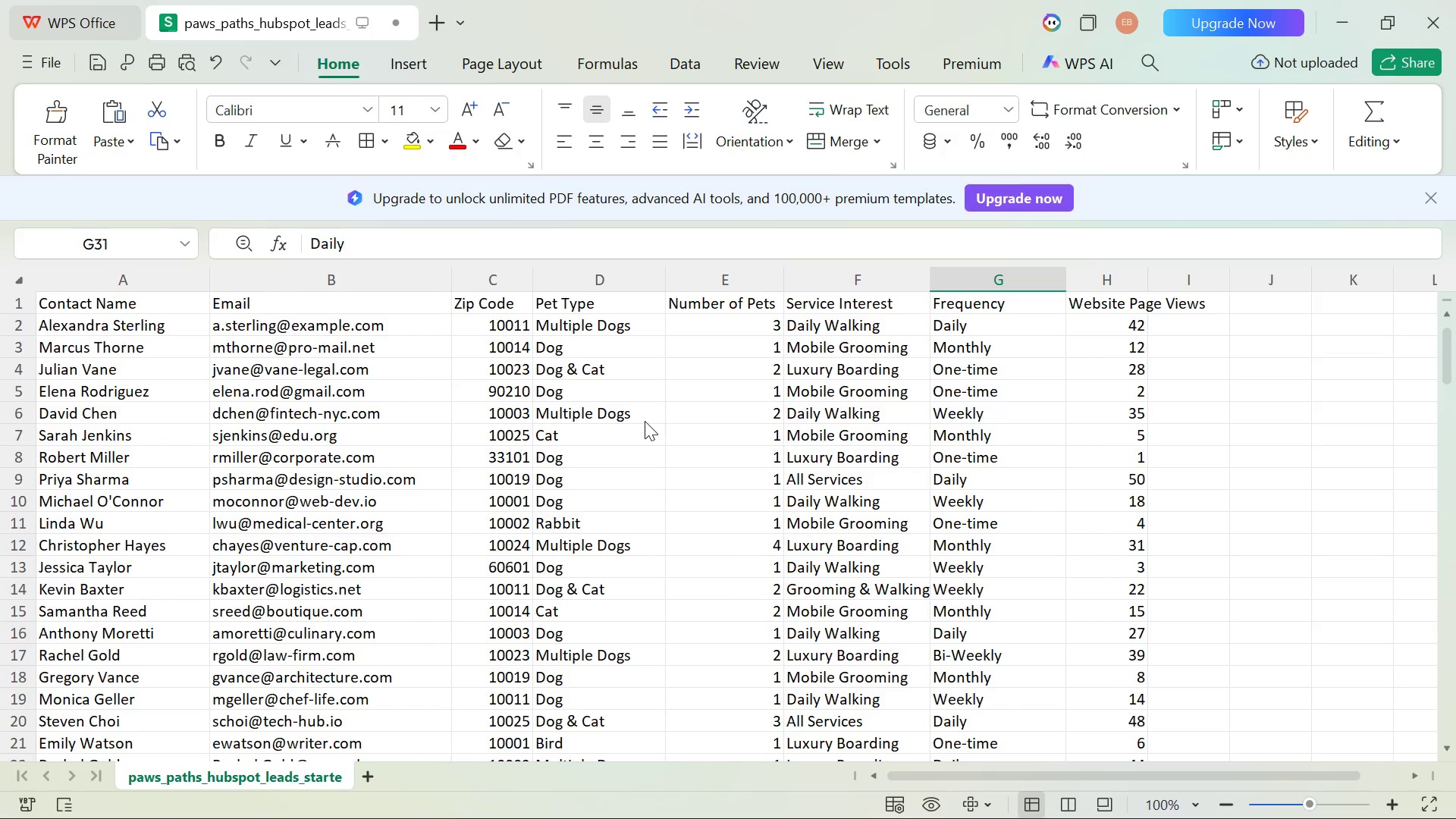 
left_click([1049, 436])
 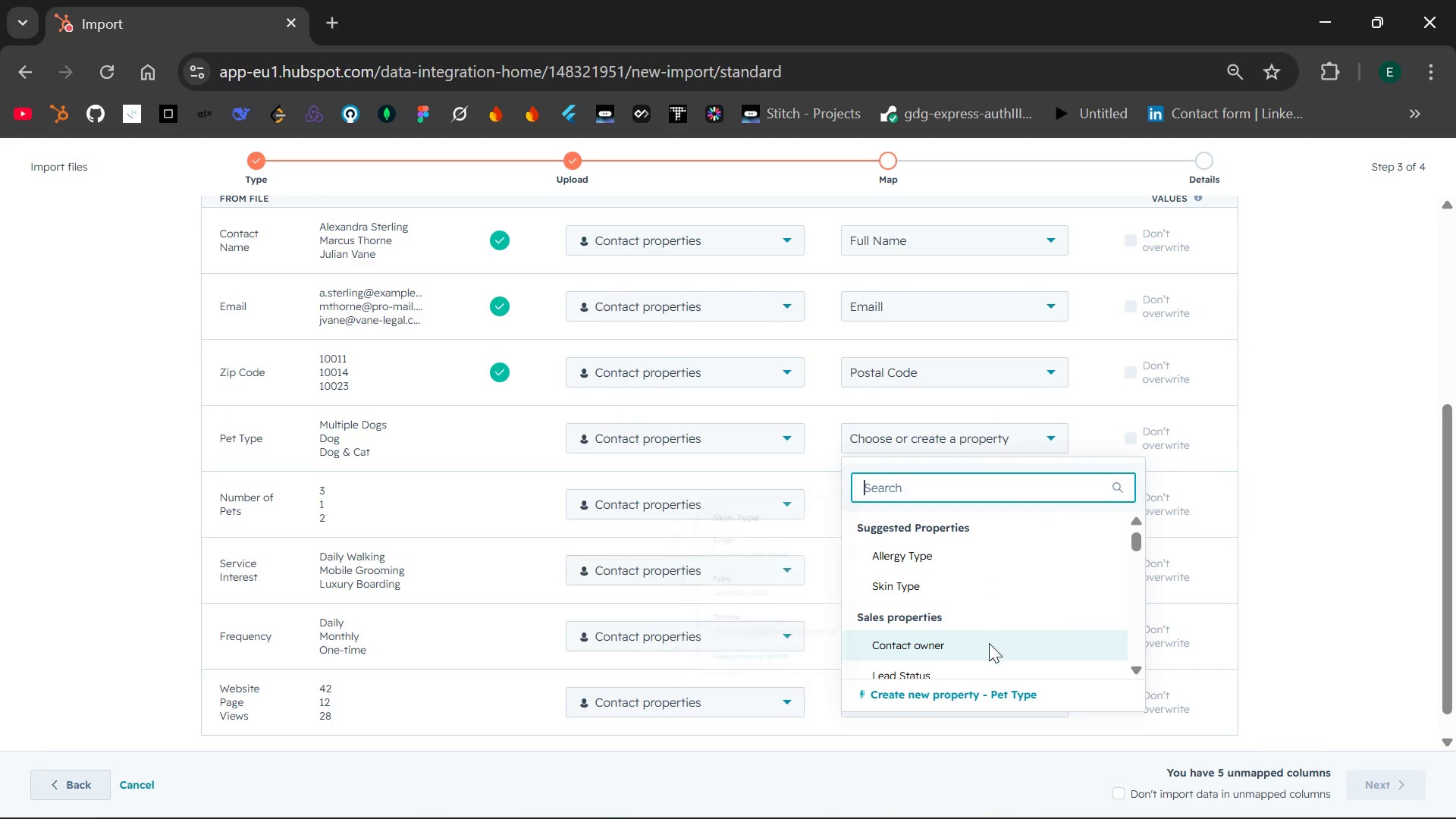 
left_click([959, 689])
 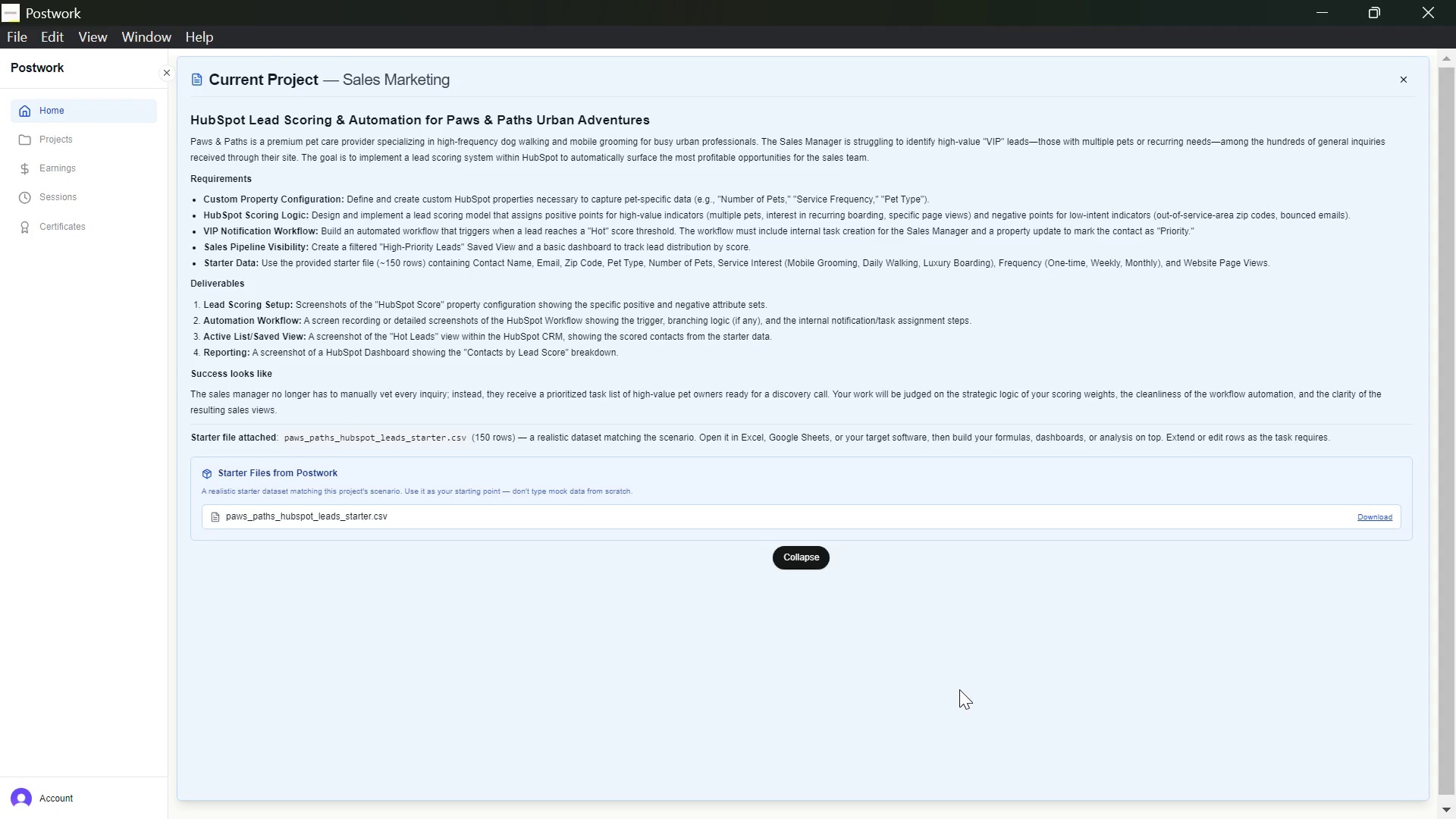 
wait(13.59)
 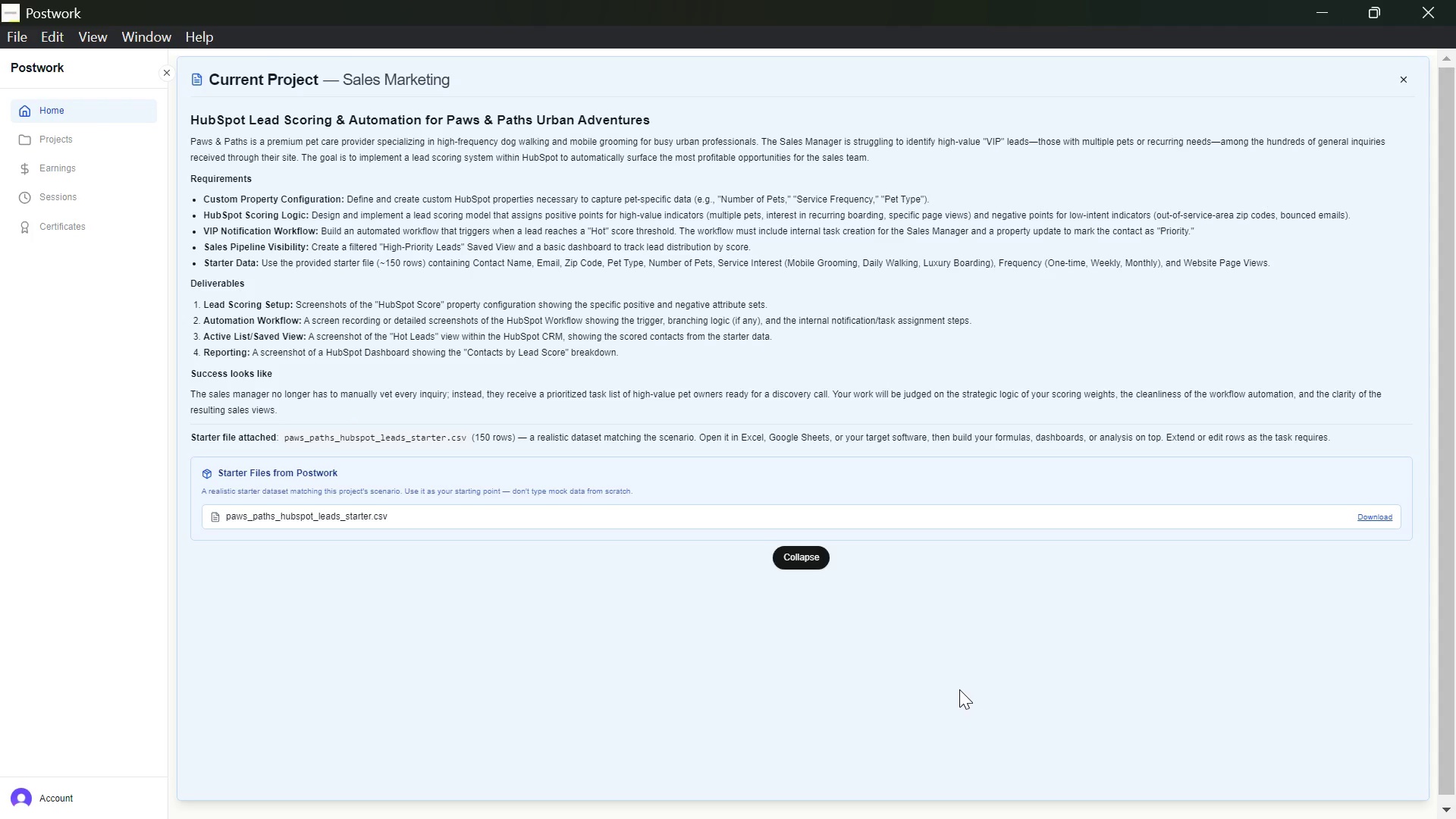 
left_click([356, 69])
 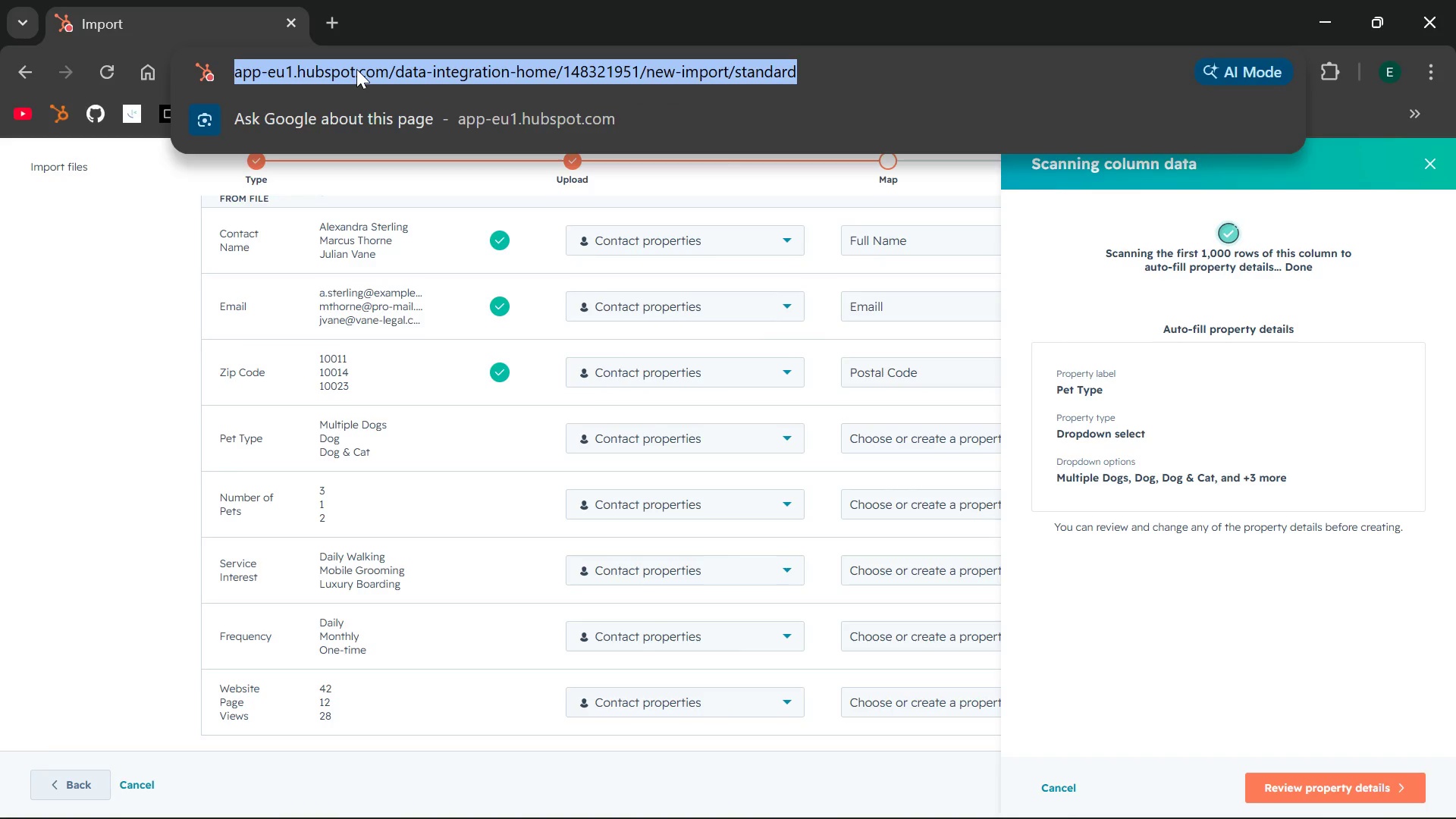 
key(Control+A)
 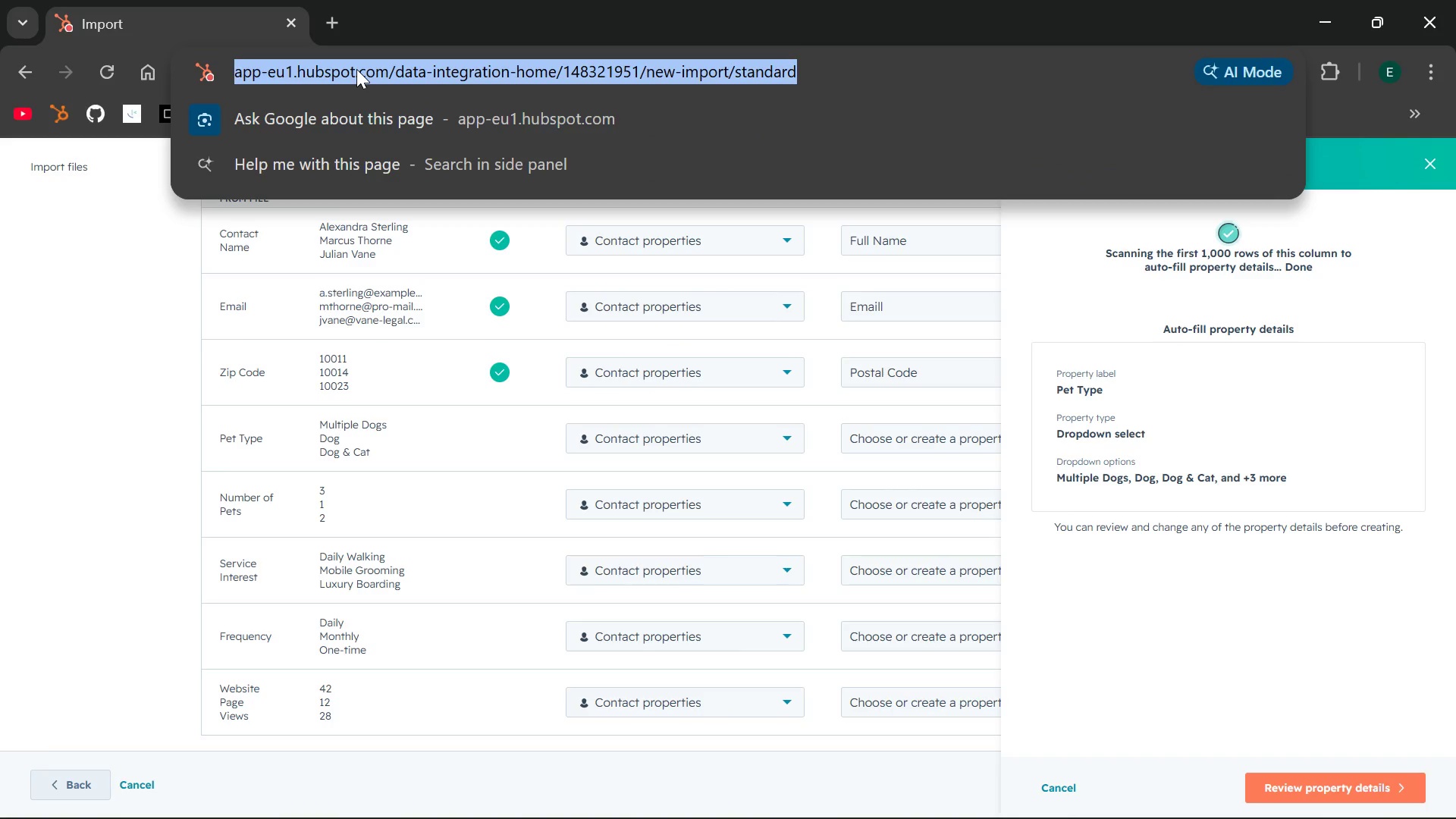 
key(Control+C)
 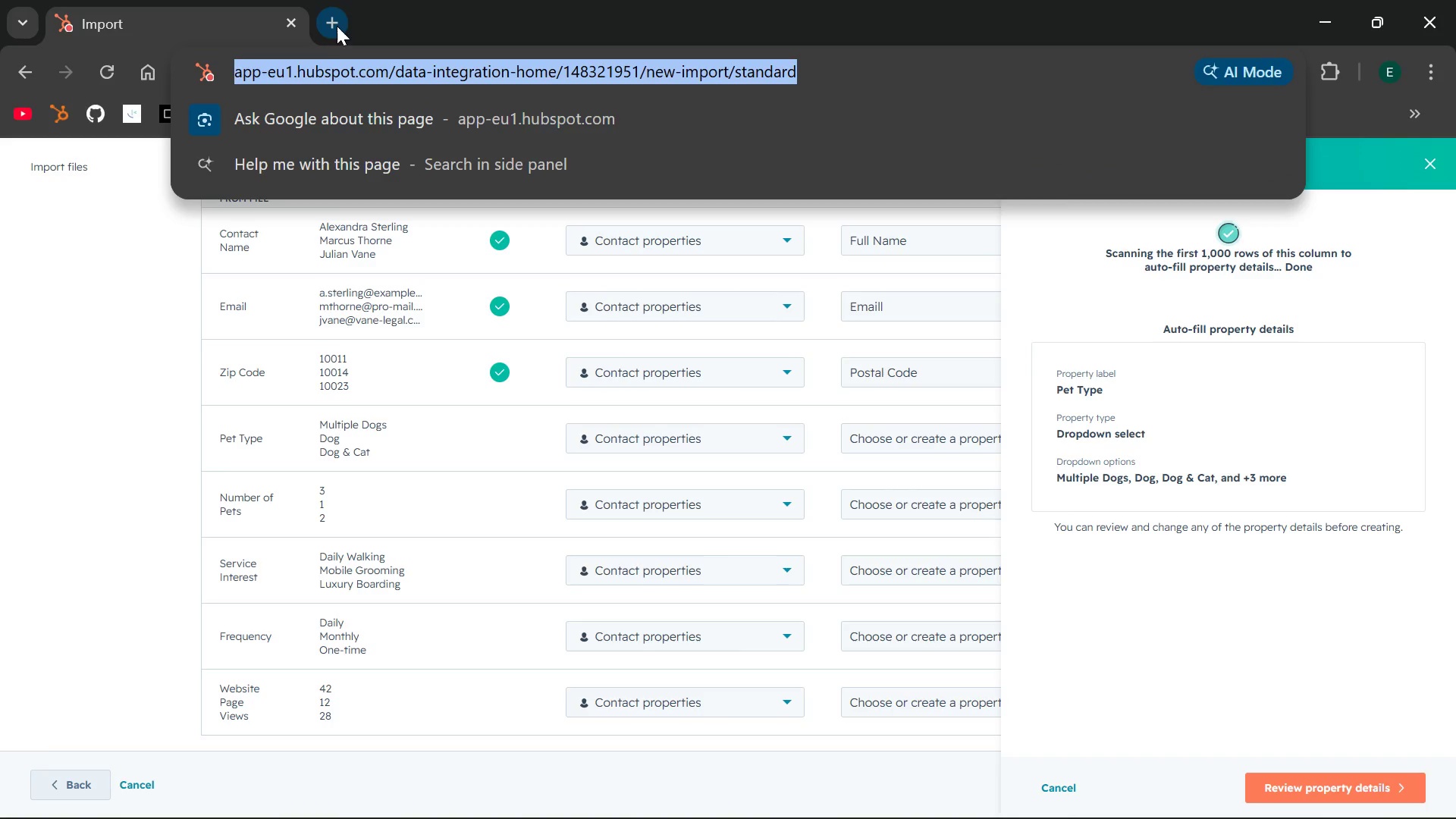 
left_click([335, 24])
 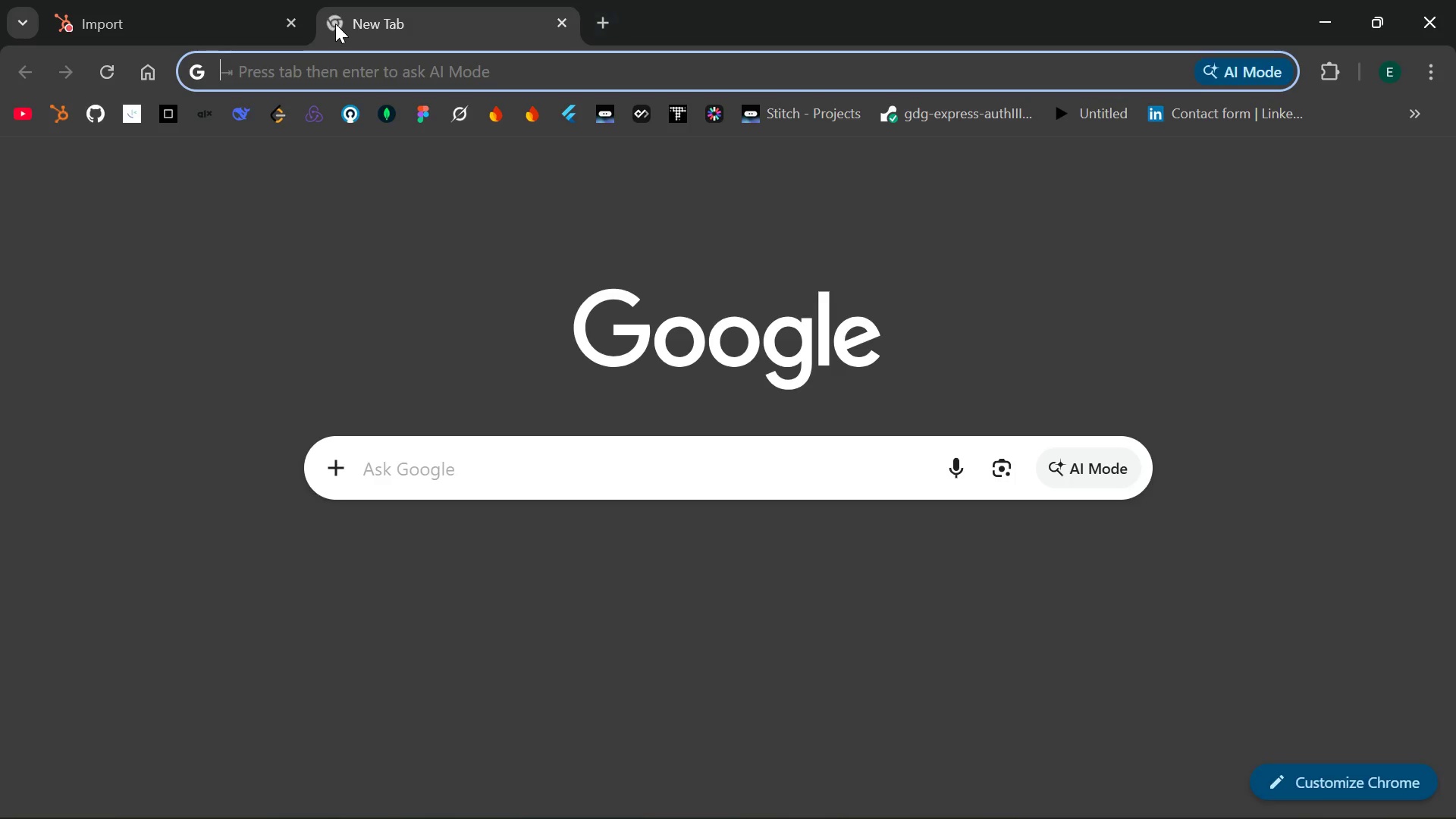 
key(Control+V)
 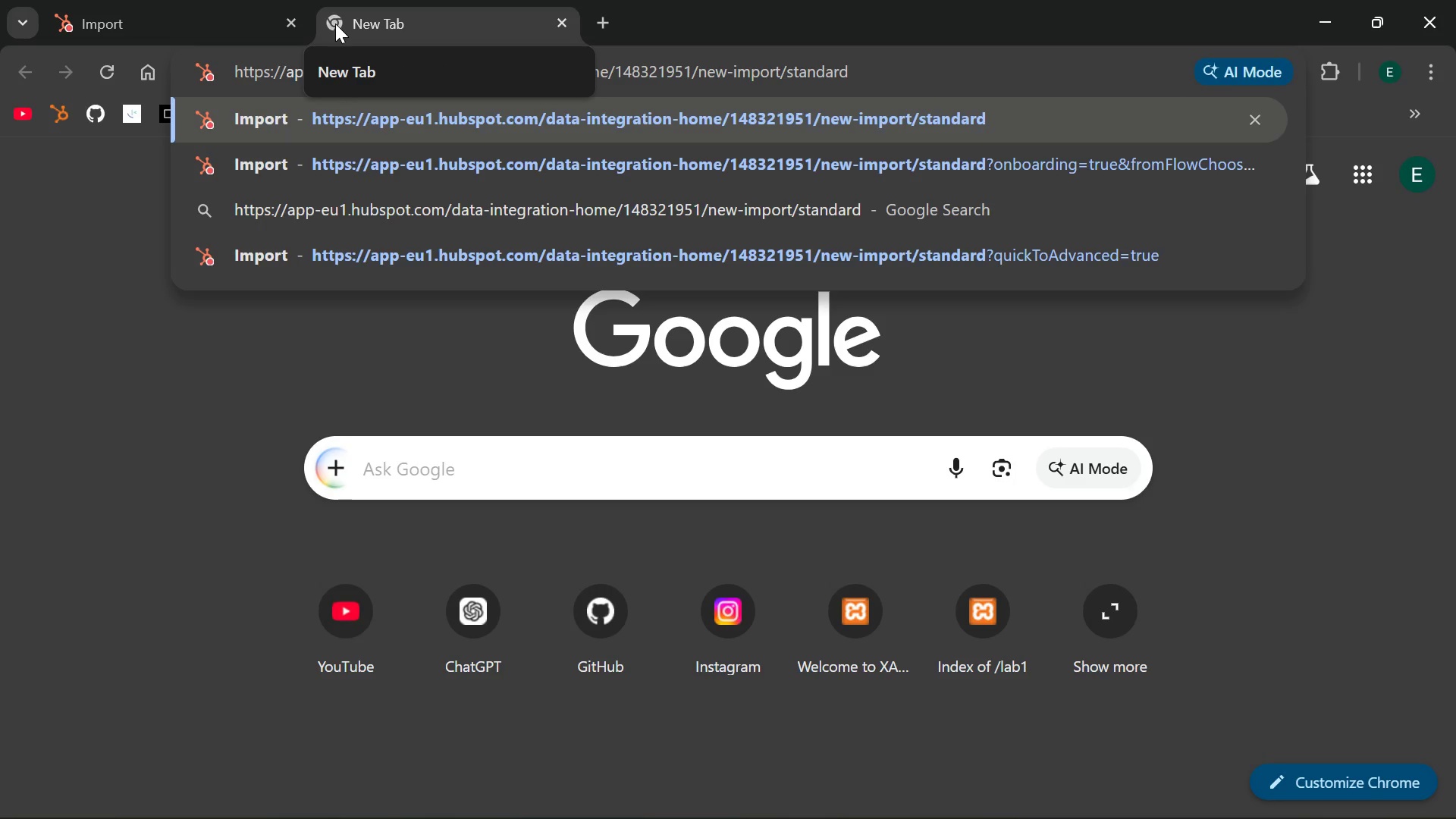 
key(Enter)
 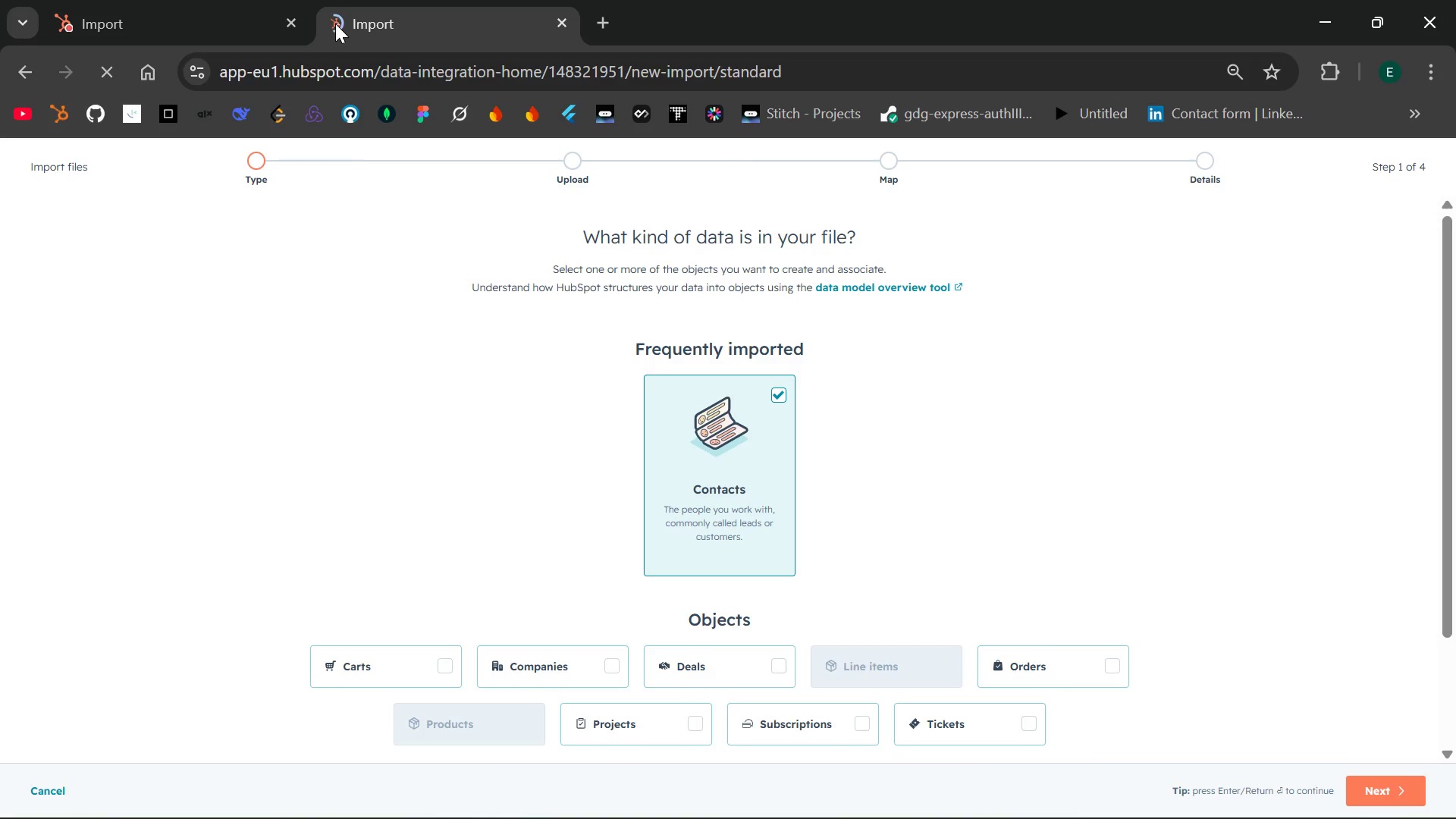 
wait(5.83)
 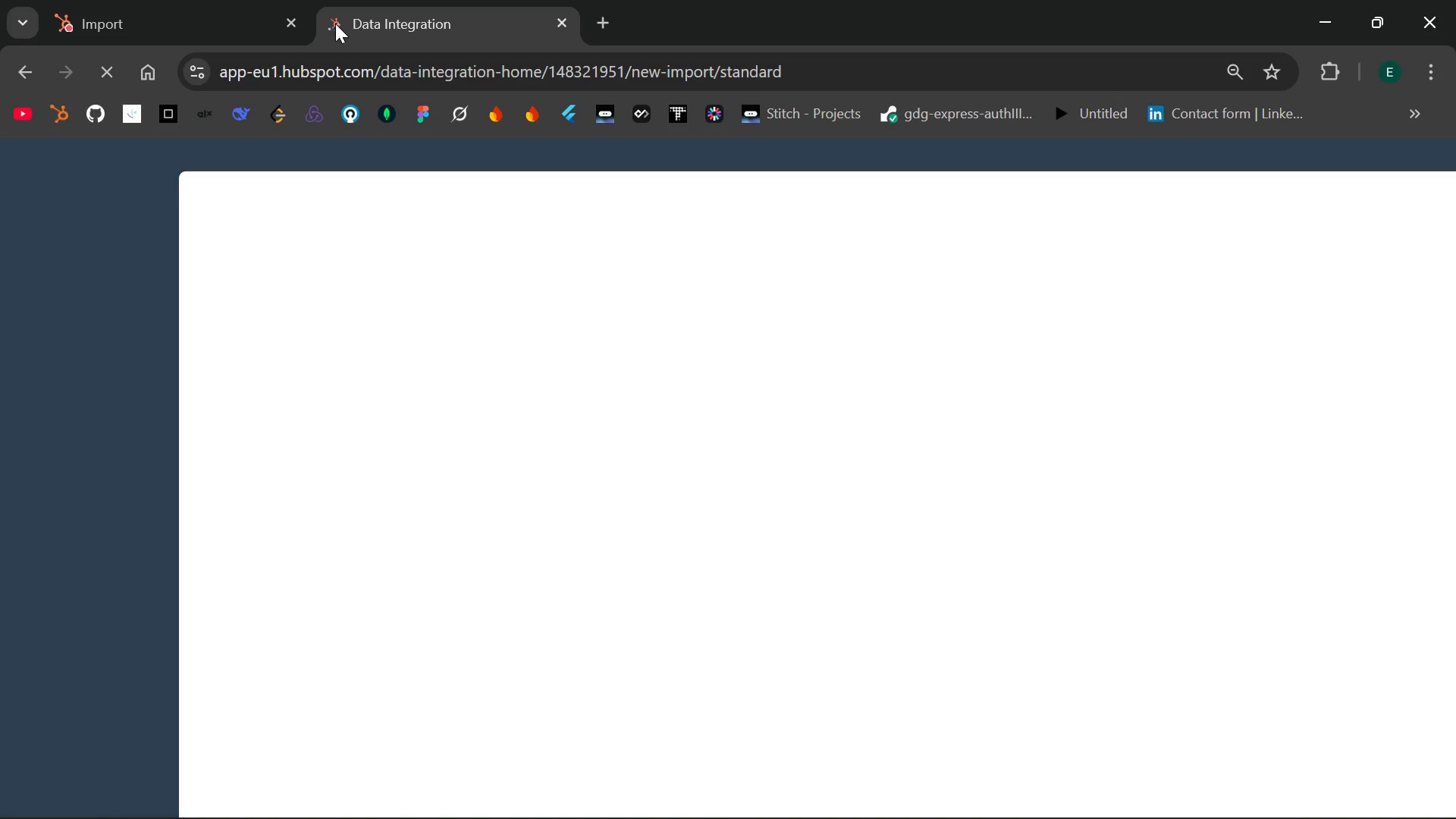 
left_click([19, 67])
 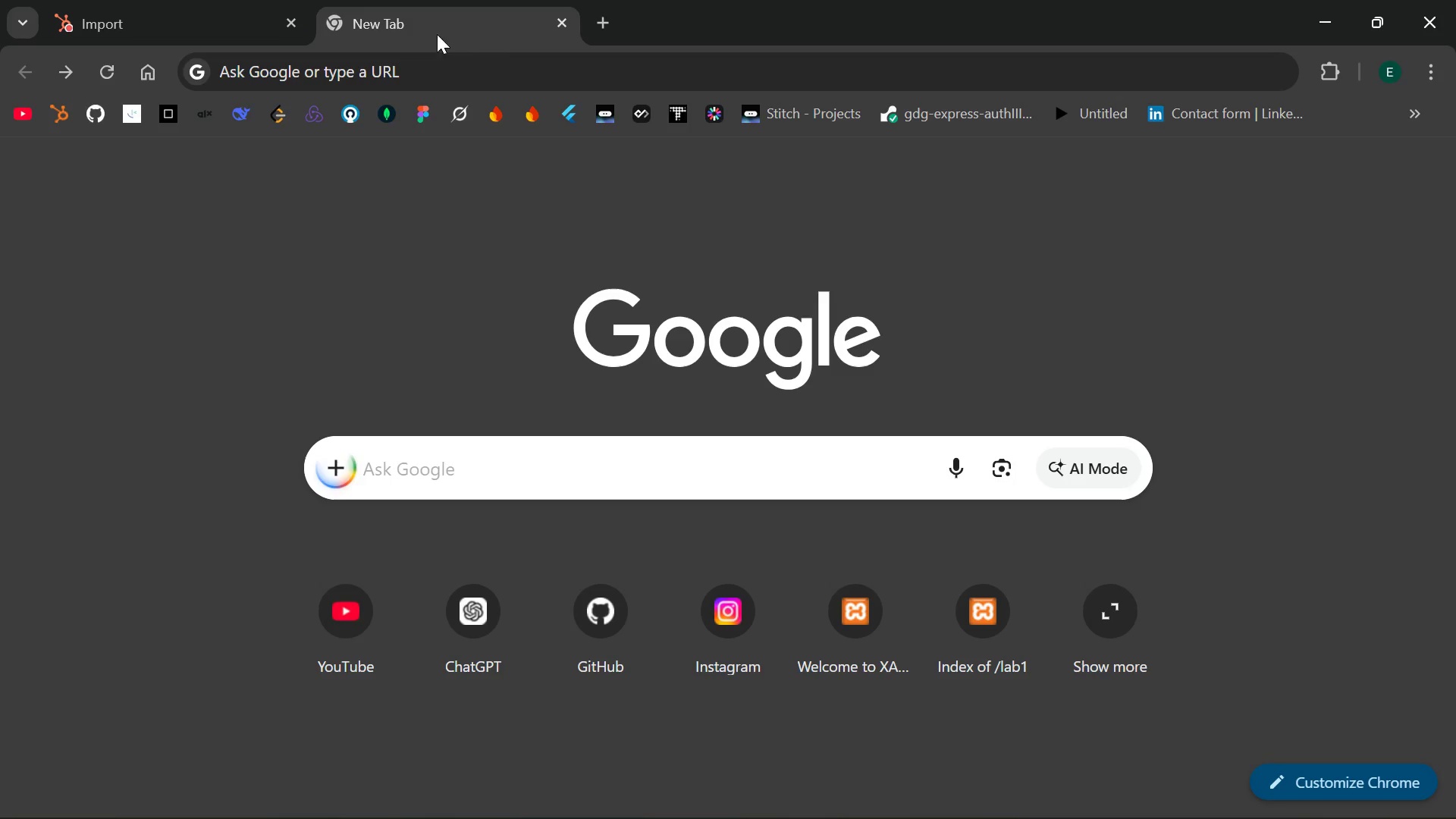 
left_click([562, 21])
 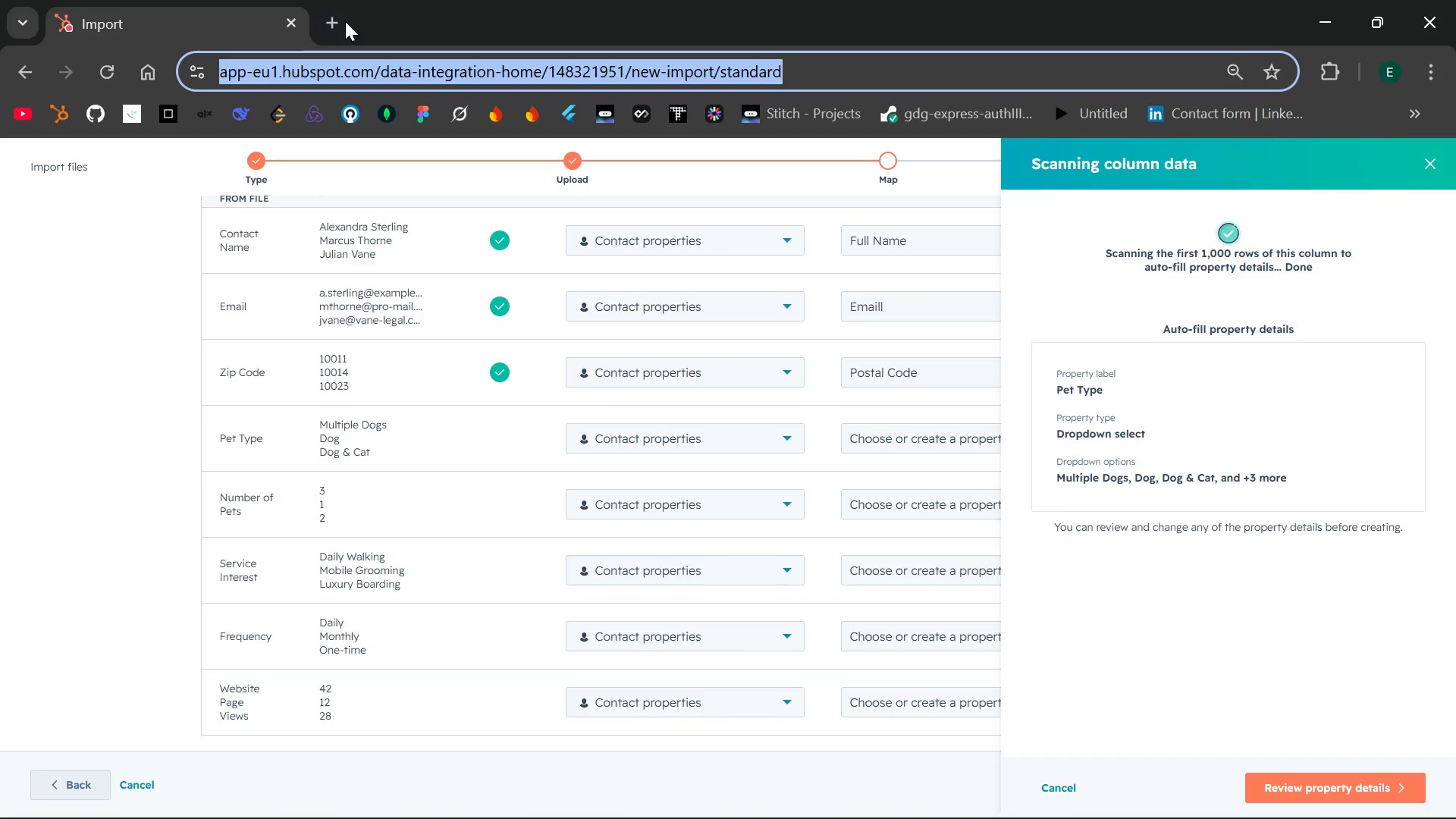 
left_click([342, 21])
 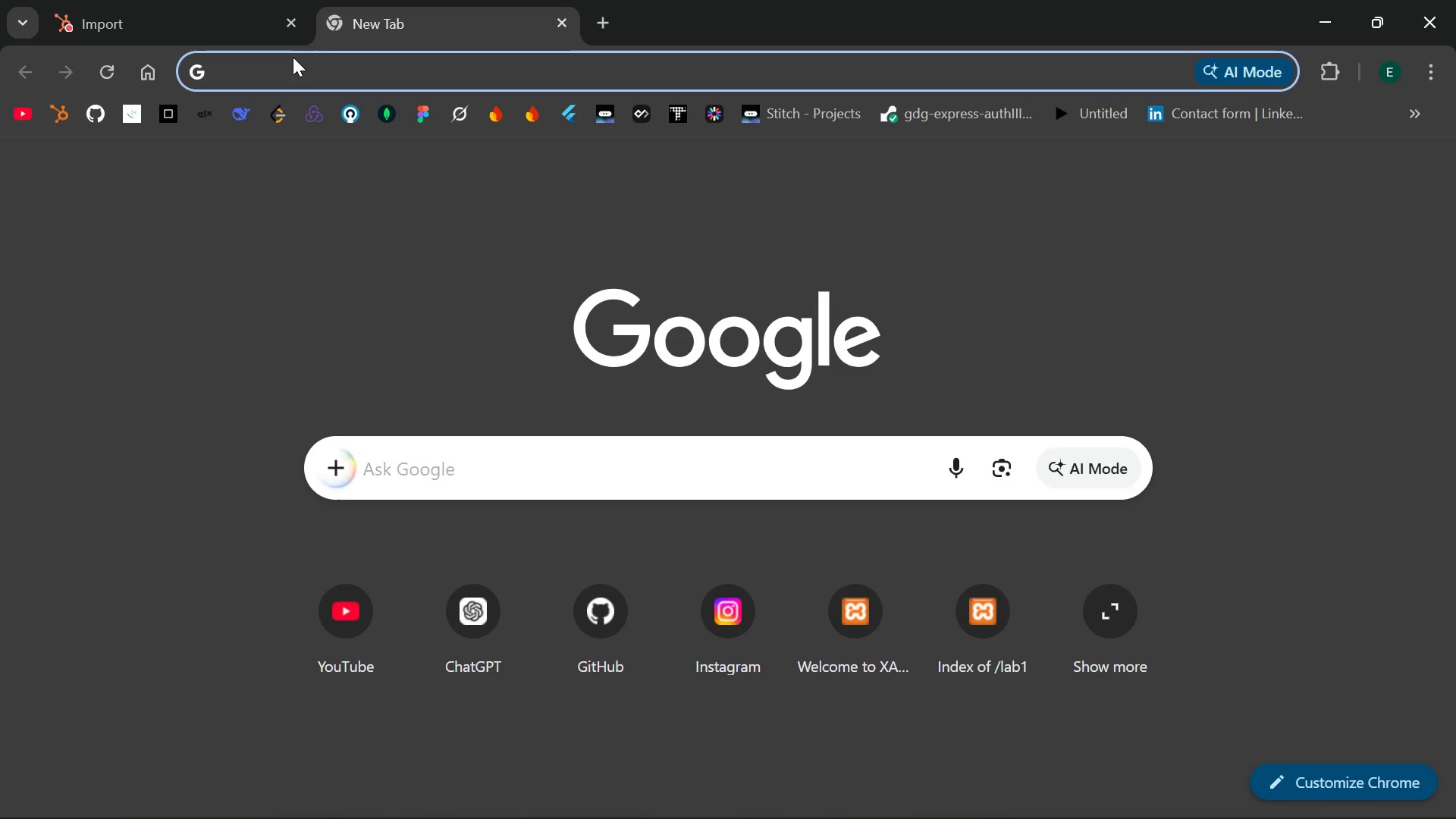 
type(hubspot)
 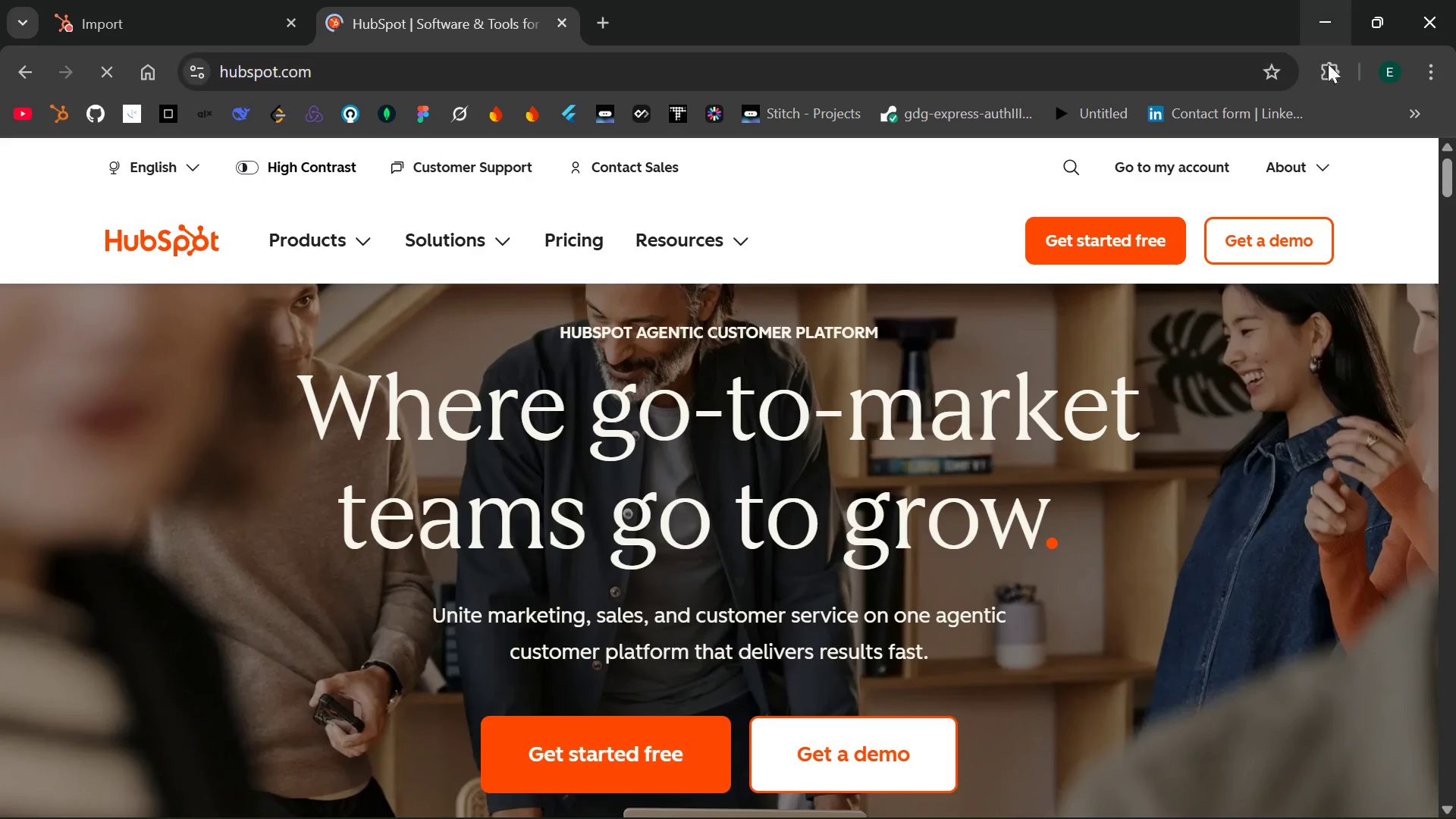 
left_click([1185, 165])
 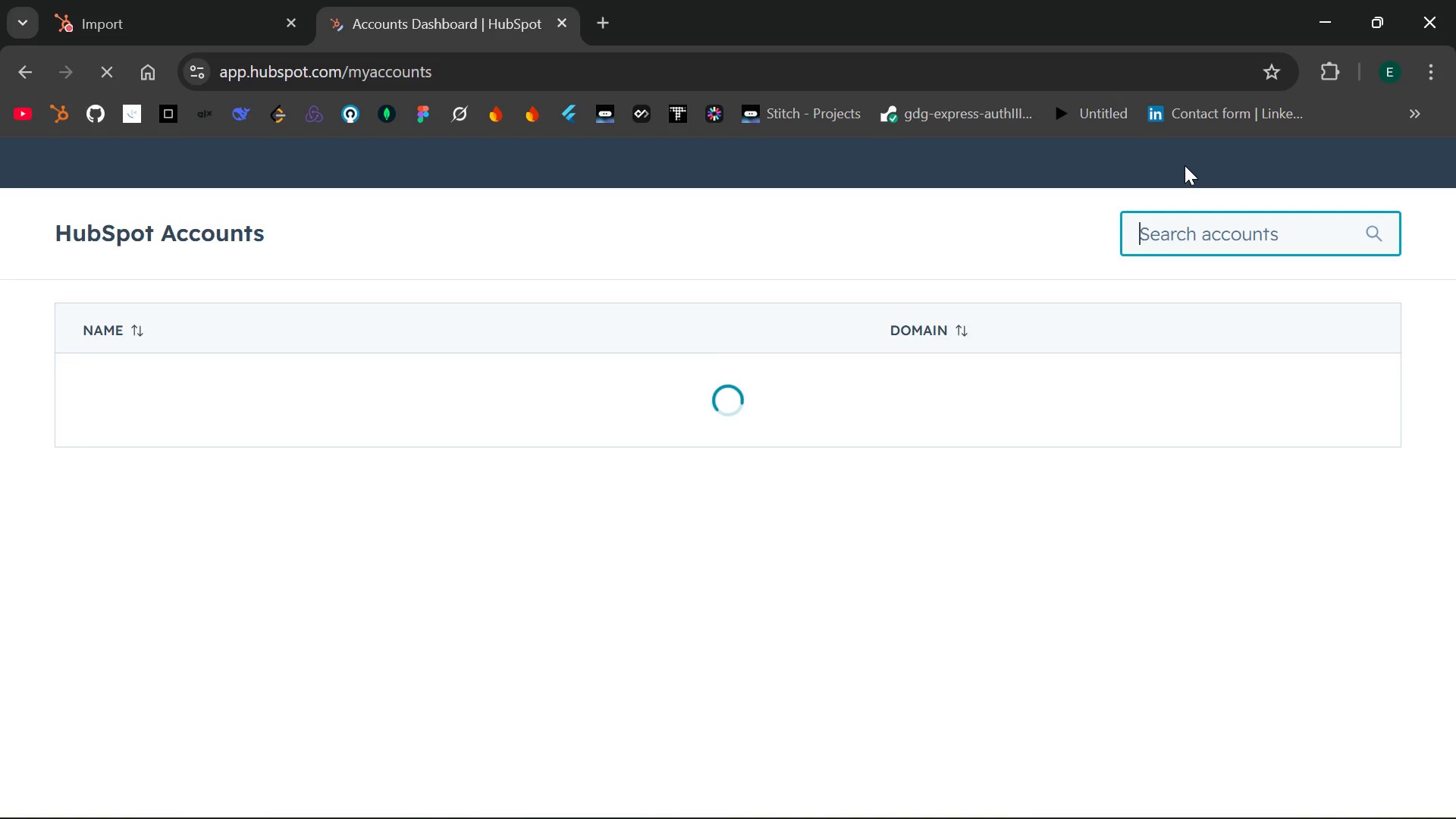 
wait(11.8)
 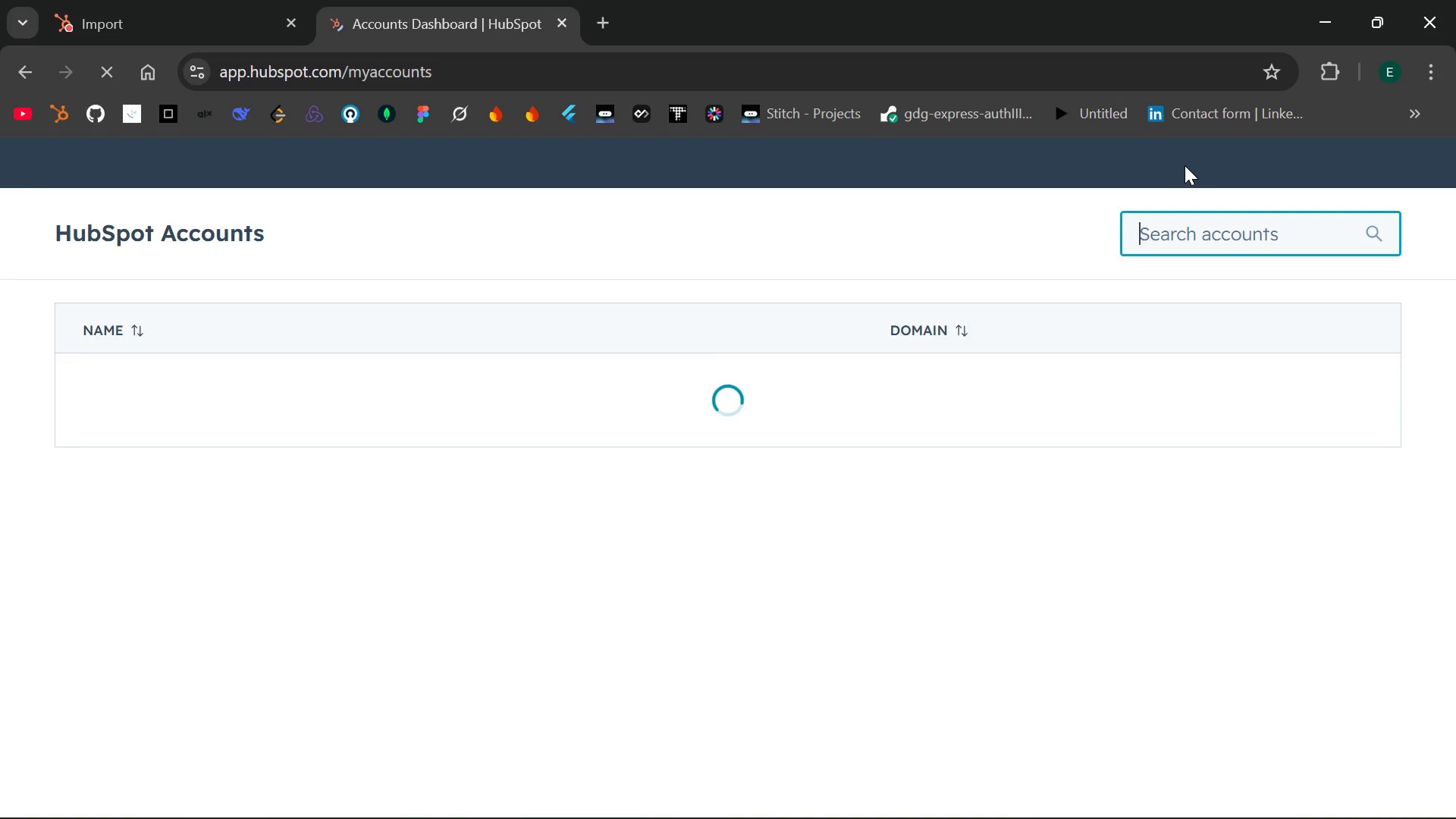 
left_click([188, 382])
 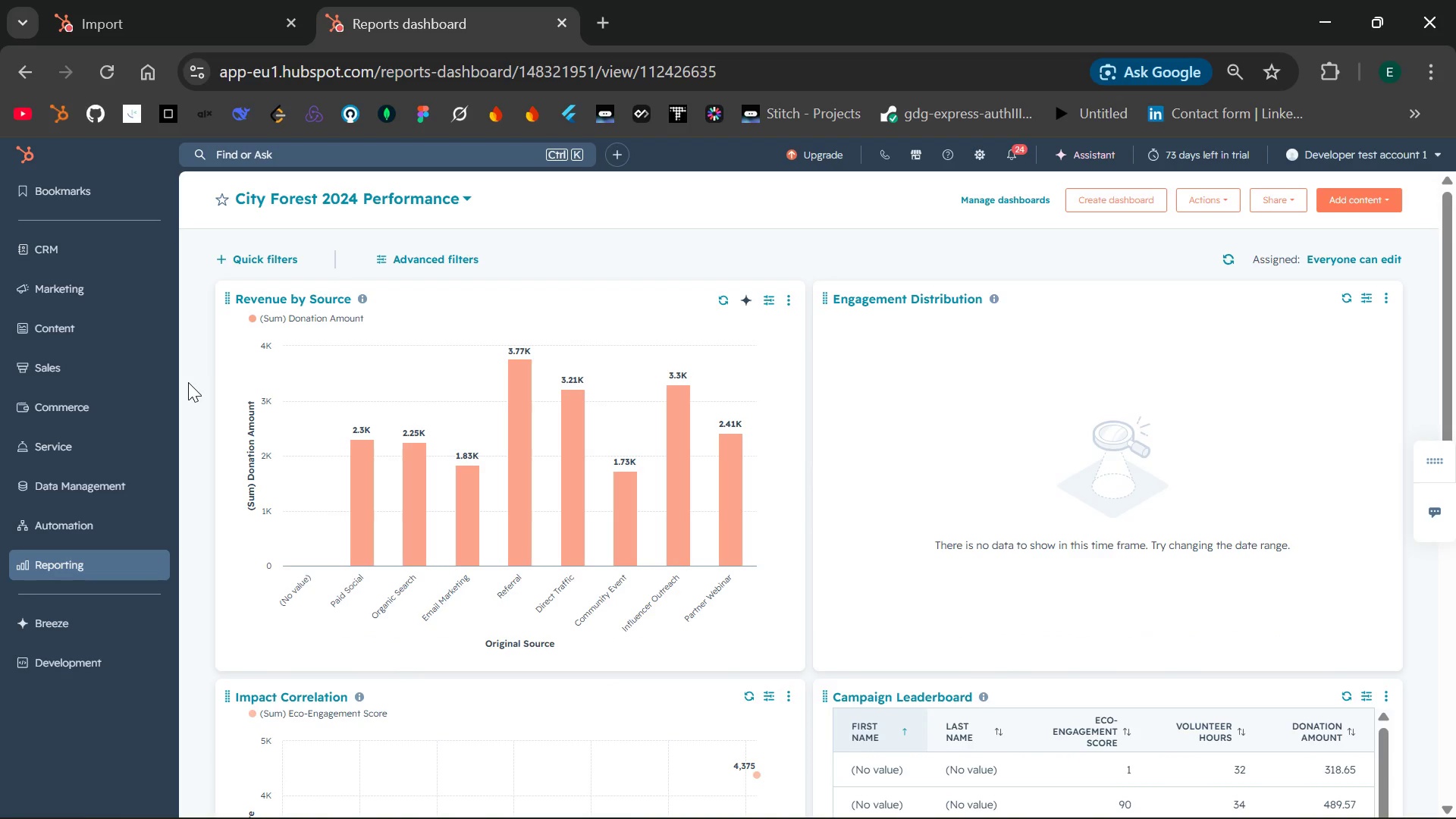 
wait(19.05)
 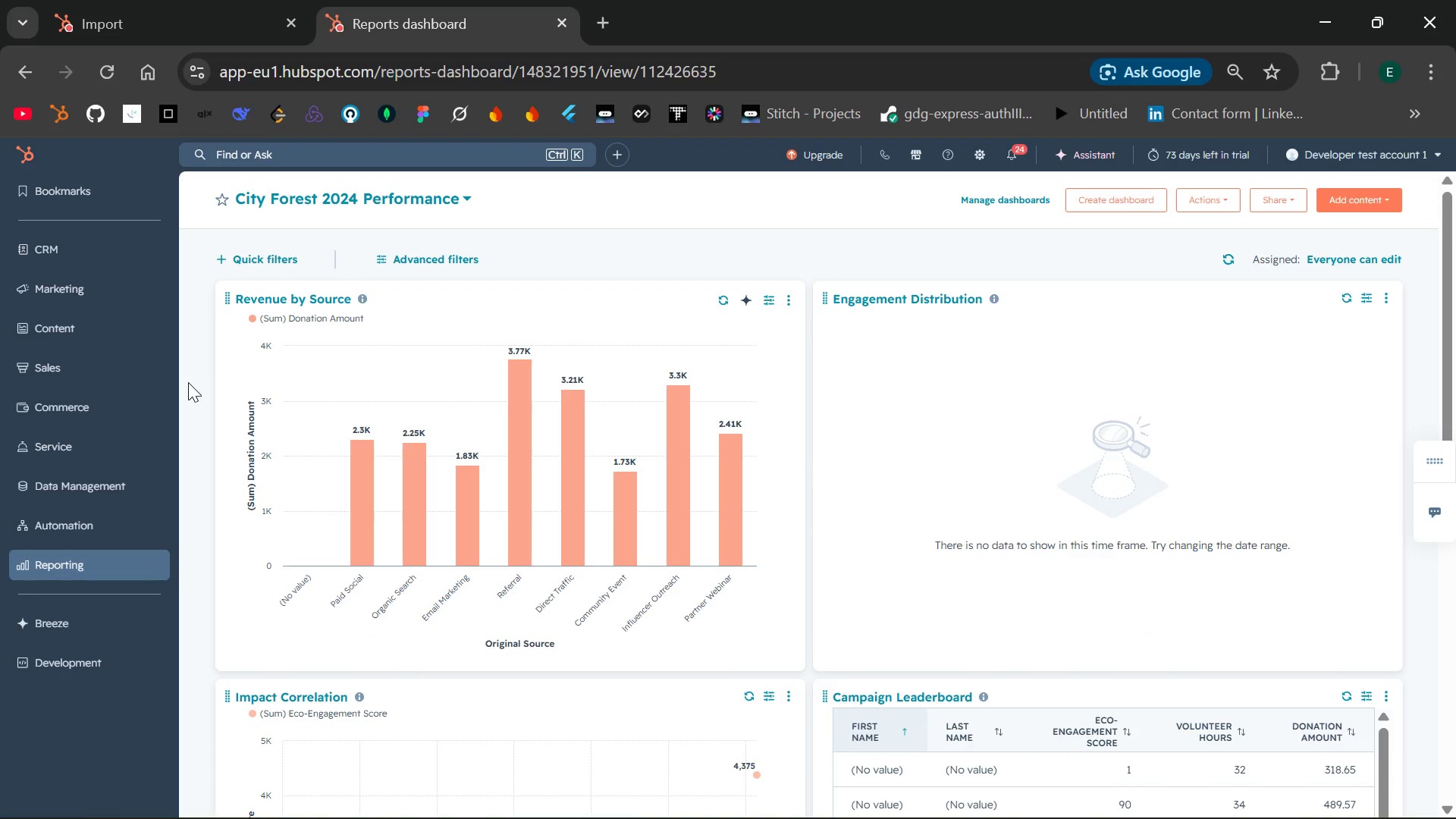 
left_click([158, 251])
 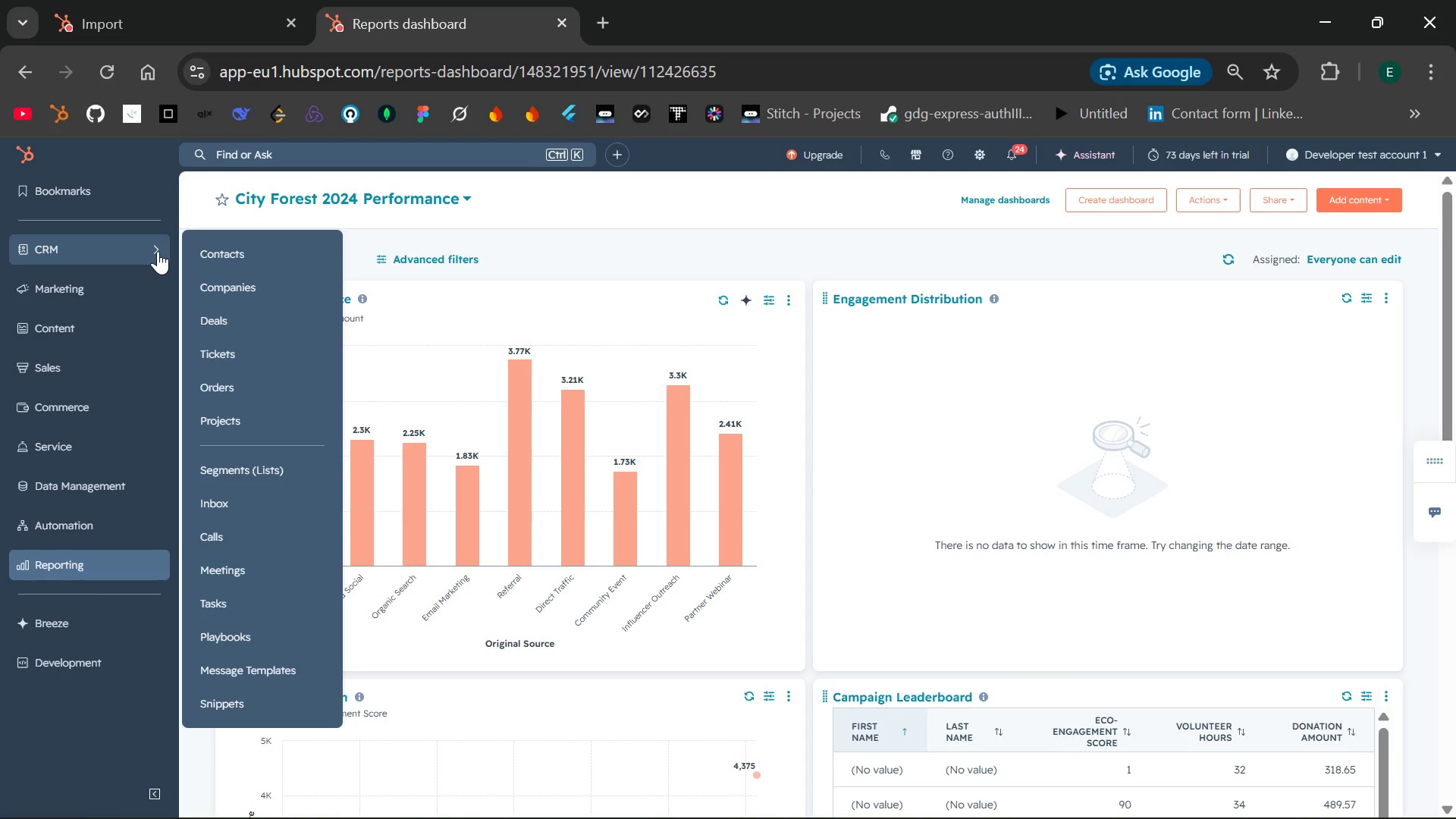 
wait(8.59)
 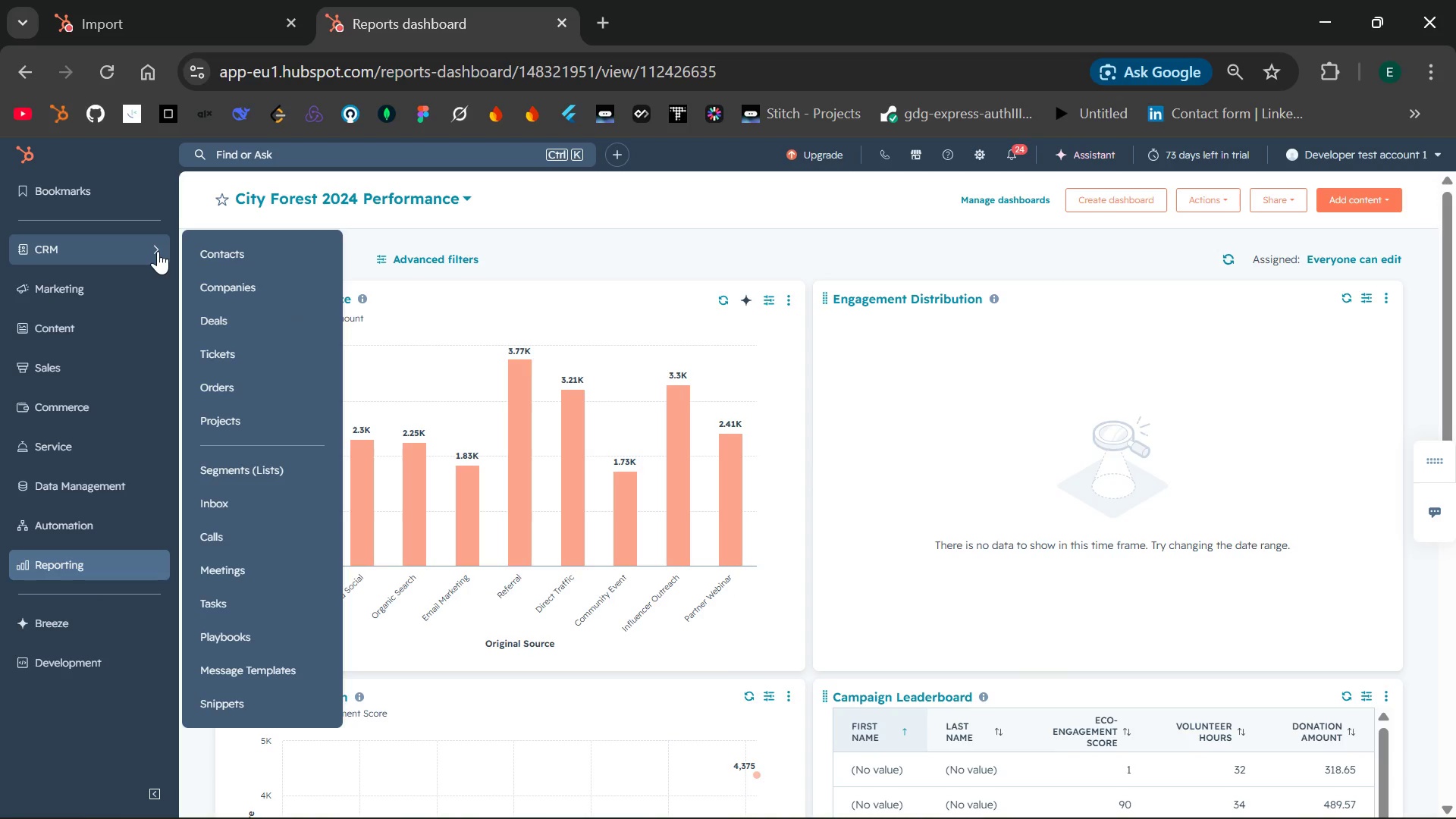 
left_click([228, 253])
 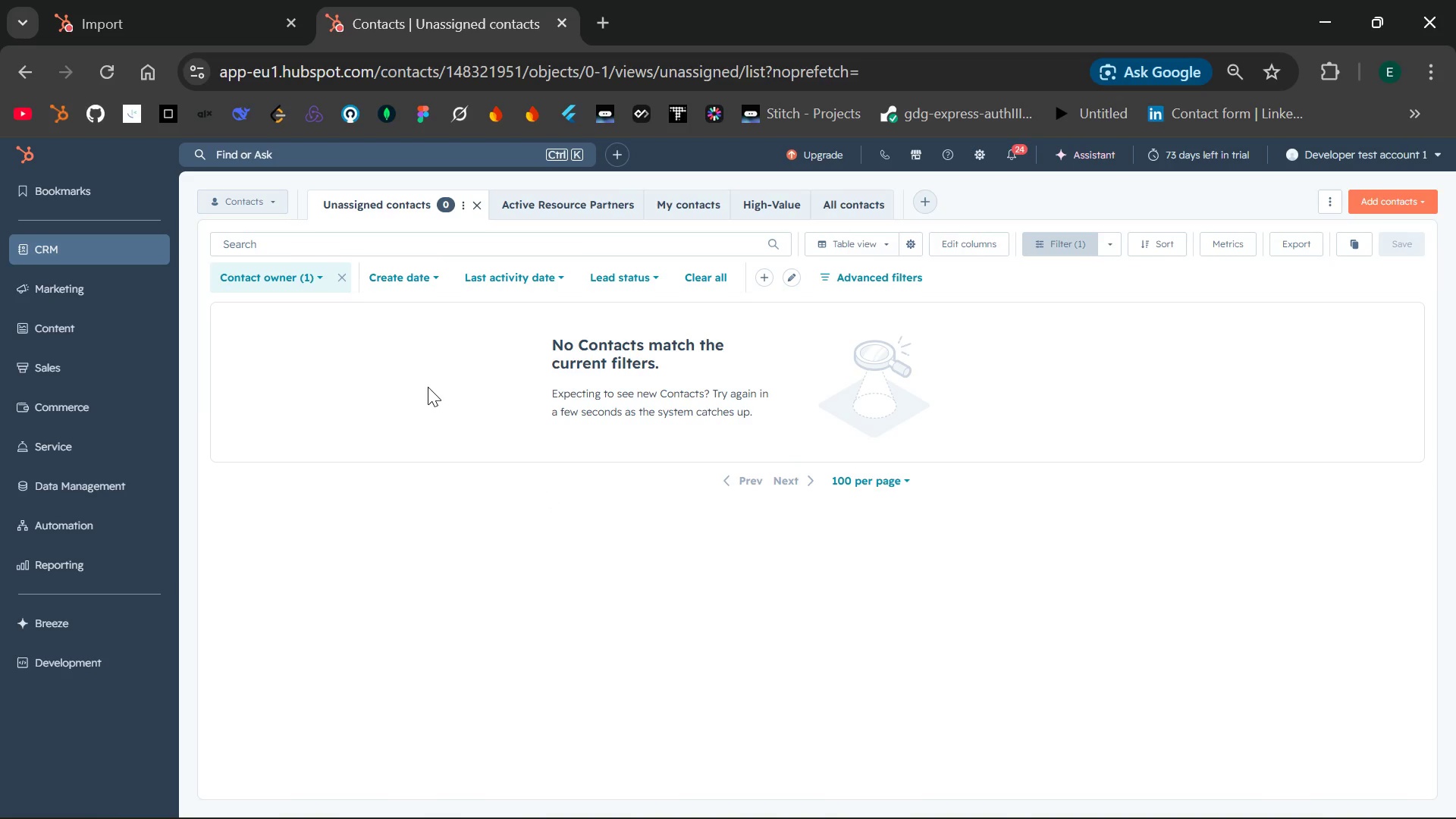 
wait(19.44)
 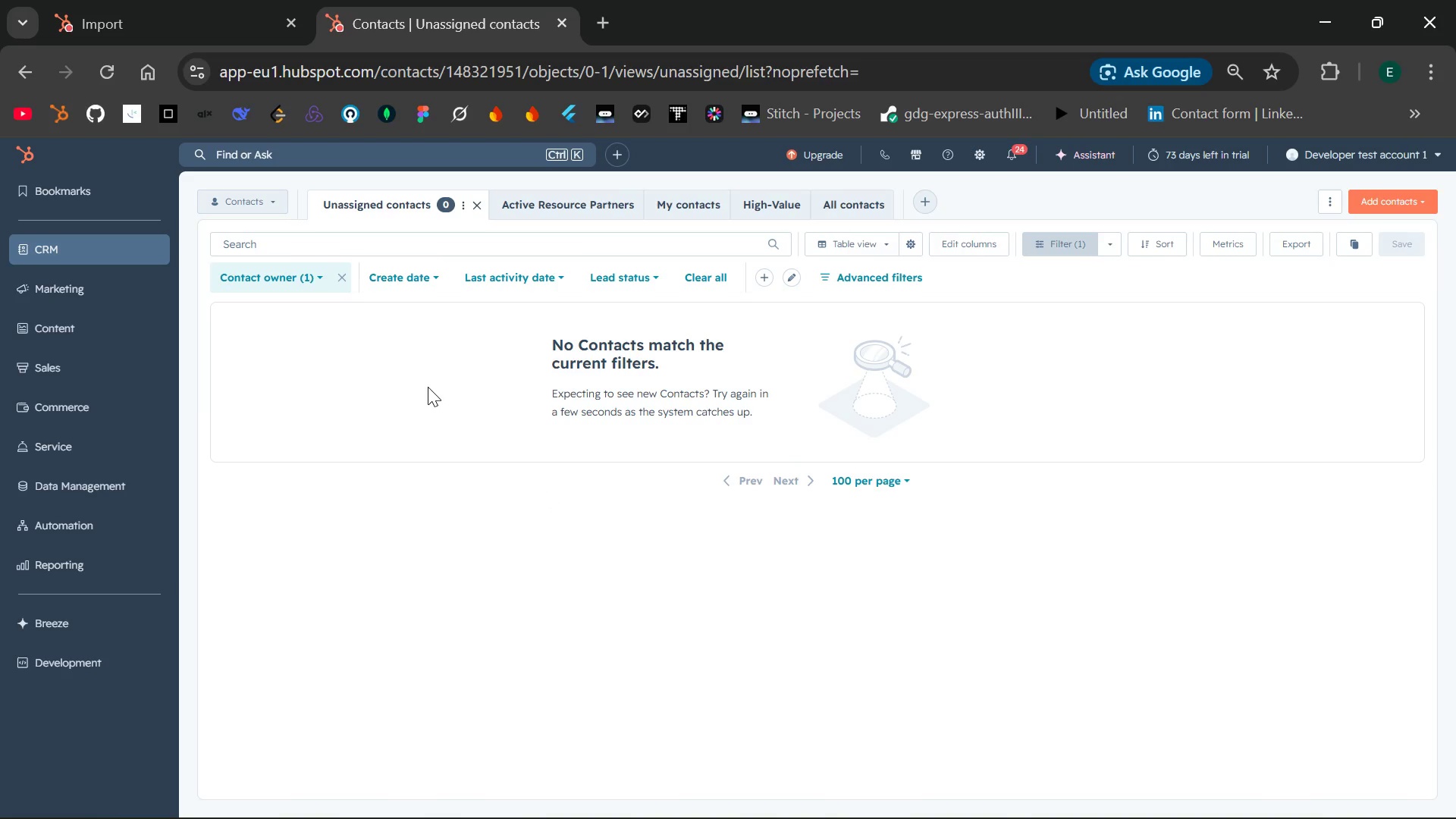 
left_click([153, 256])
 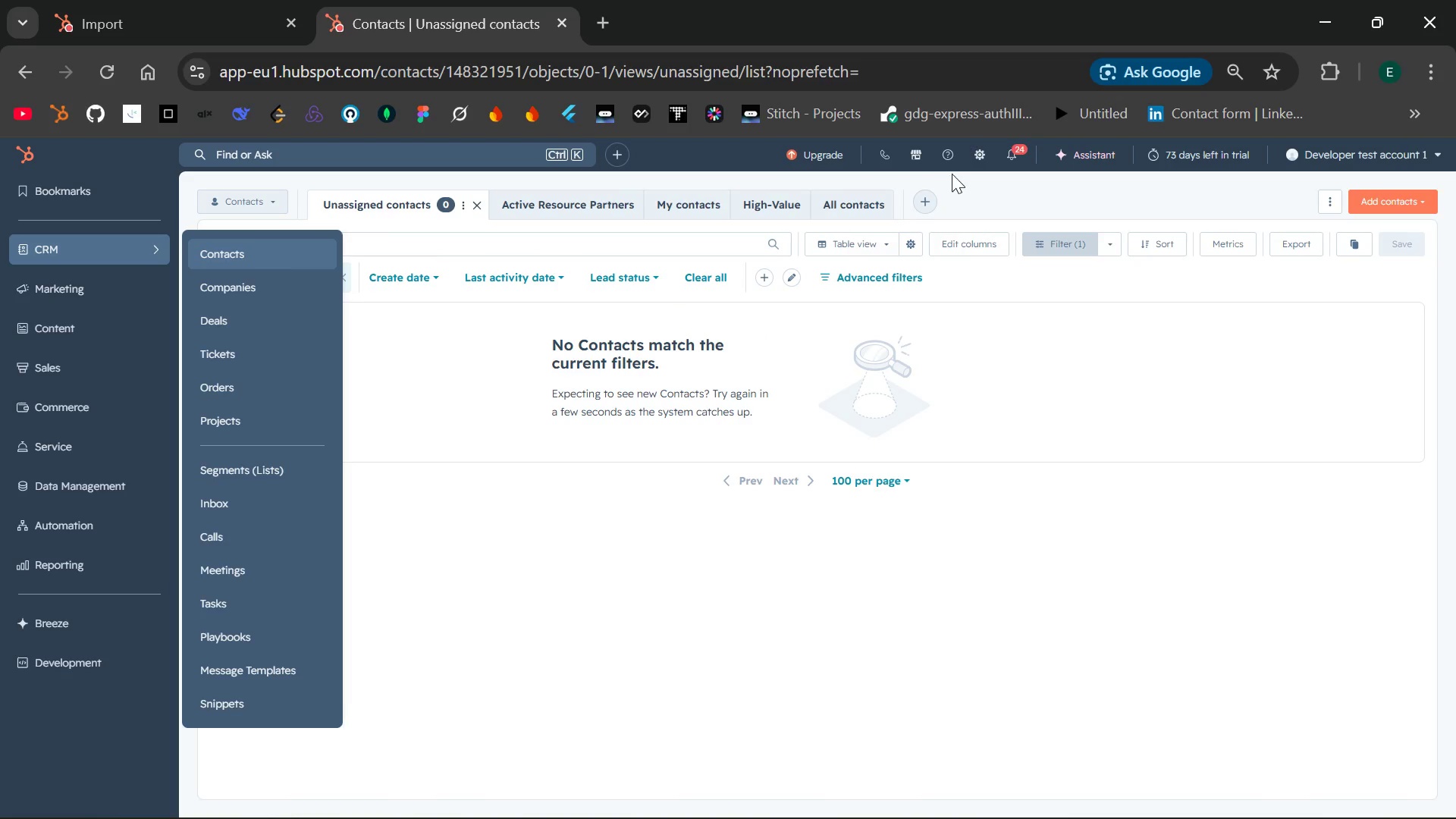 
left_click([982, 152])
 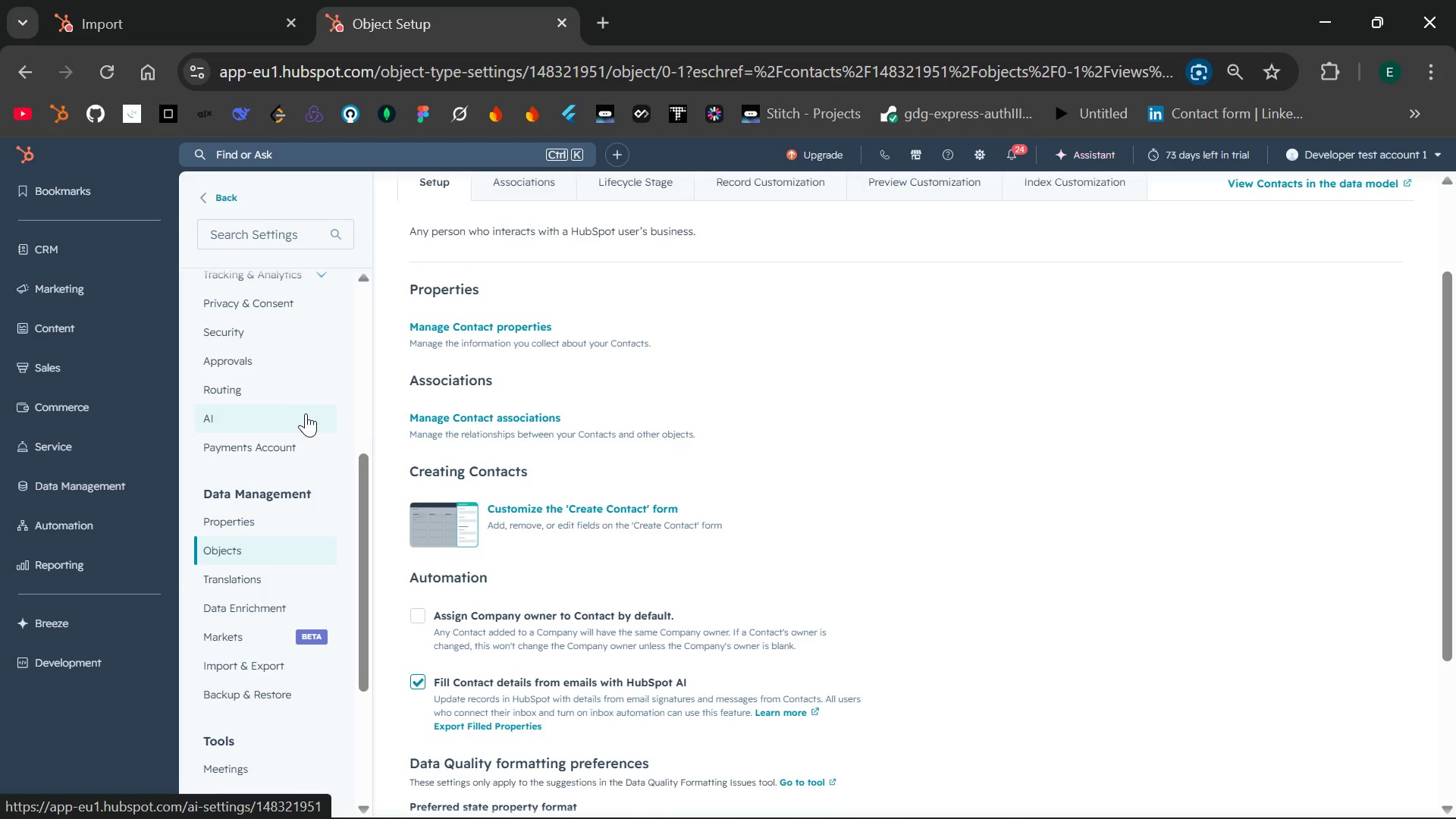 
wait(21.05)
 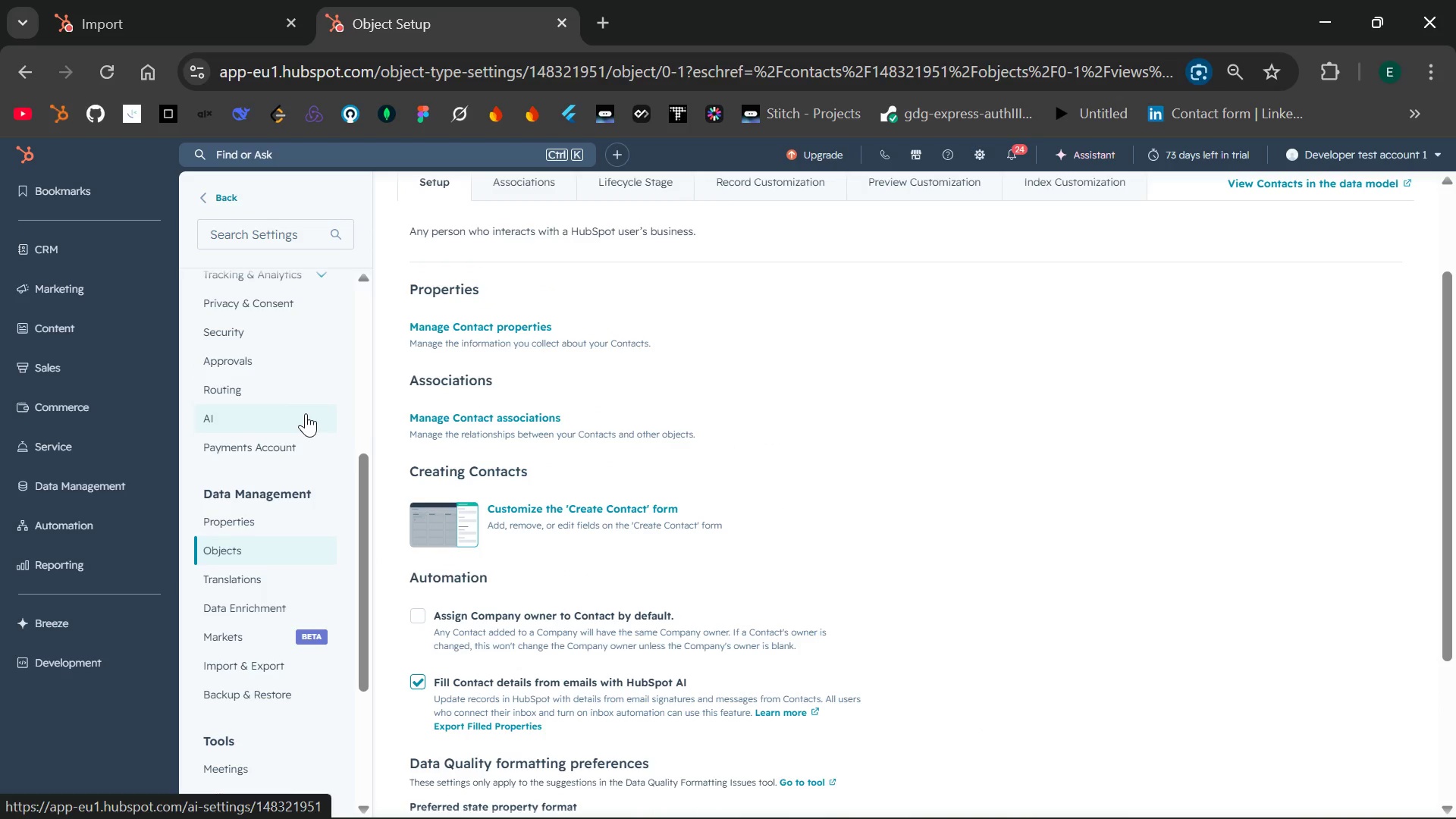 
left_click([238, 426])
 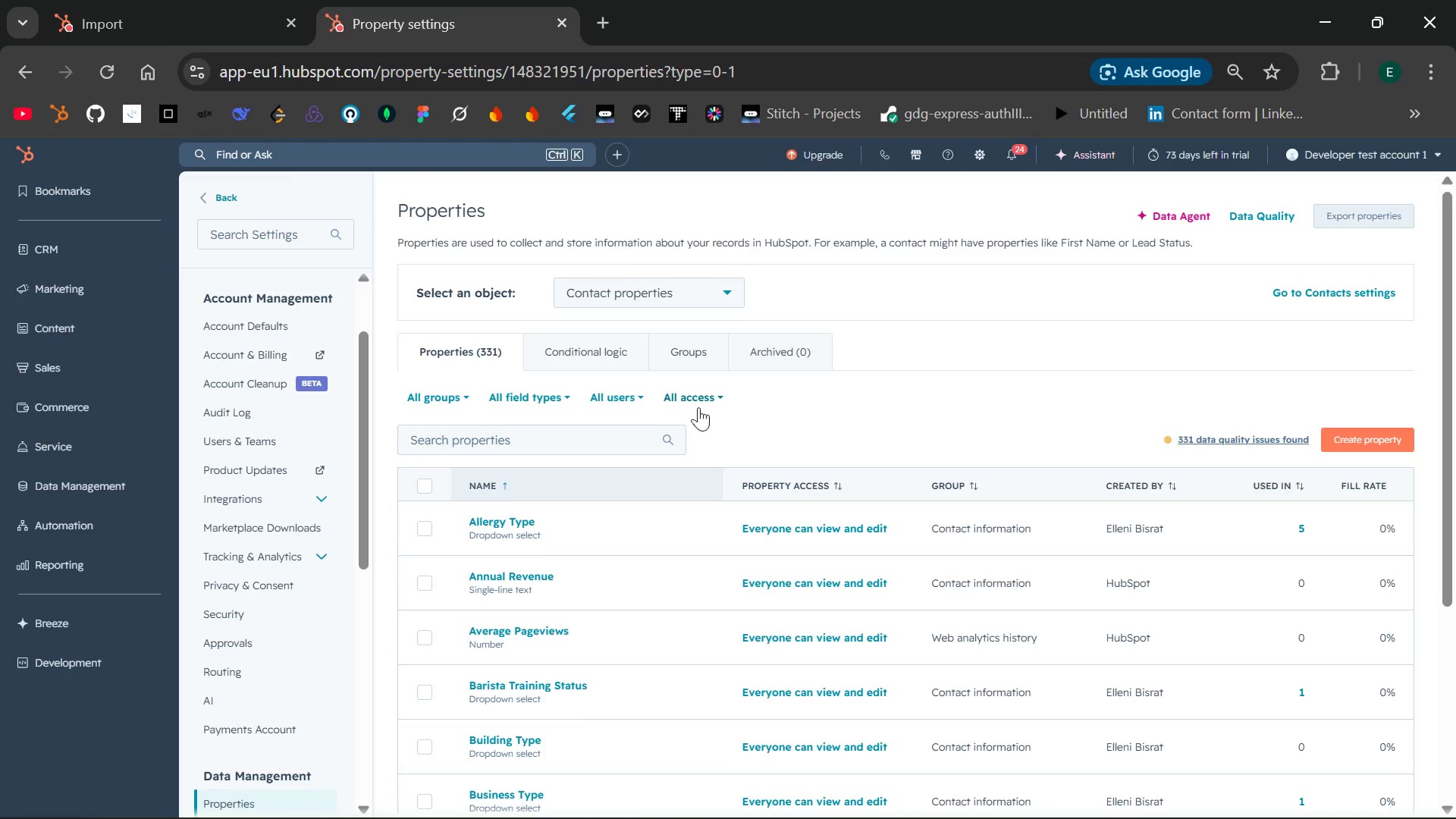 
wait(22.2)
 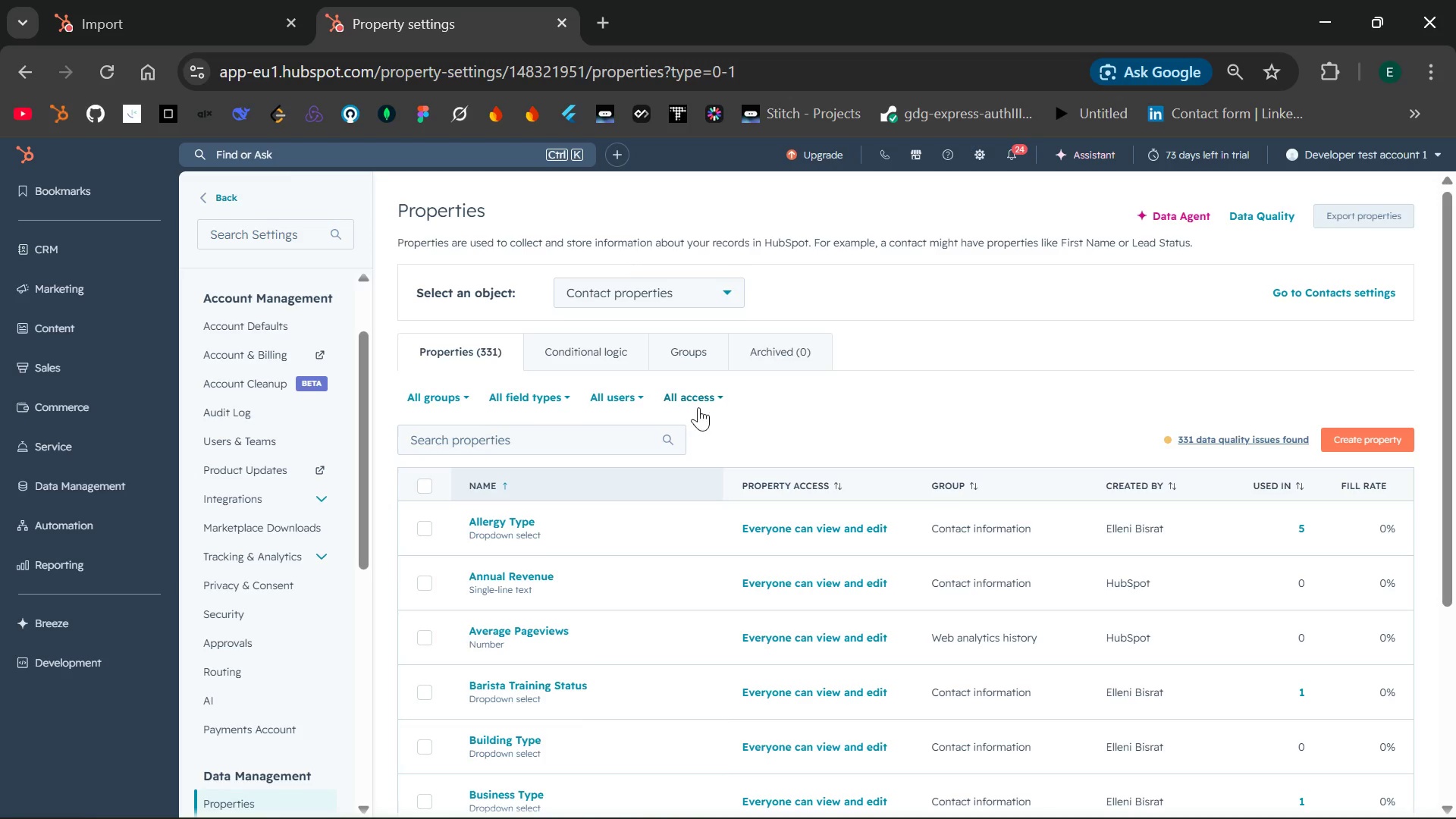 
left_click([1385, 435])
 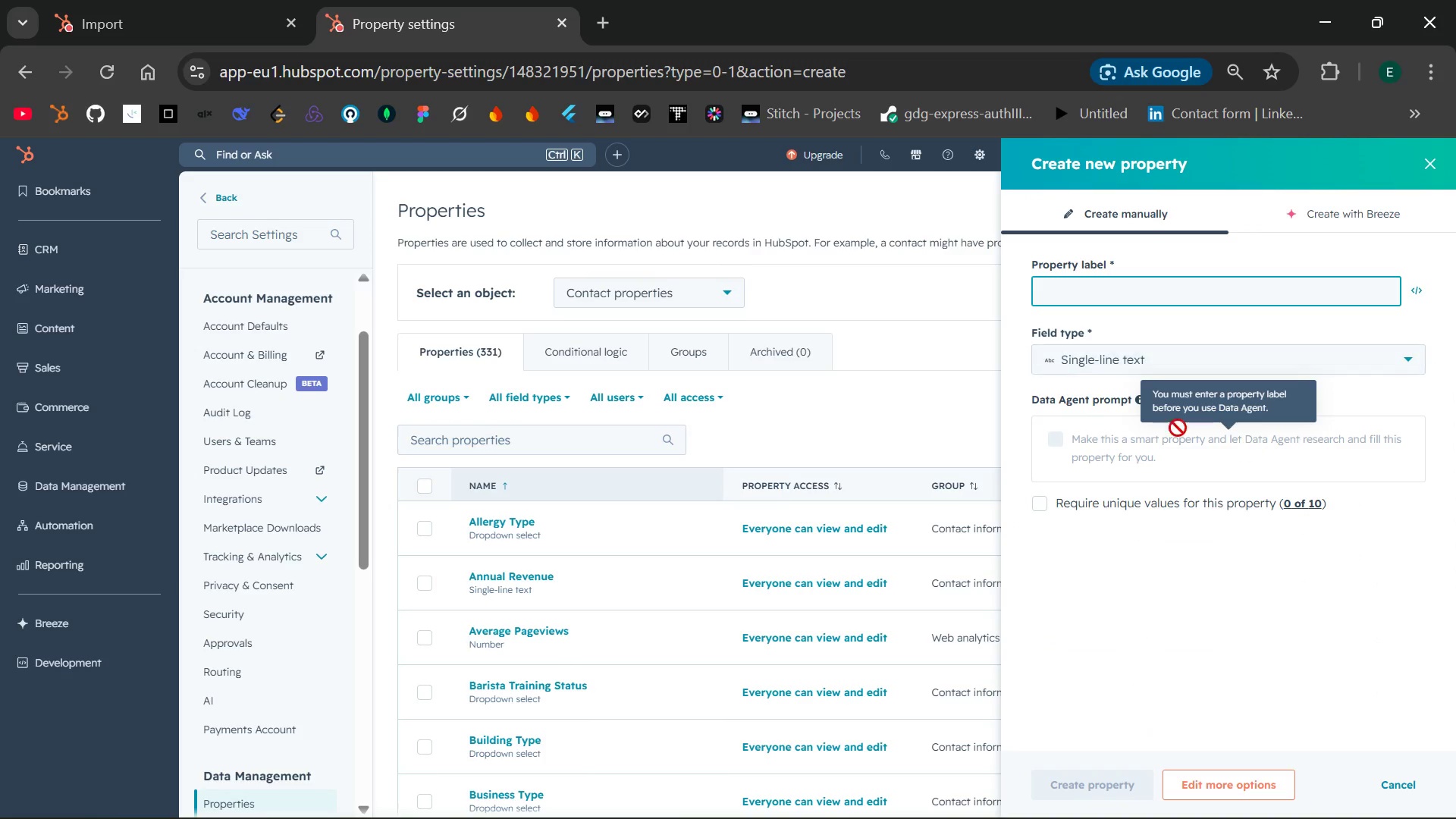 
mouse_move([1097, 289])
 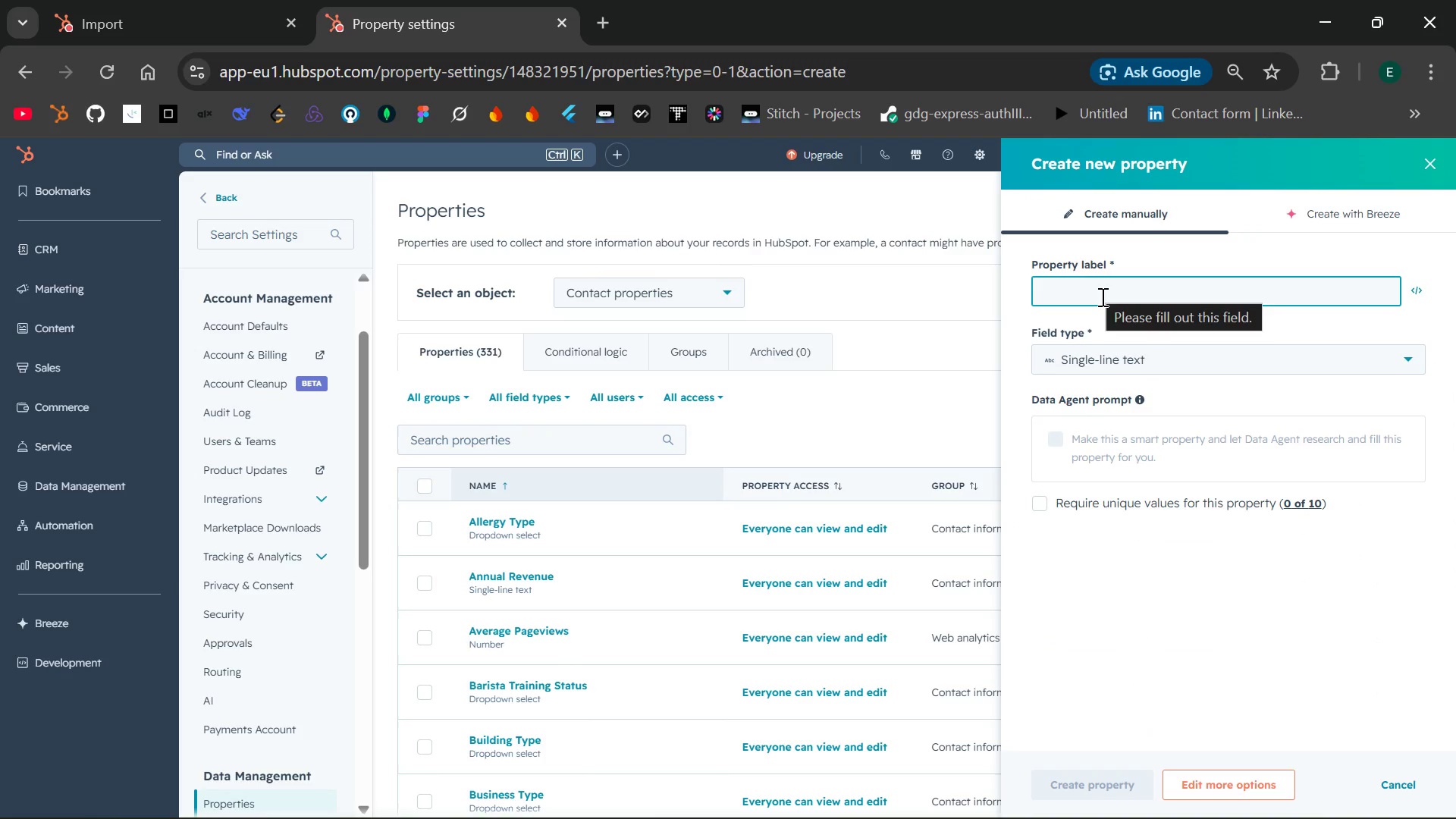 
left_click([1101, 297])
 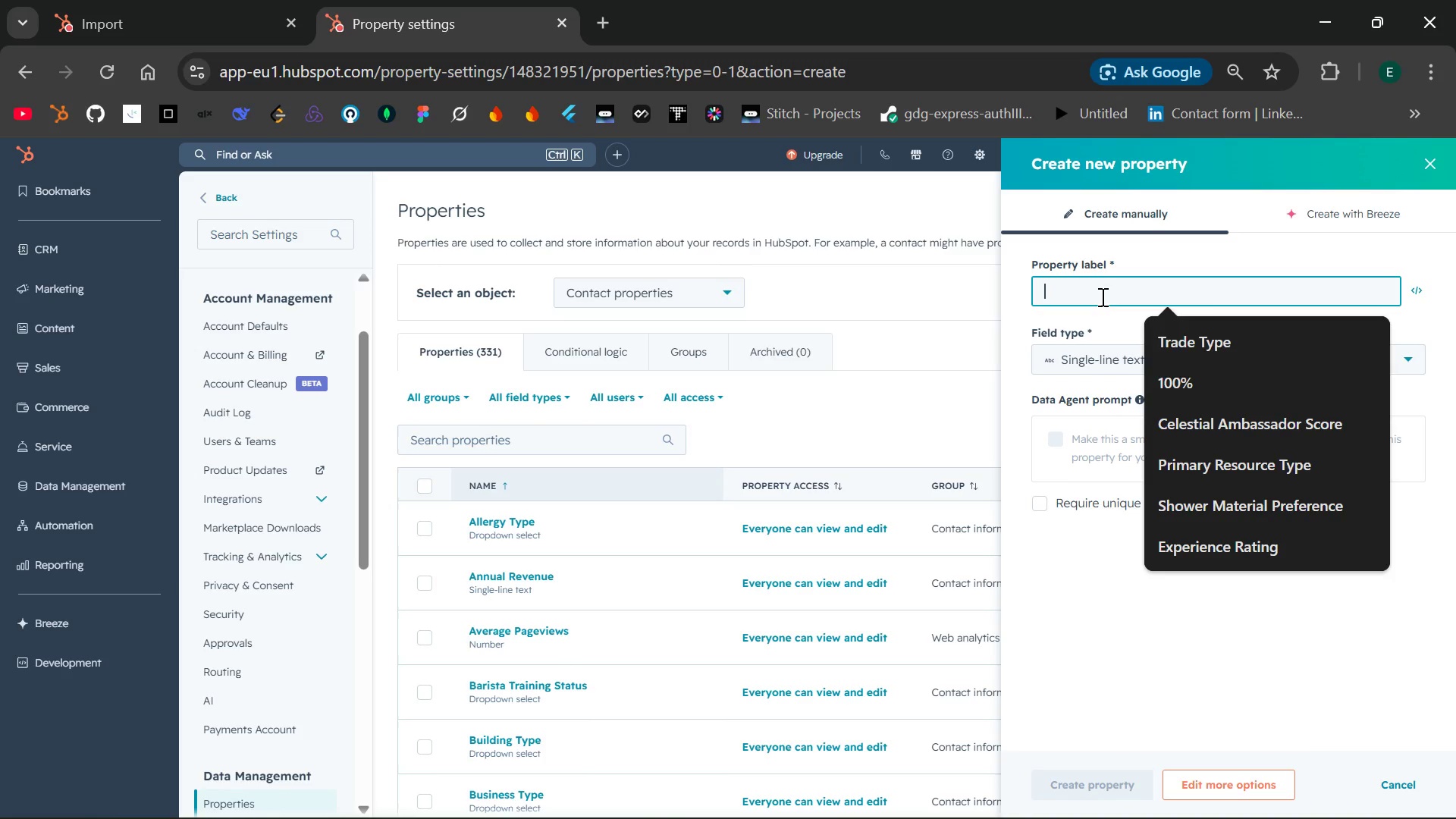 
key(CapsLock)
 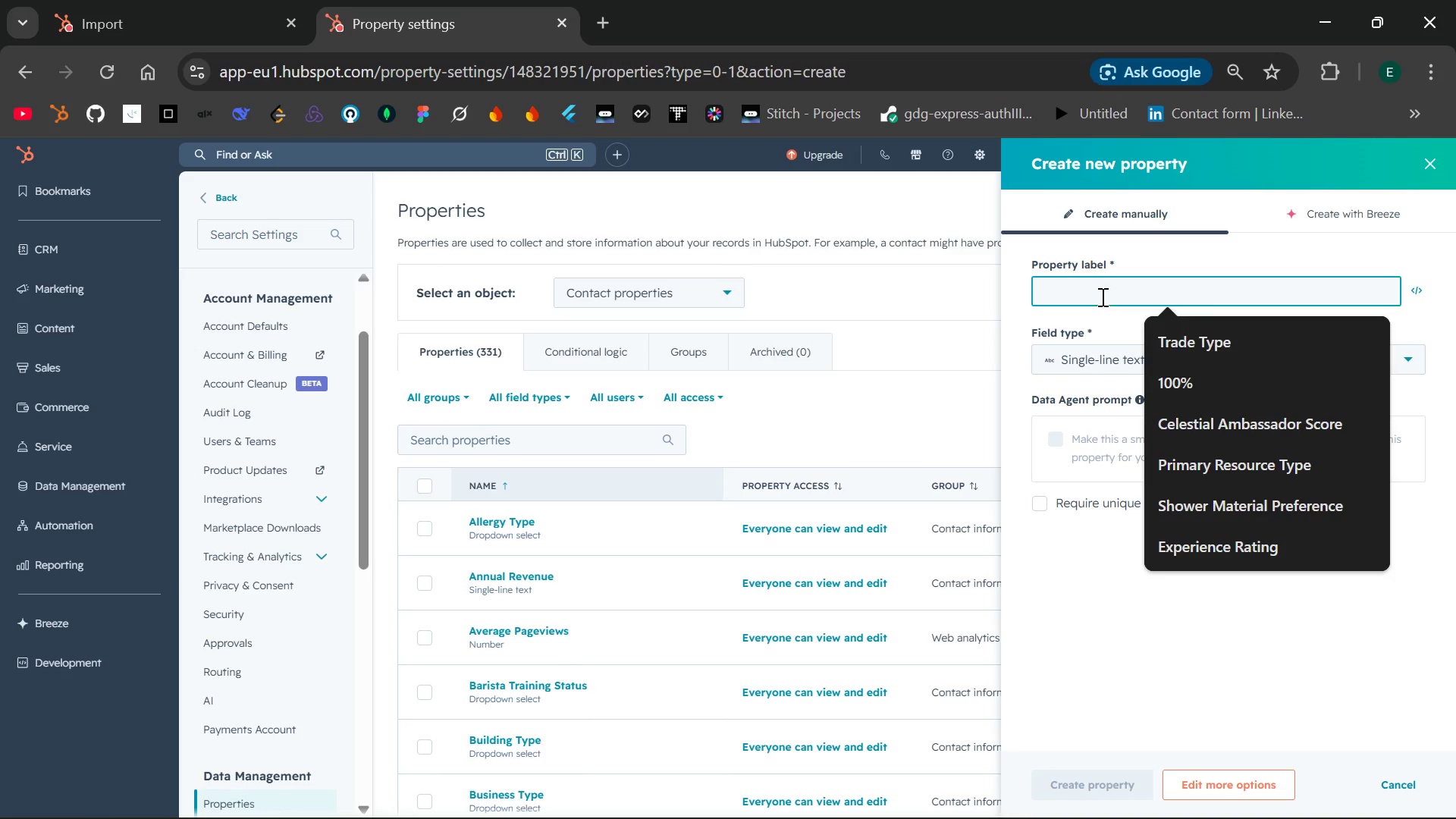 
key(P)
 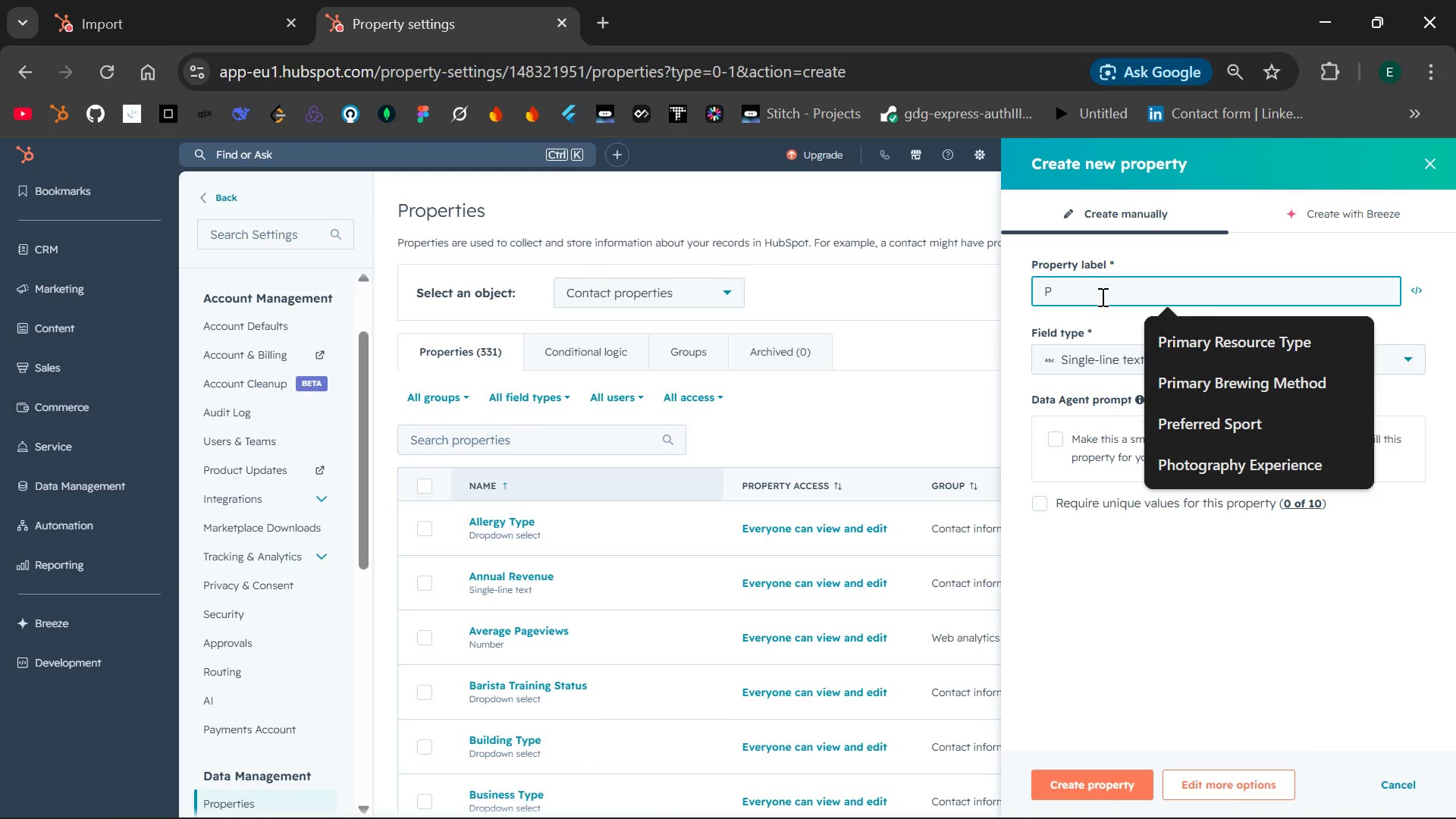 
key(CapsLock)
 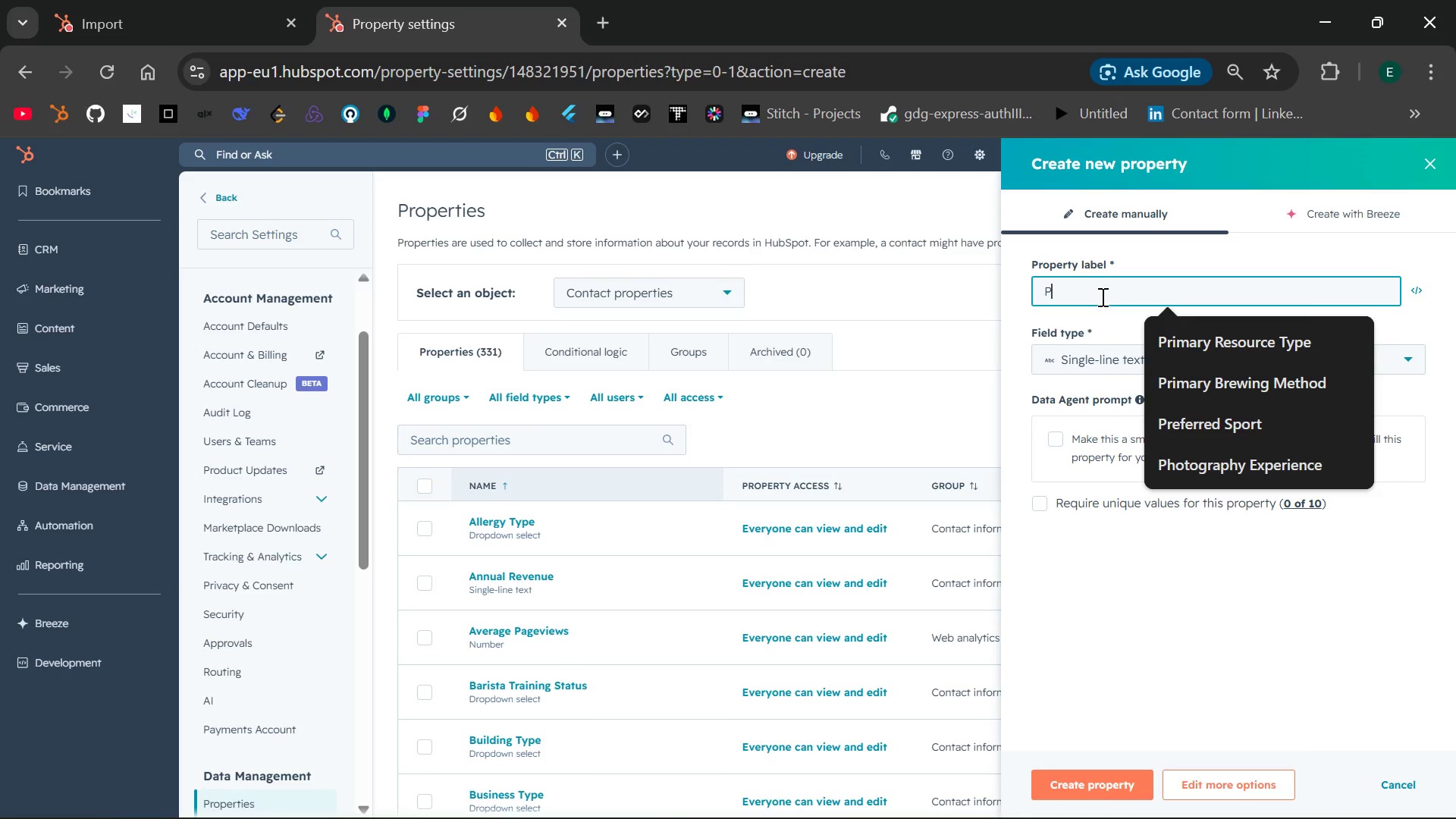 
type(et )
 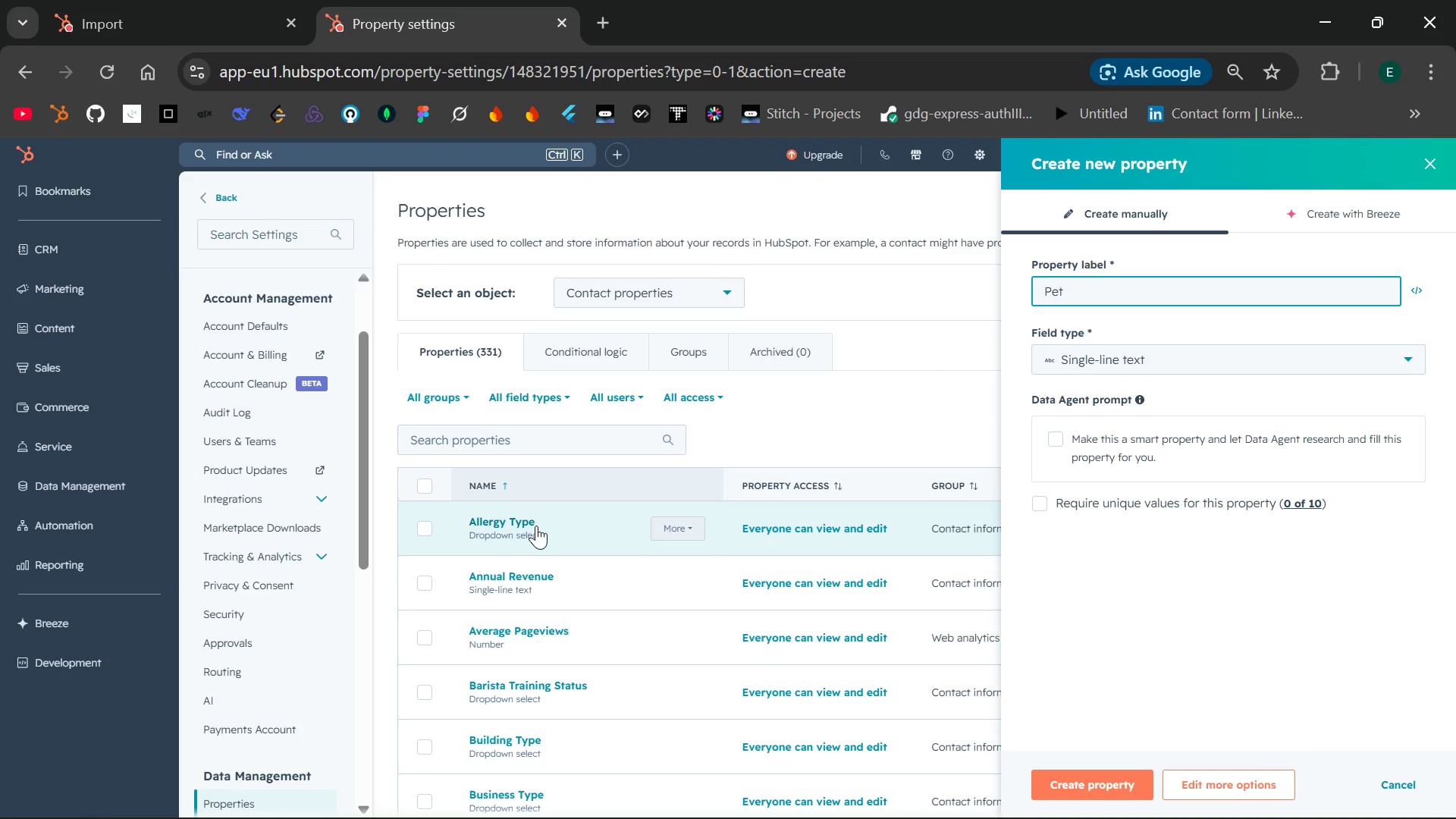 
wait(12.22)
 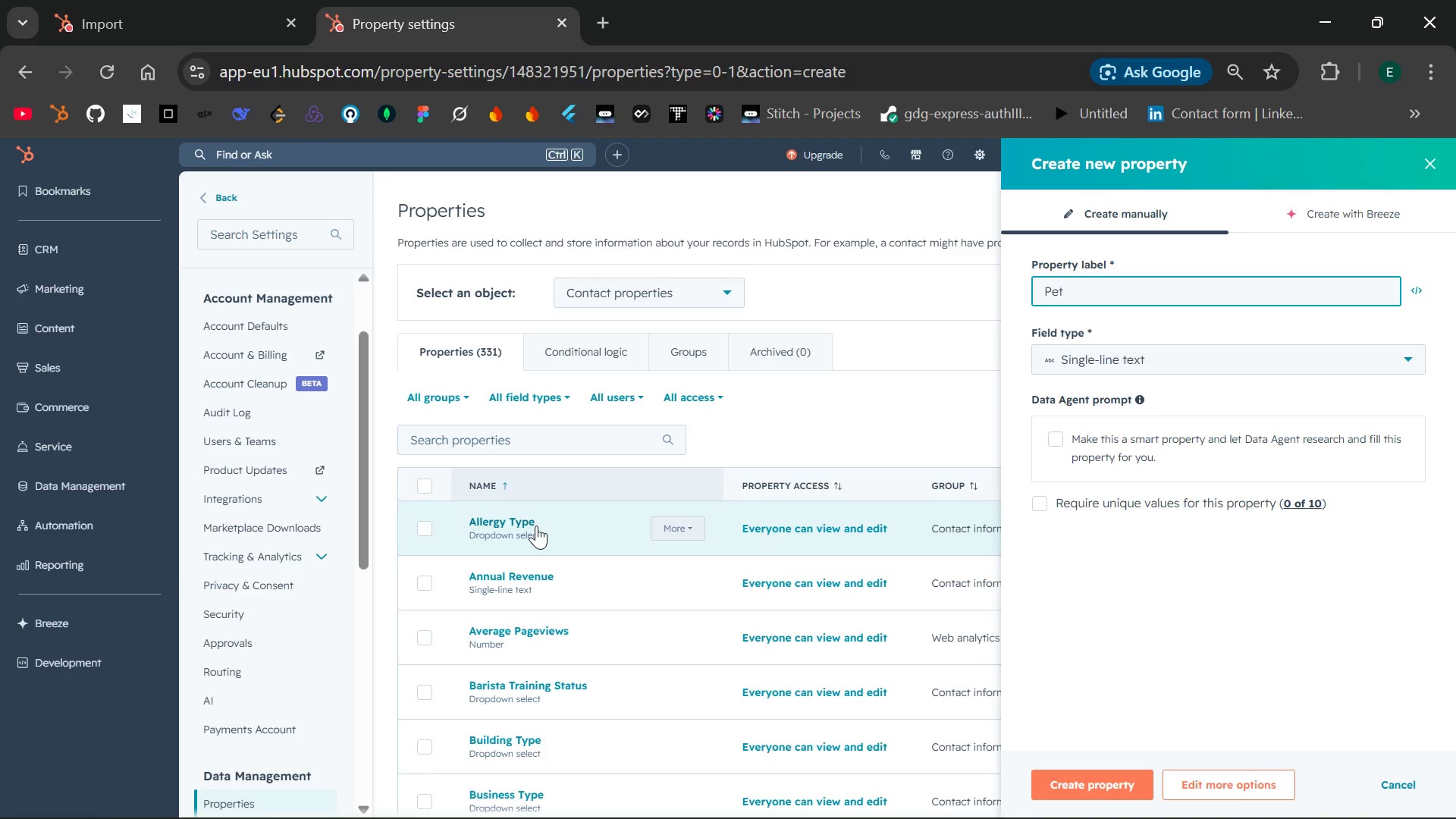 
left_click([968, 802])
 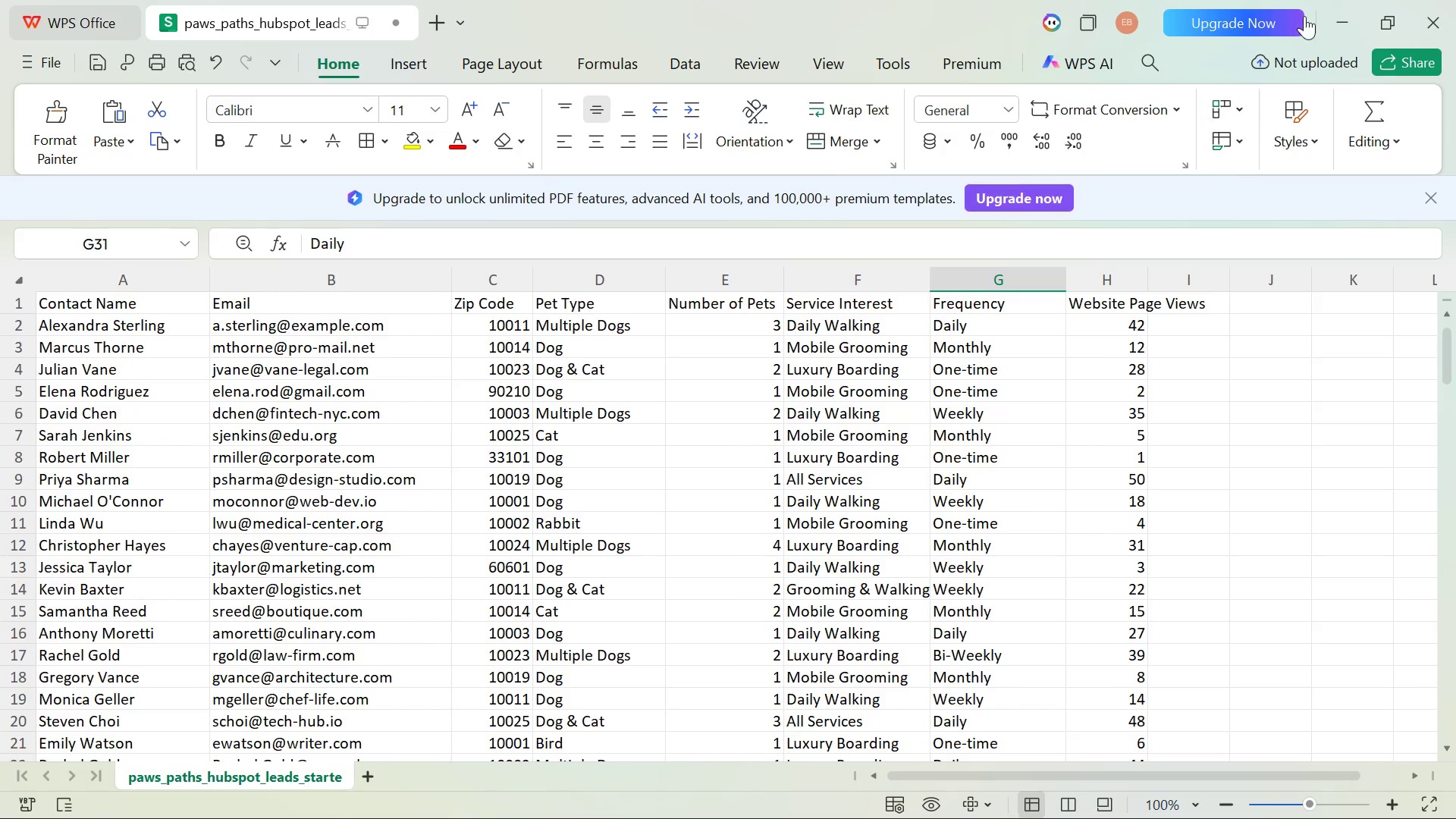 
wait(5.44)
 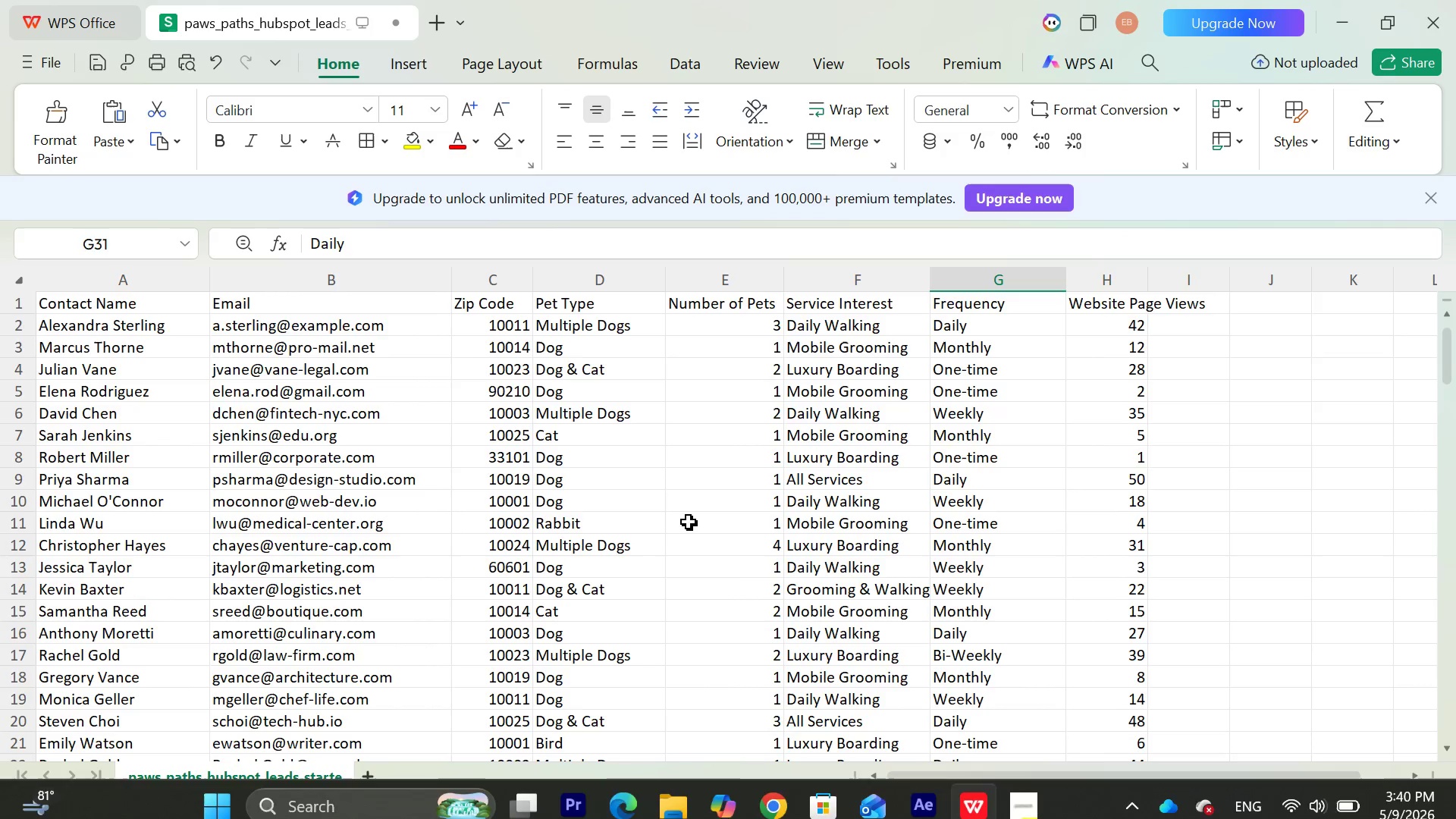 
left_click([1350, 23])
 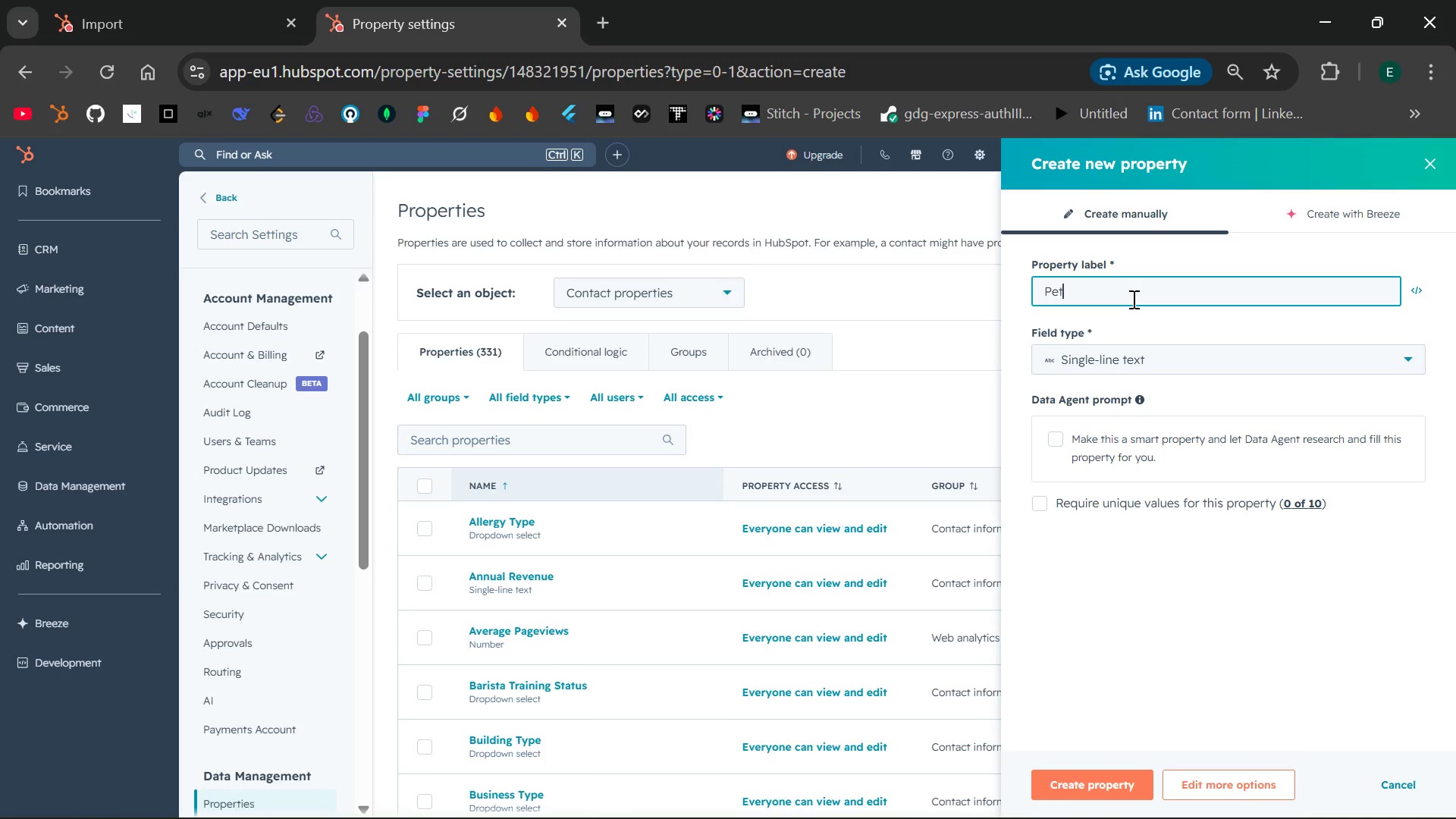 
type( Typs)
key(Backspace)
type(e)
 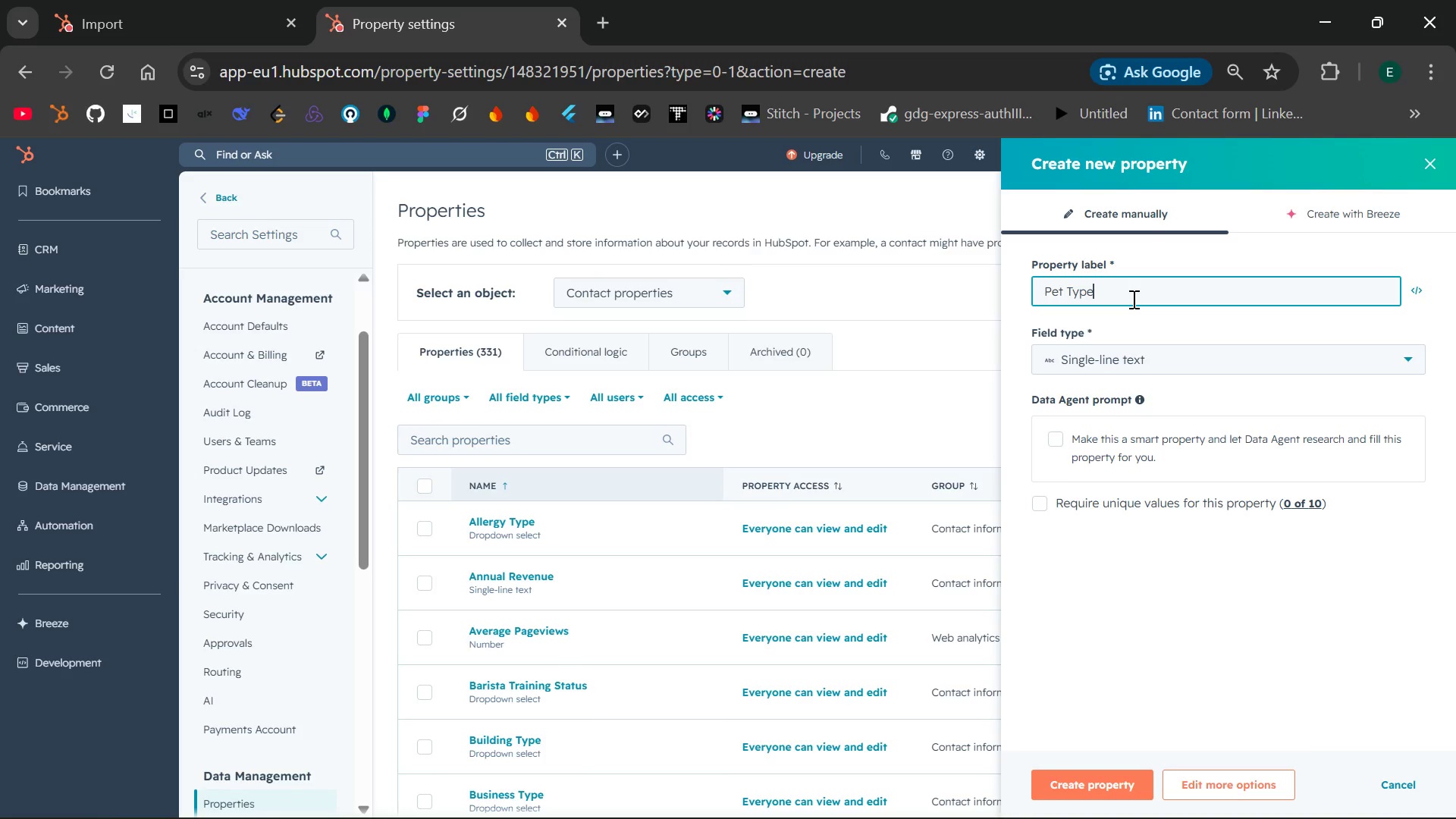 
wait(35.86)
 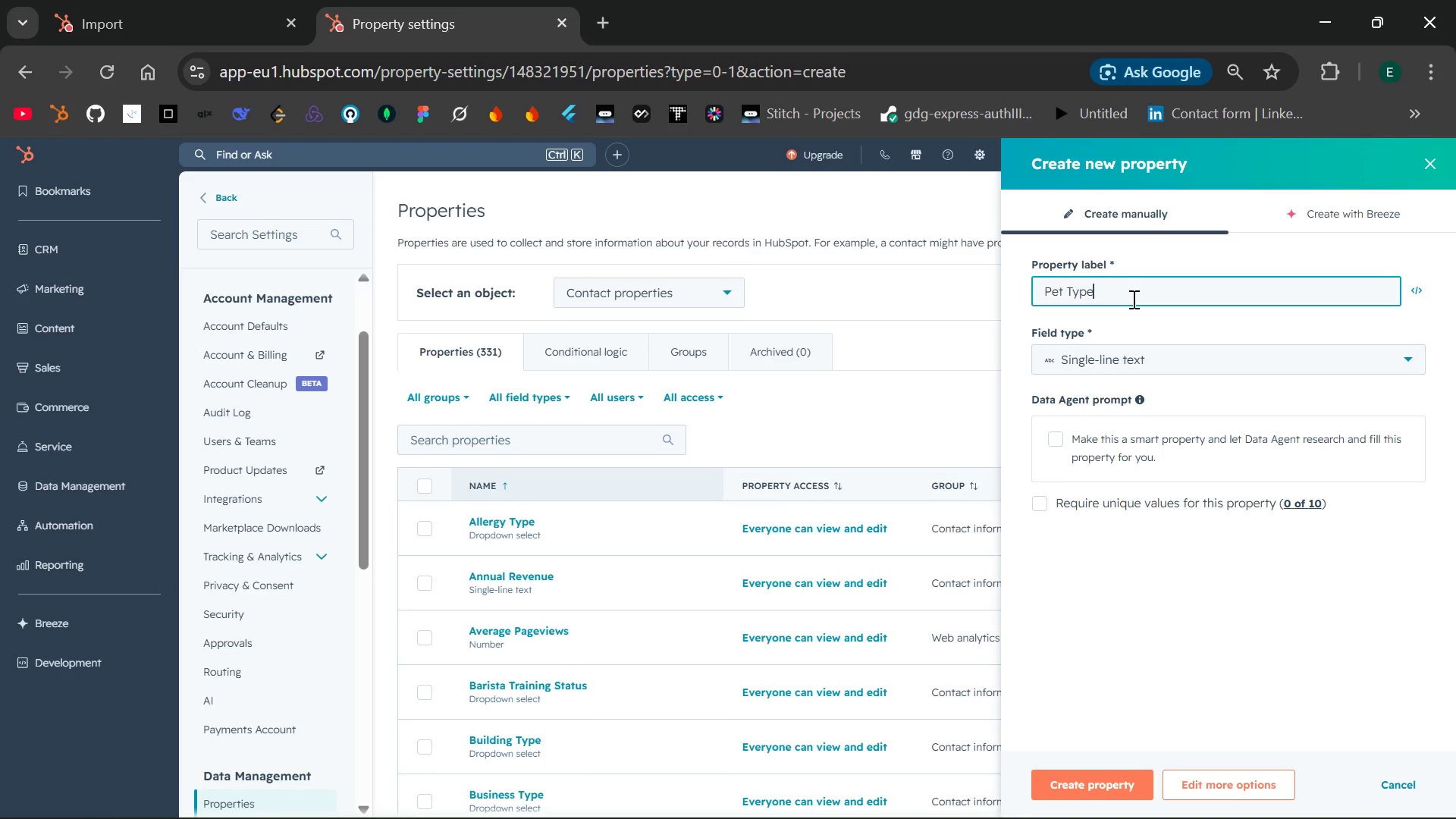 
key(Space)
 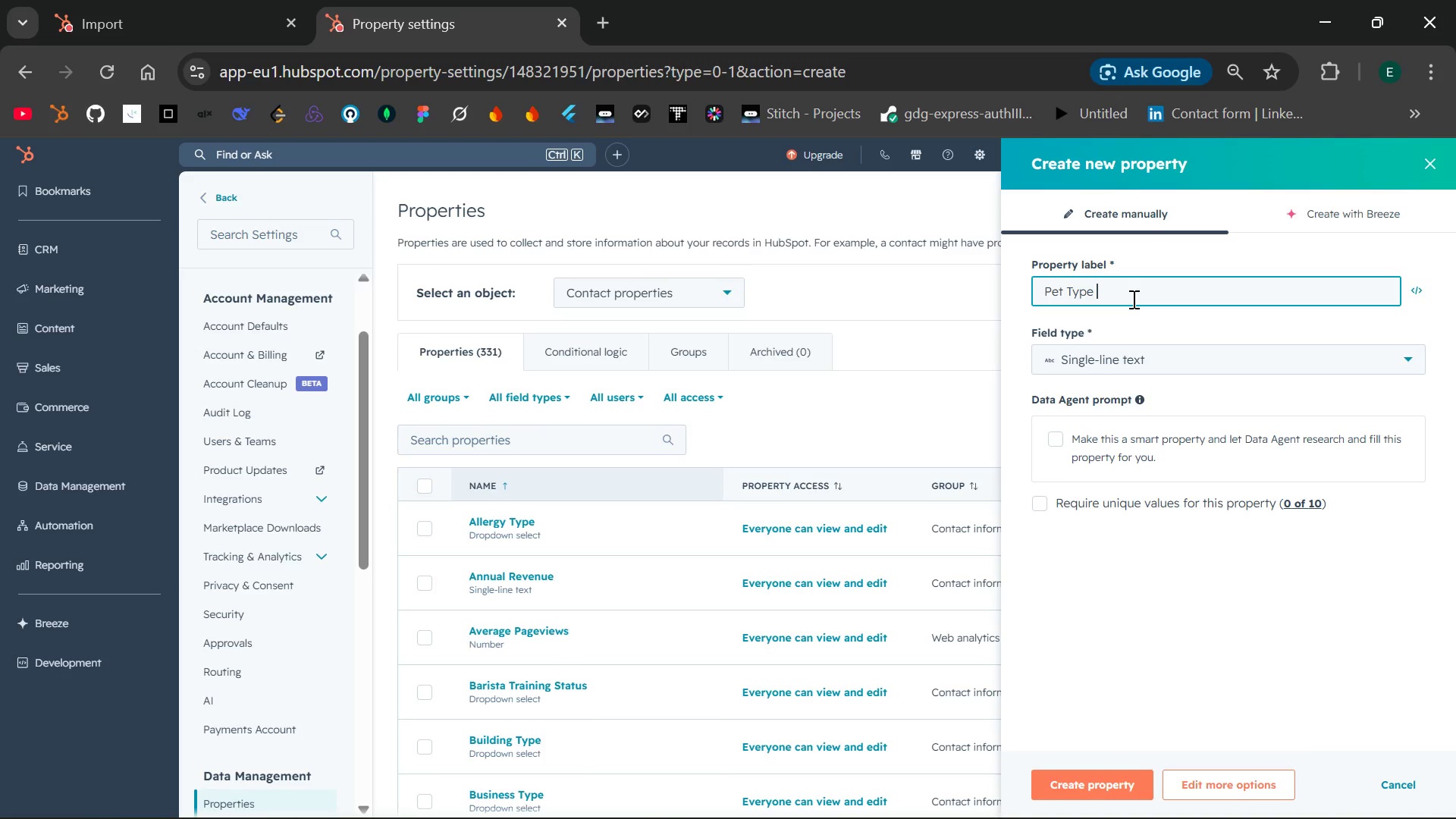 
wait(20.12)
 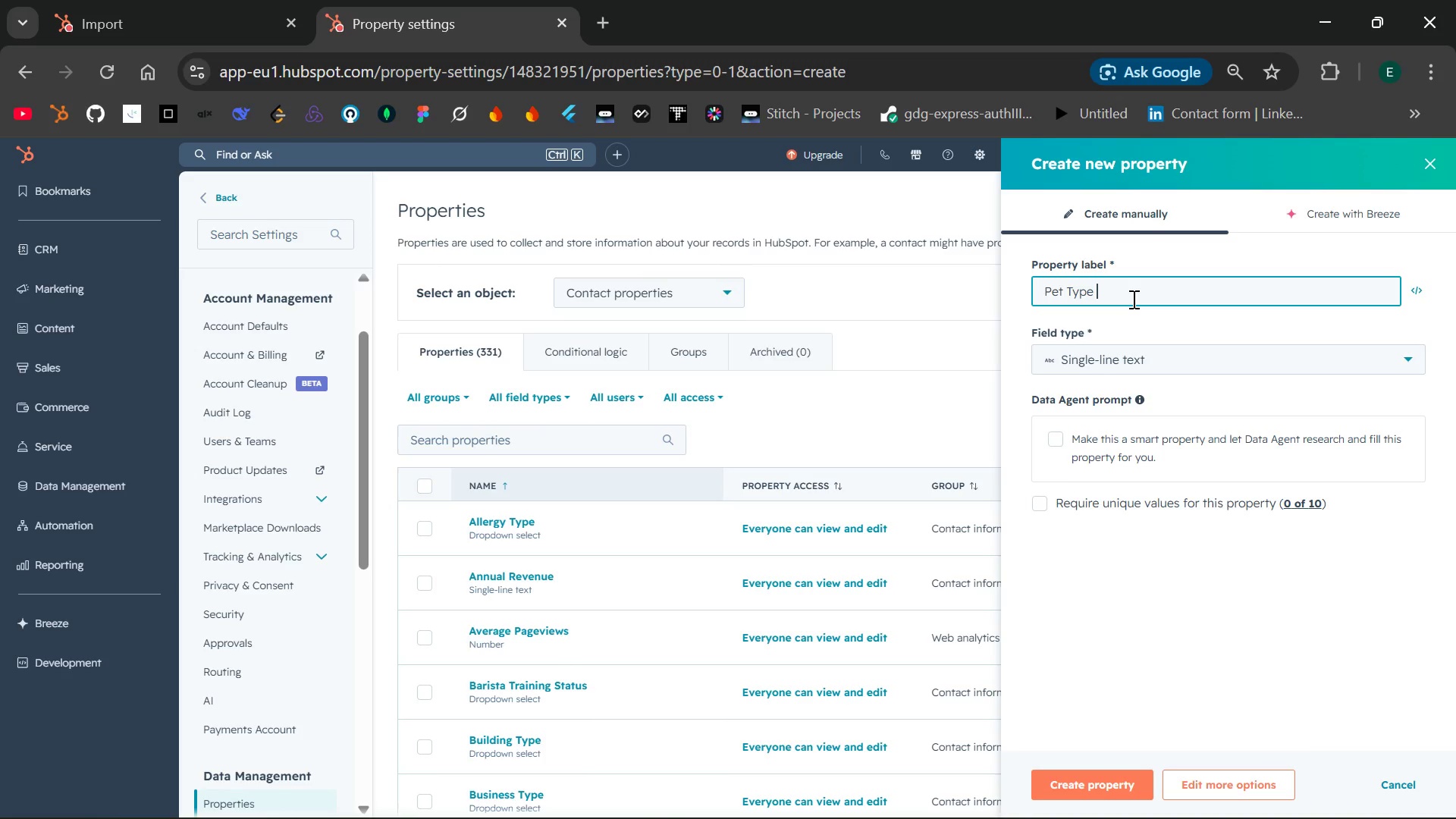 
left_click([969, 799])
 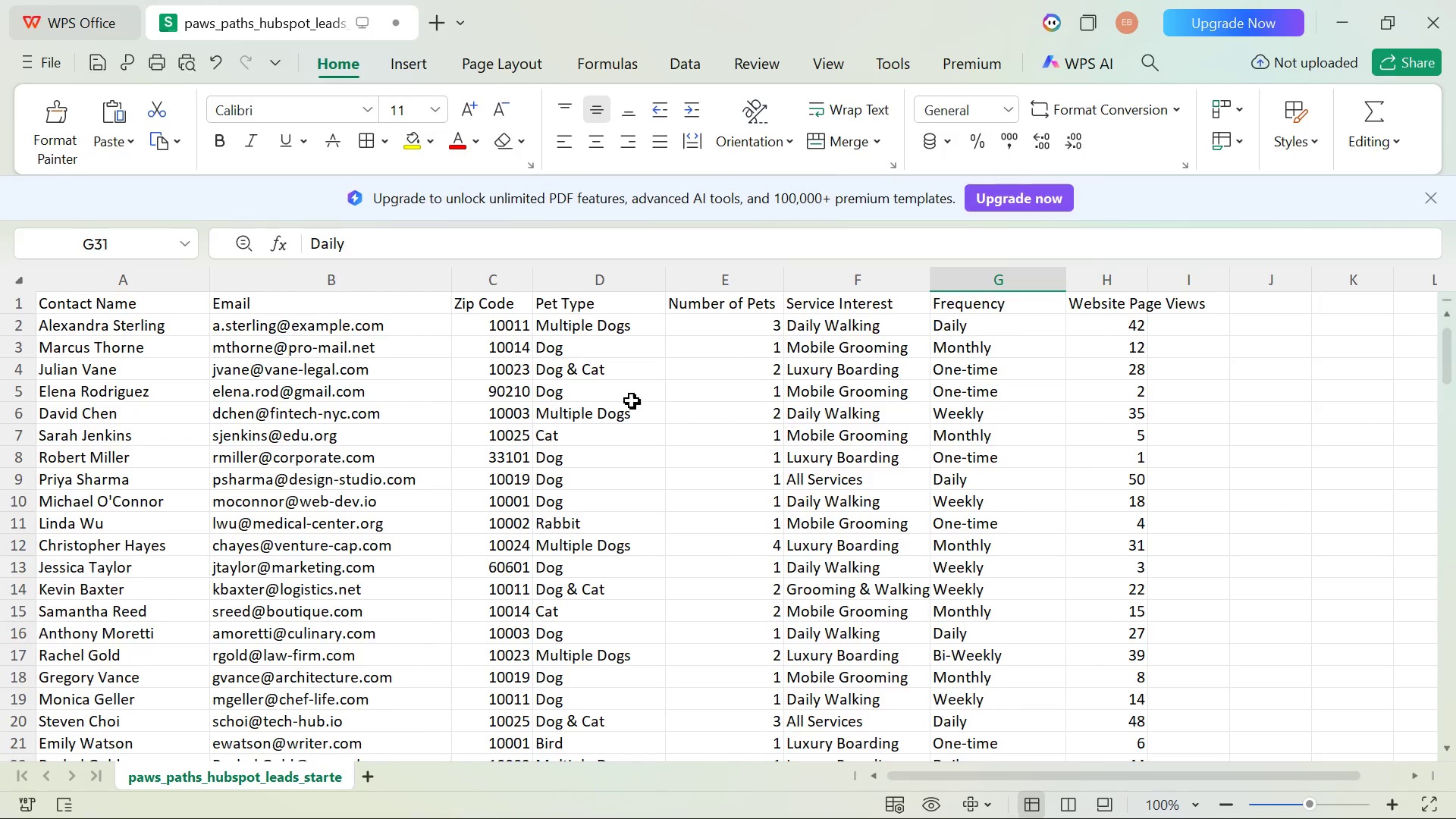 
wait(10.84)
 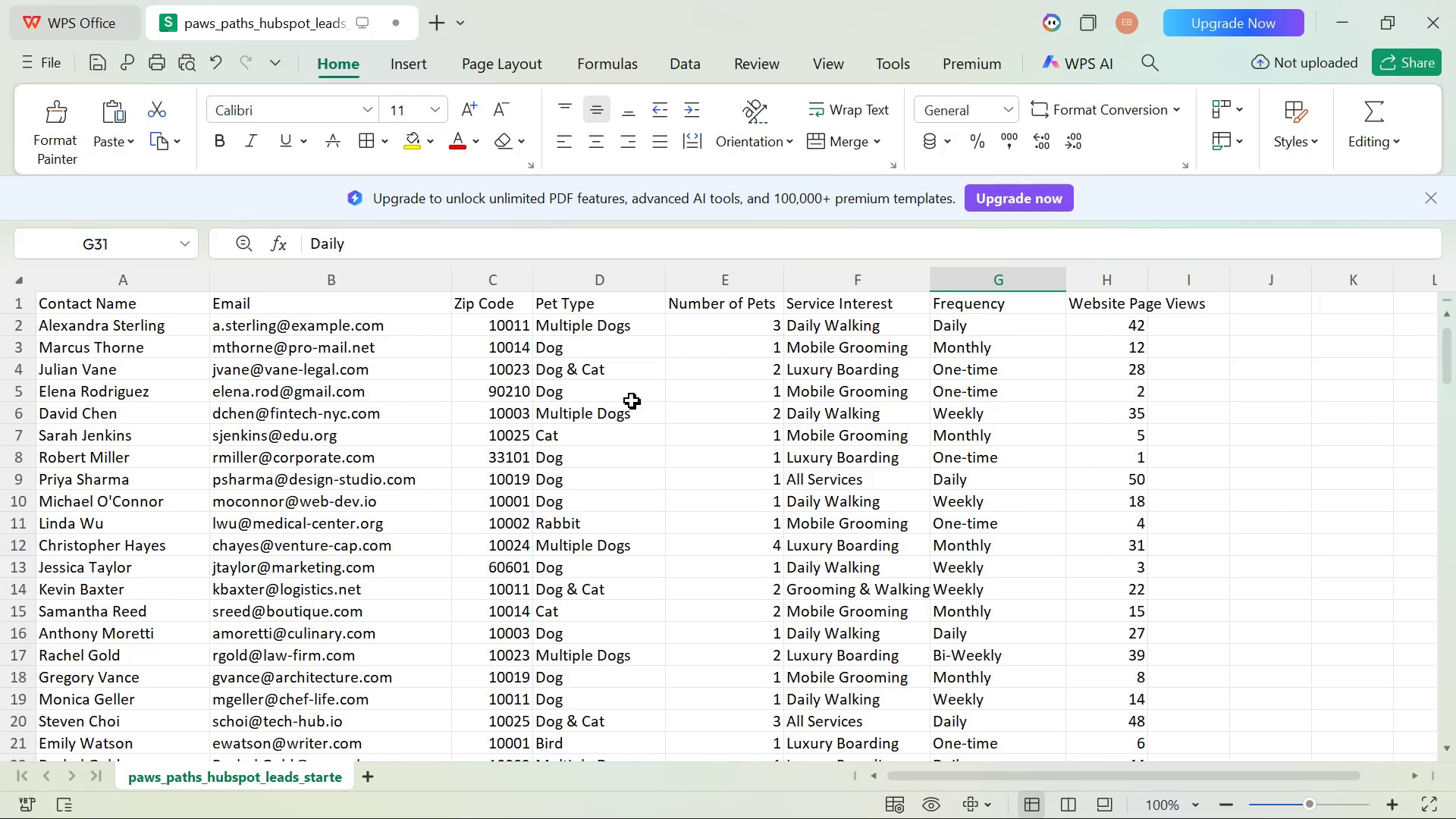 
left_click([1351, 14])
 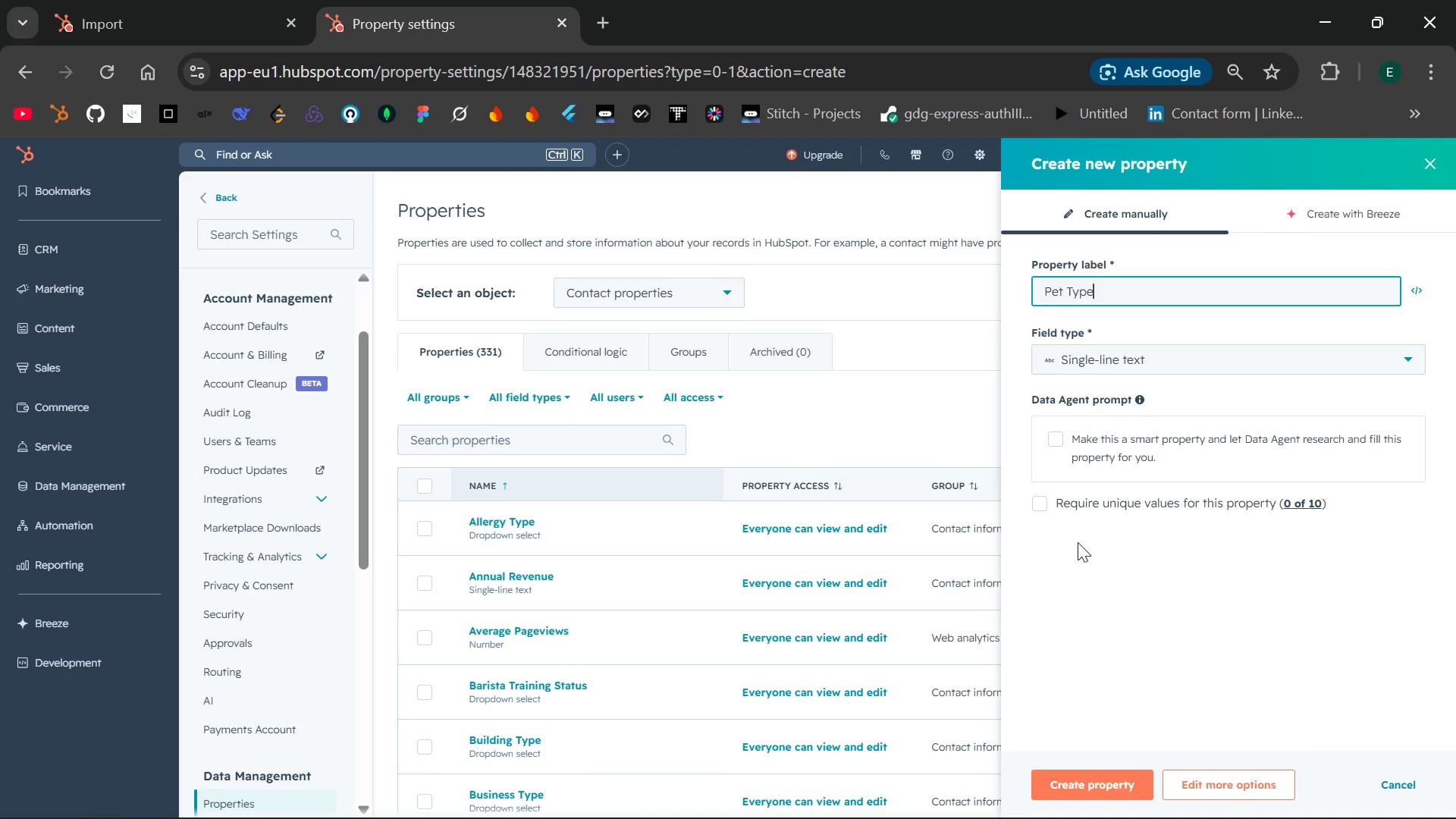 
wait(7.89)
 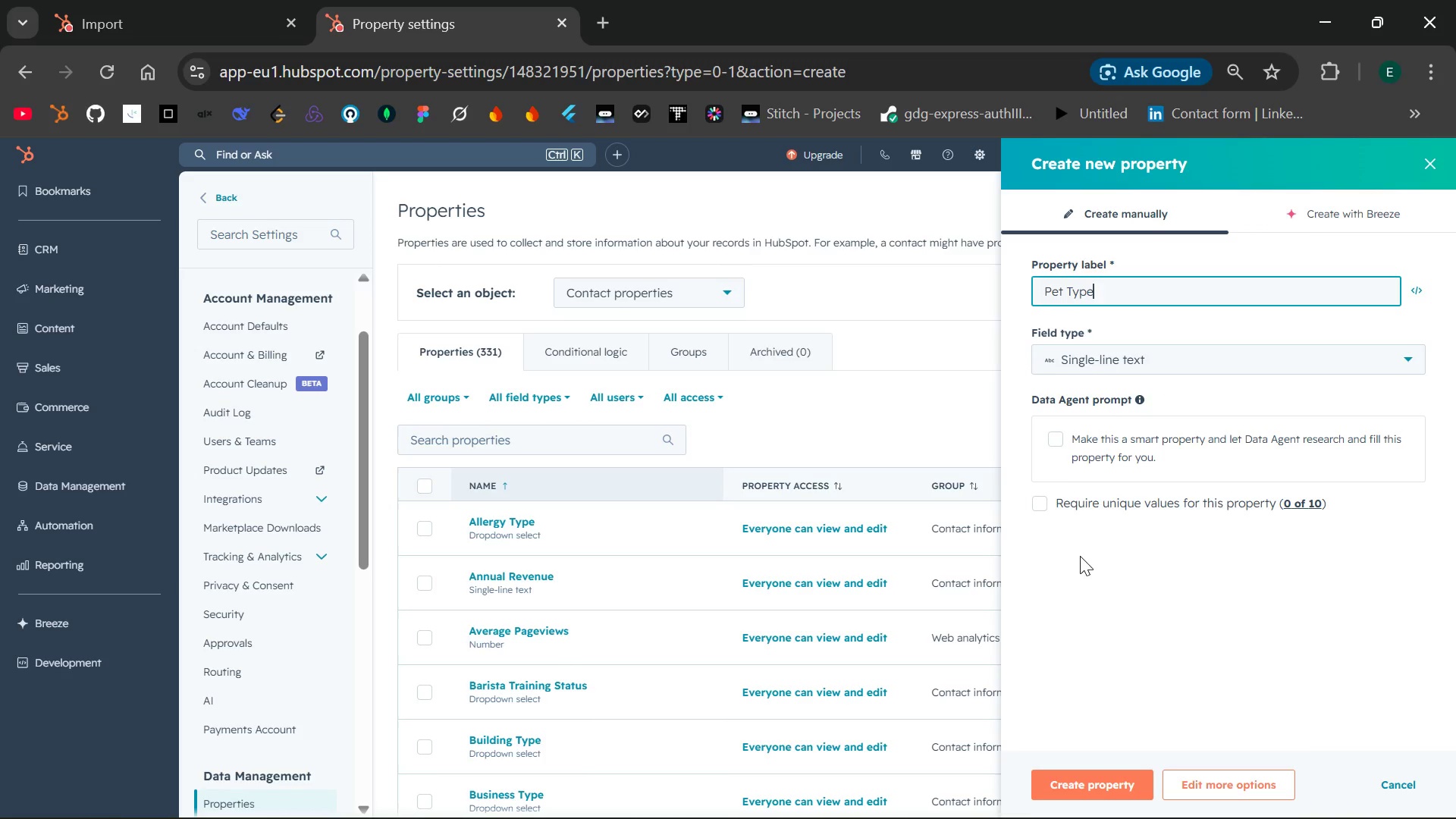 
left_click([1228, 359])
 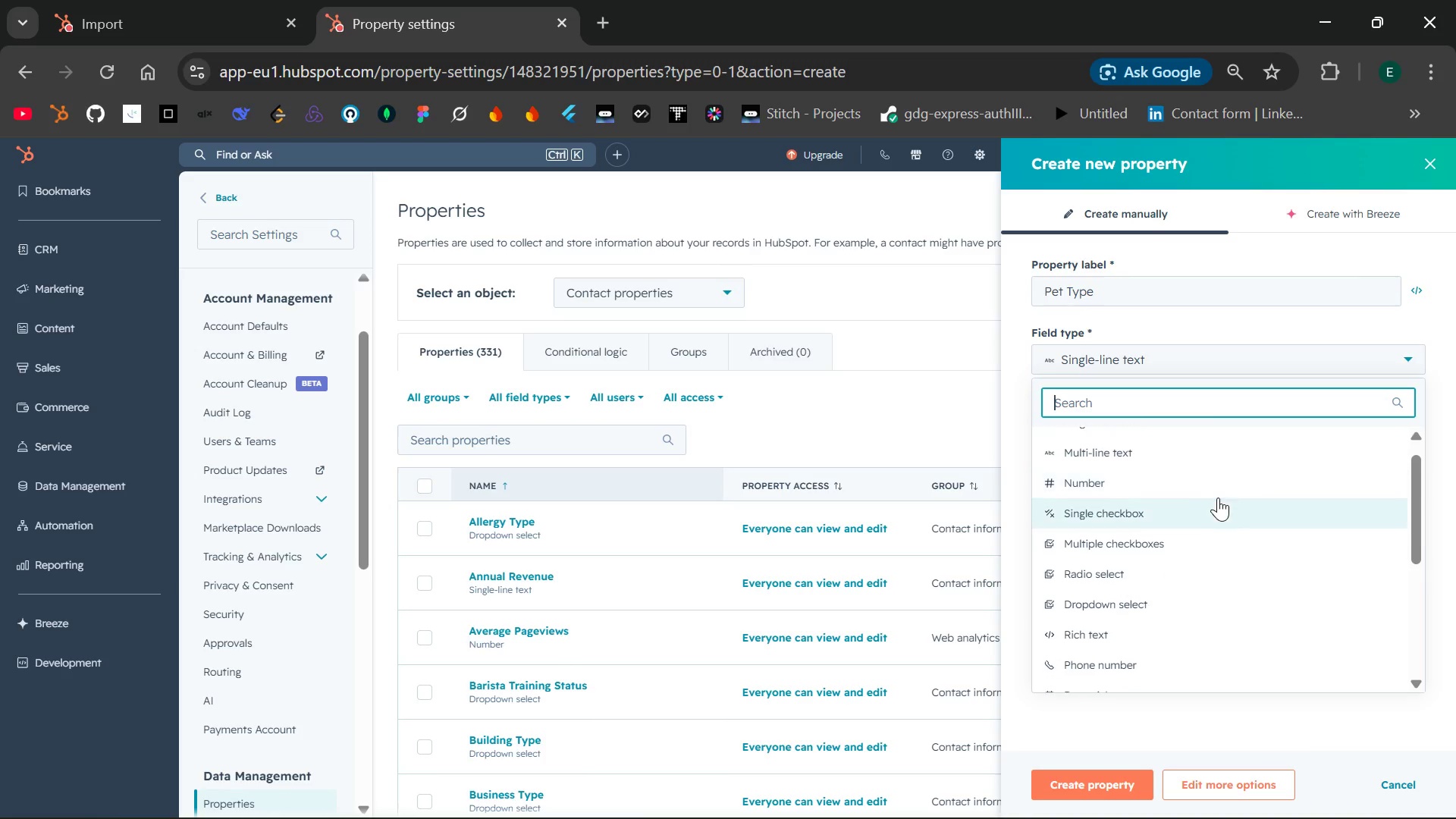 
left_click([1195, 600])
 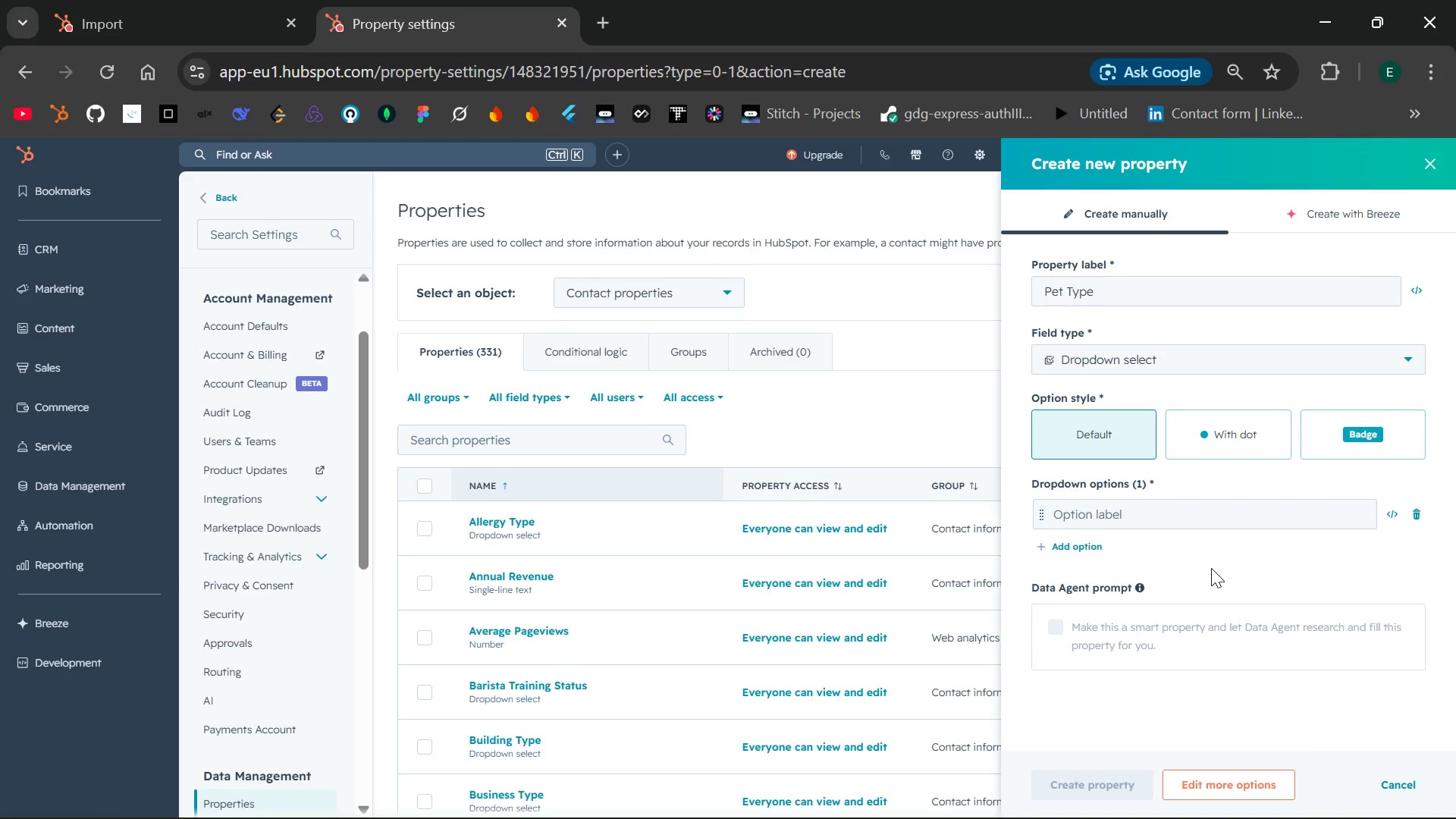 
wait(10.86)
 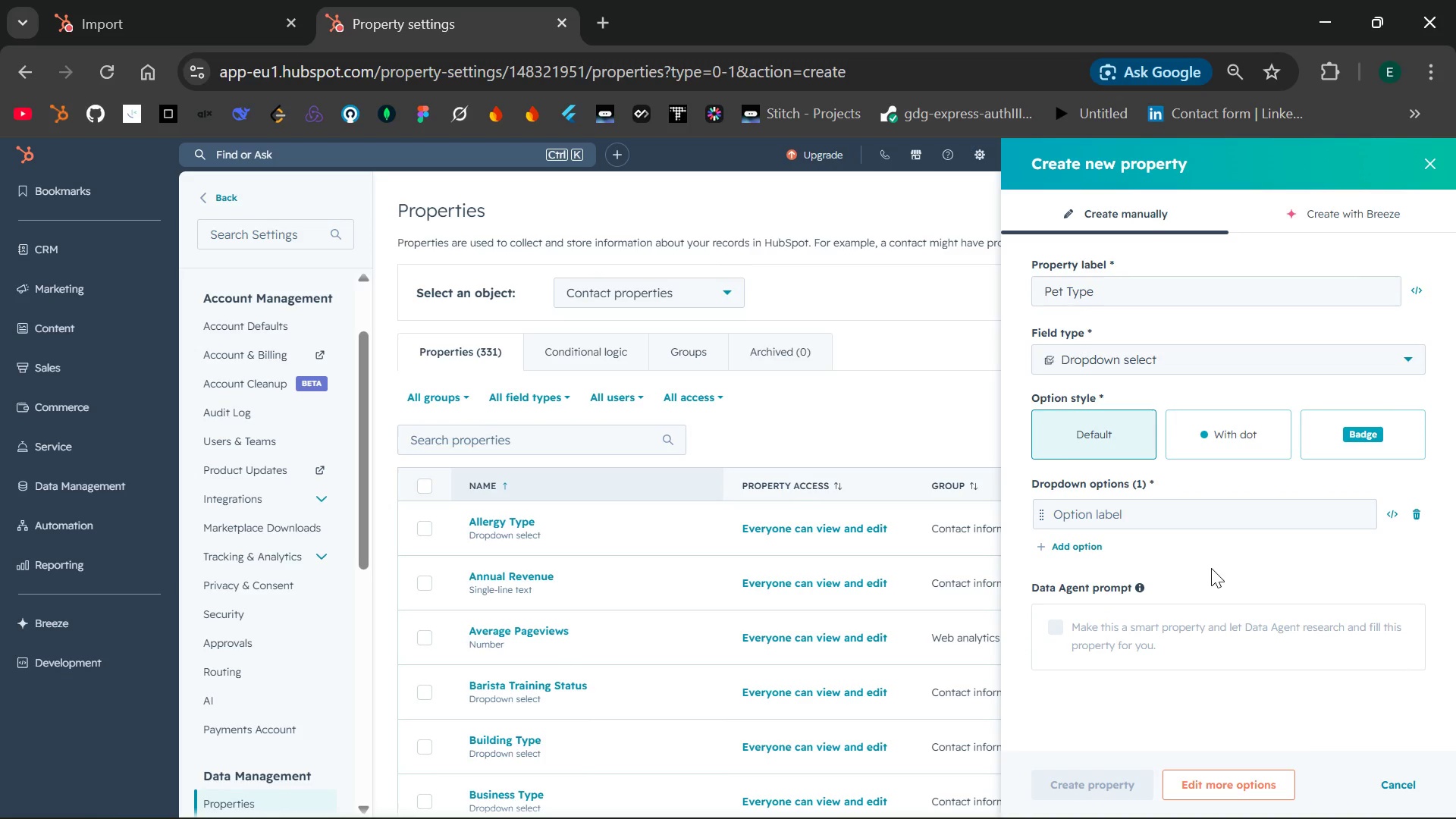 
left_click([1091, 522])
 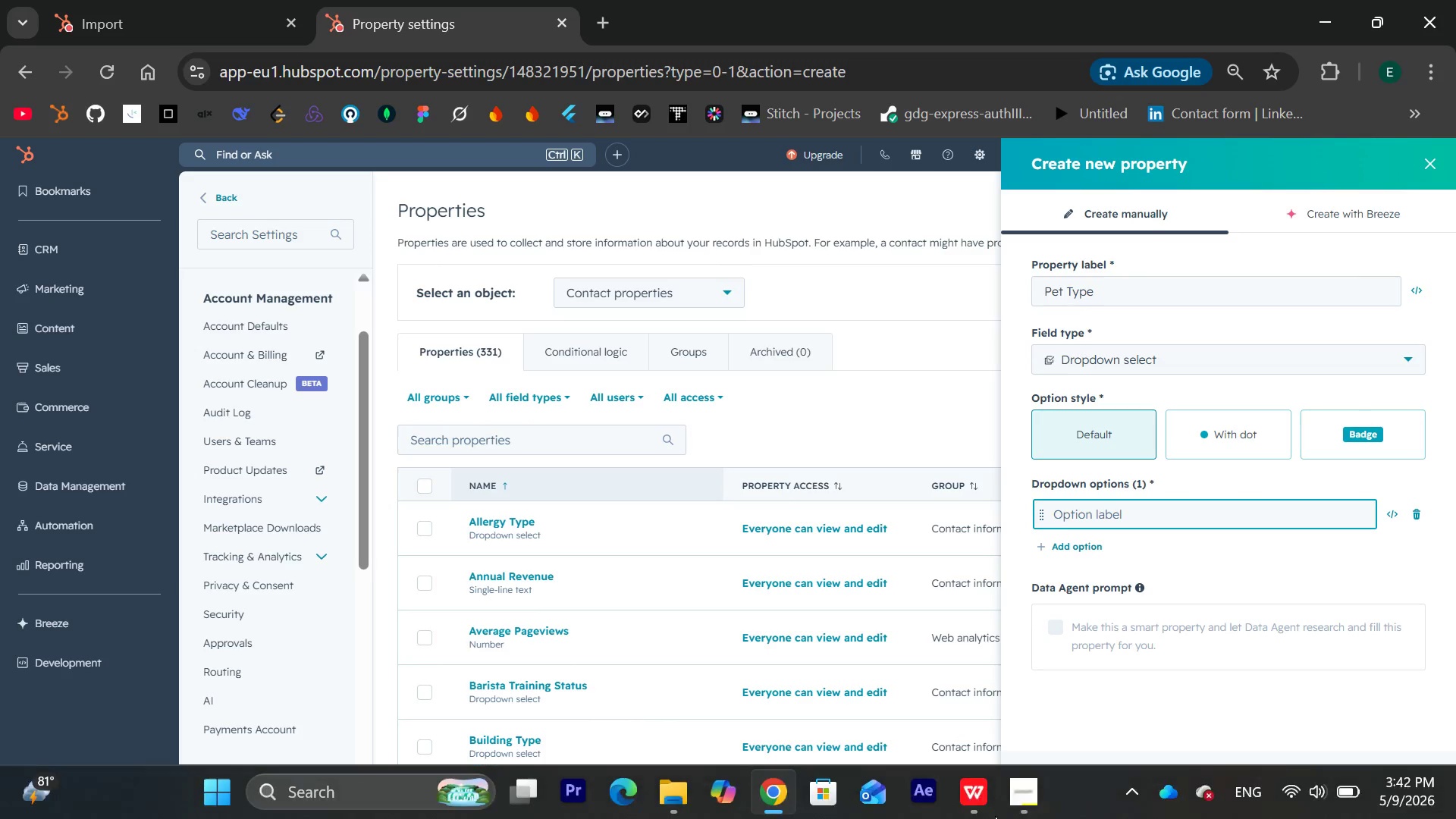 
left_click([980, 799])
 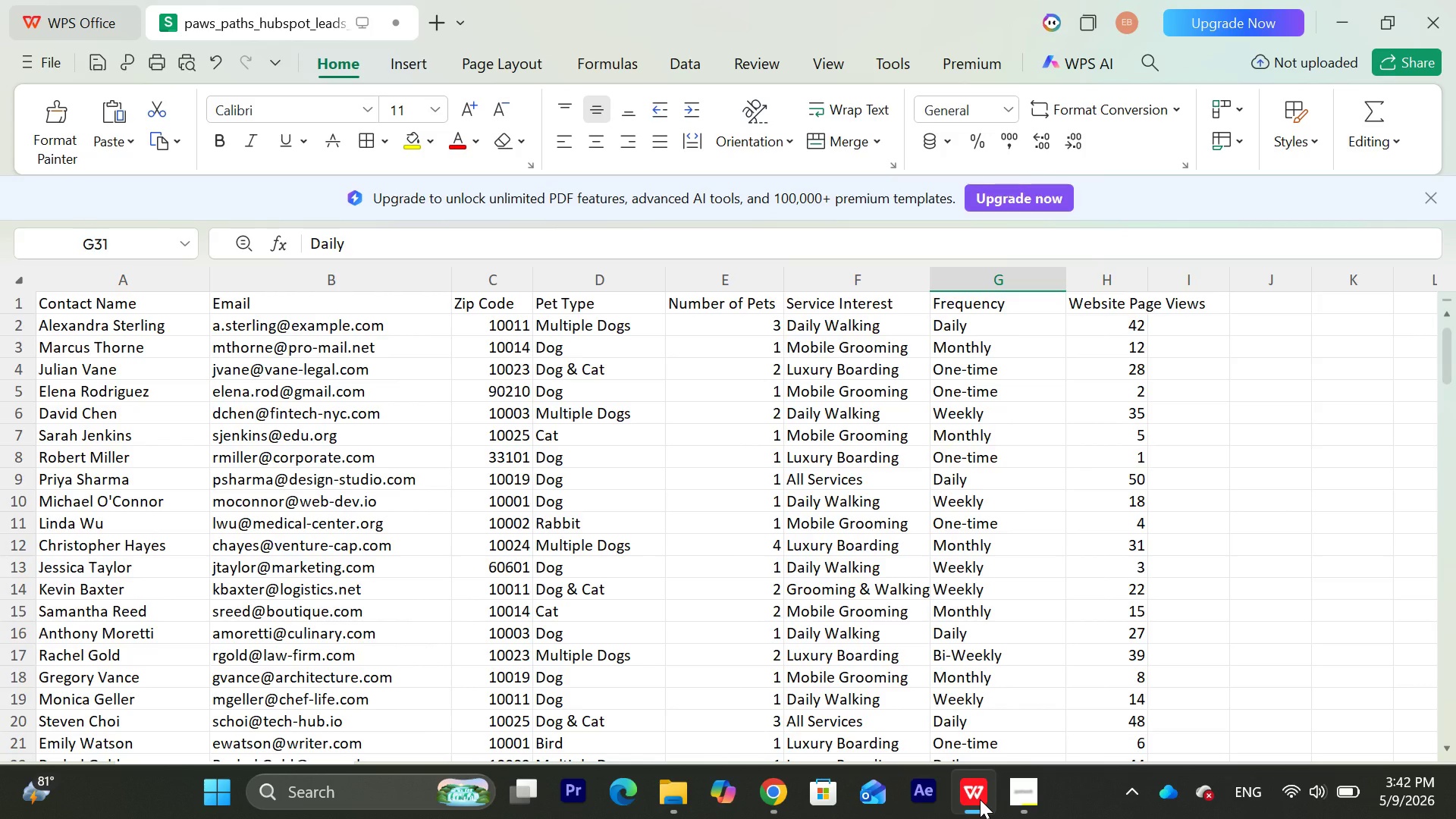 
left_click([980, 799])
 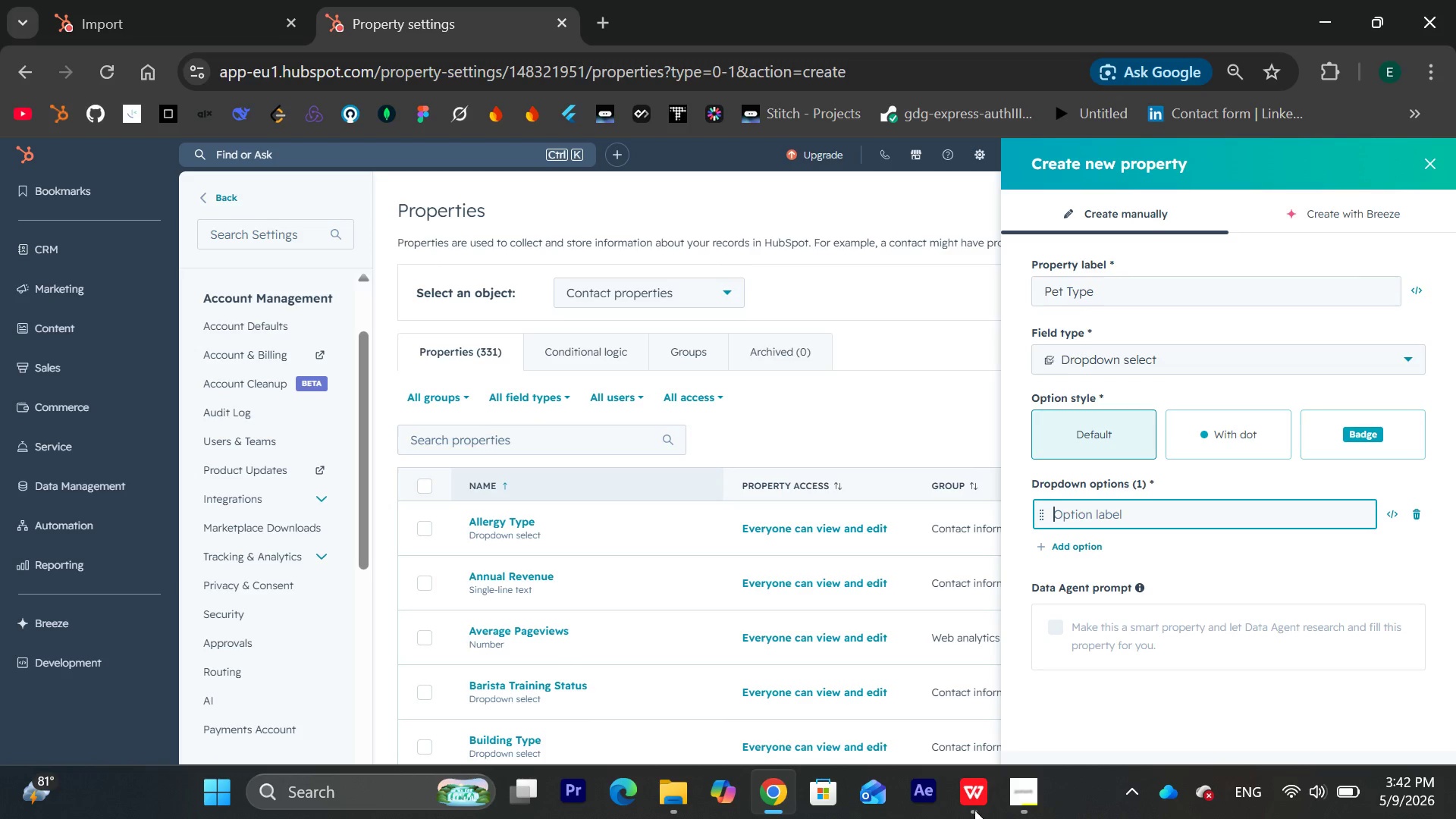 
left_click([974, 810])
 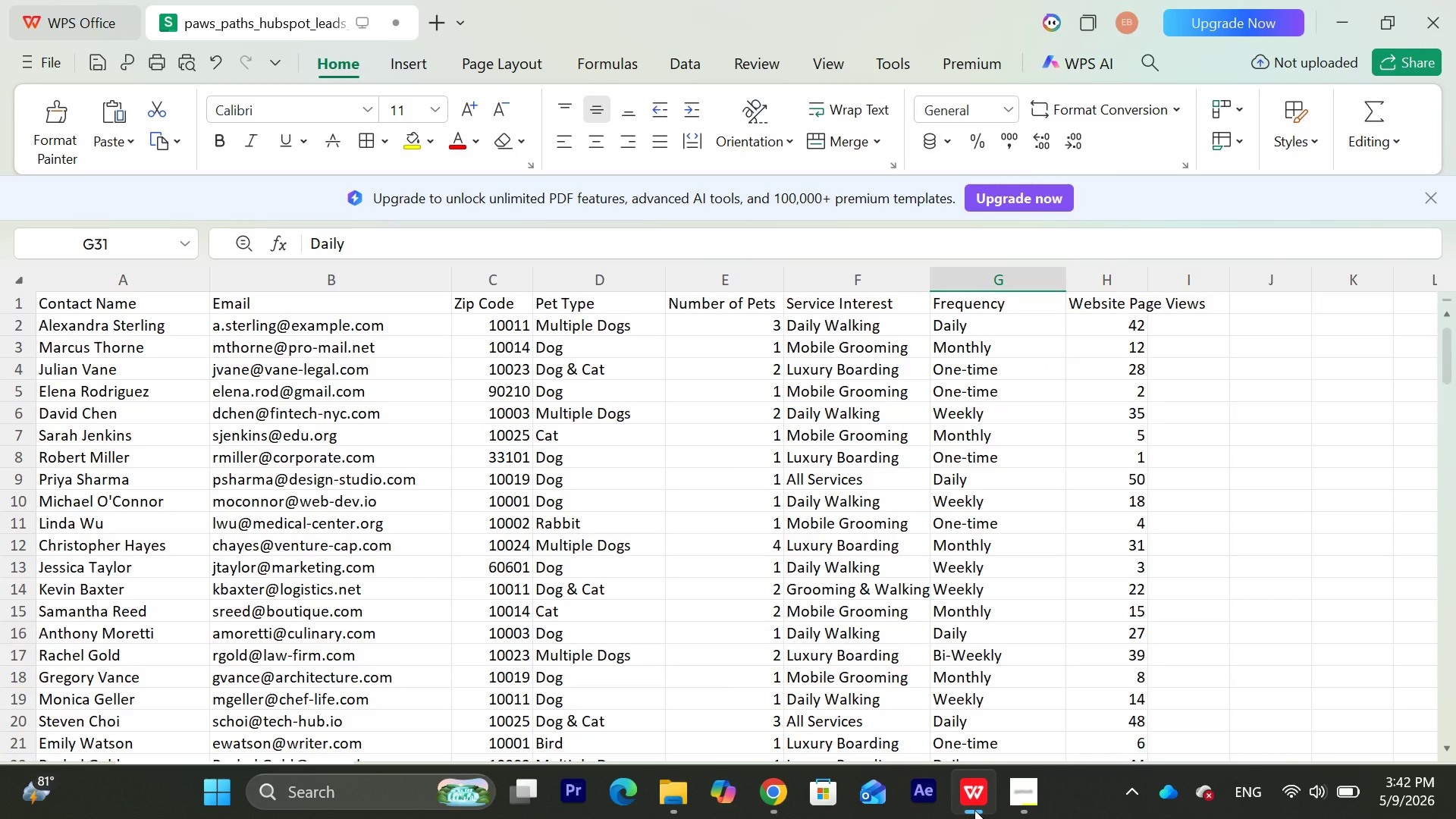 
wait(7.77)
 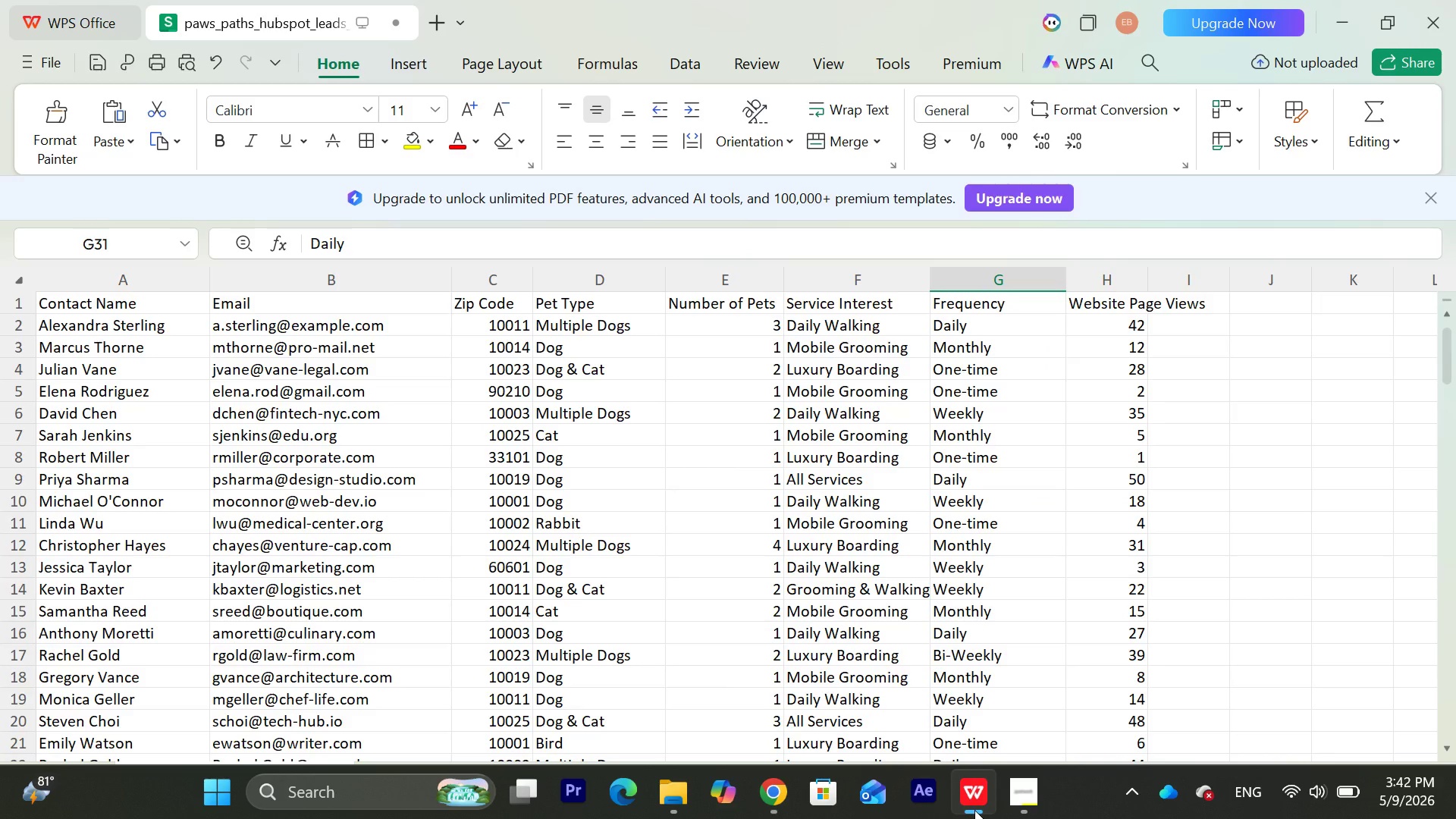 
left_click([974, 810])
 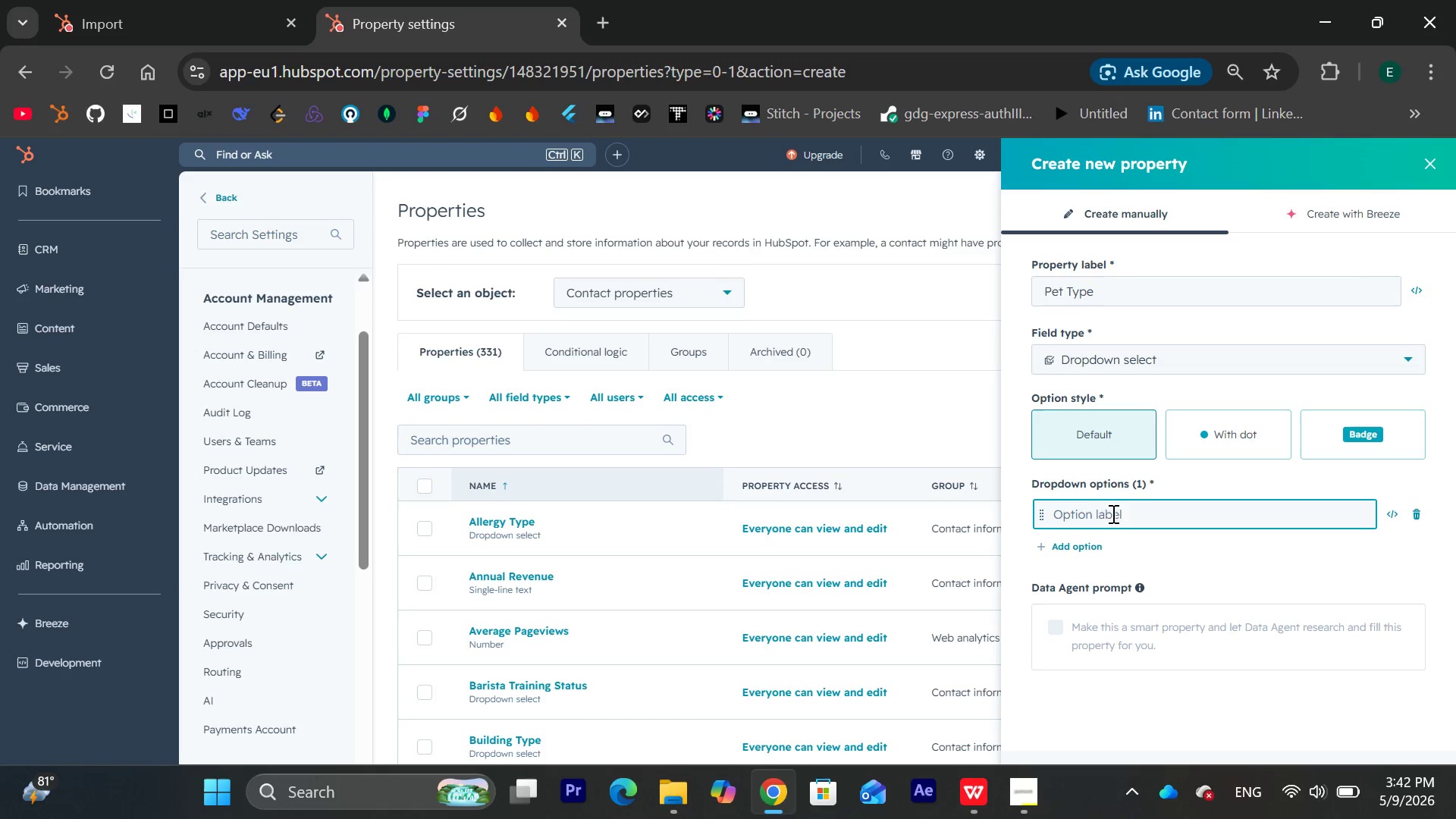 
left_click([1125, 513])
 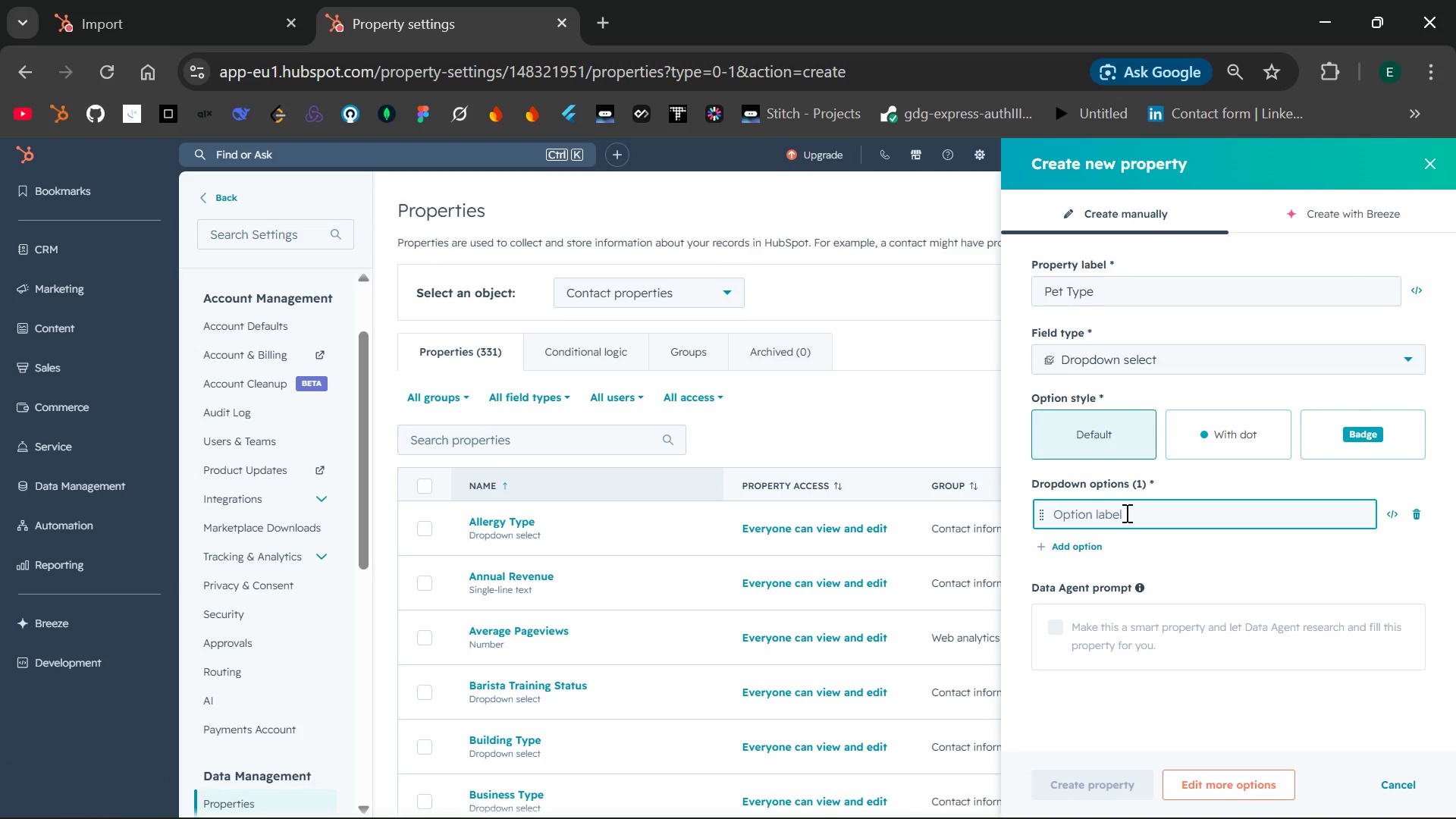 
type(Multiple Dl\)
key(Backspace)
key(Backspace)
type(ogr)
key(Backspace)
type(d)
key(Backspace)
type(s )
 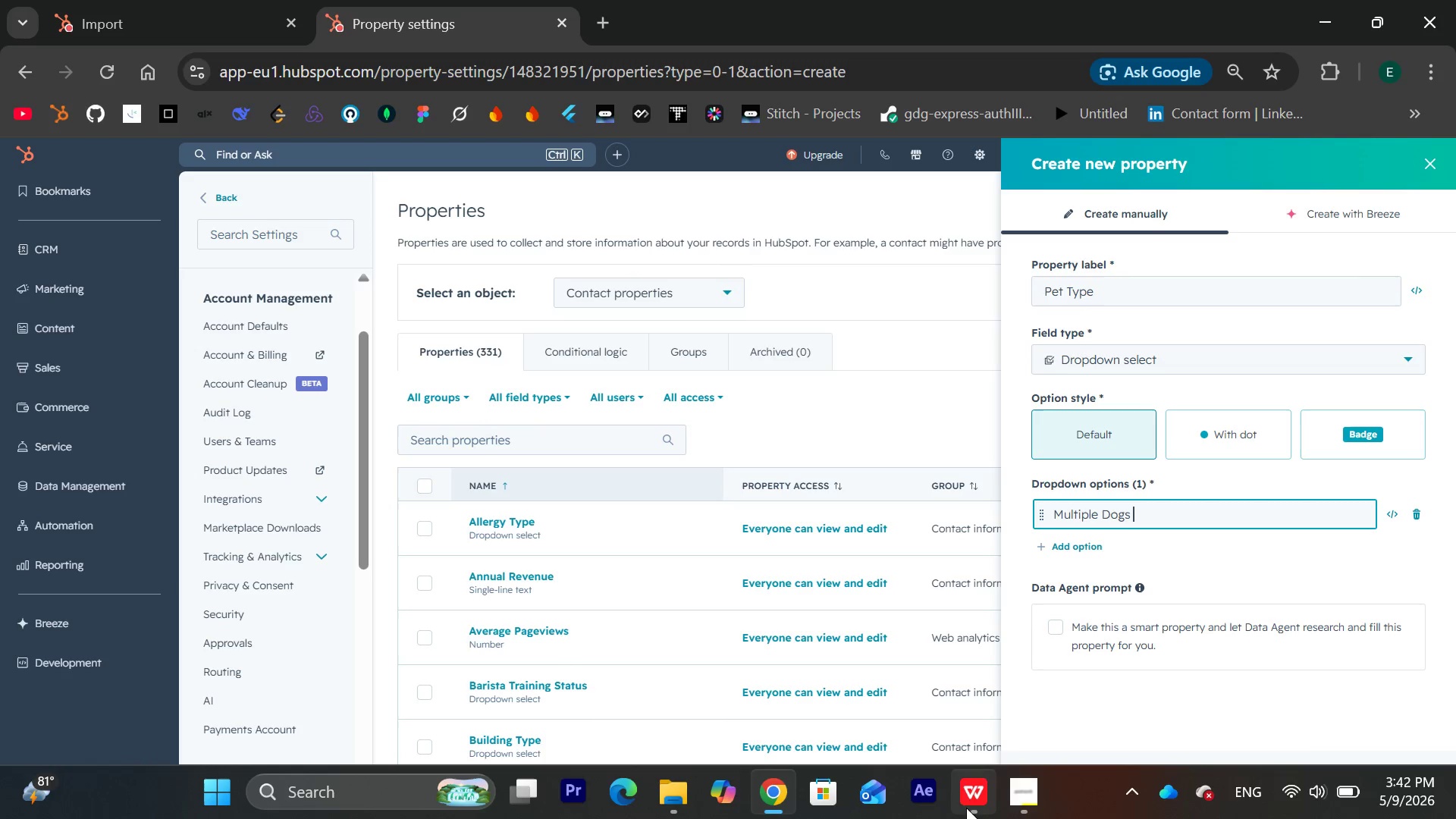 
left_click([969, 805])
 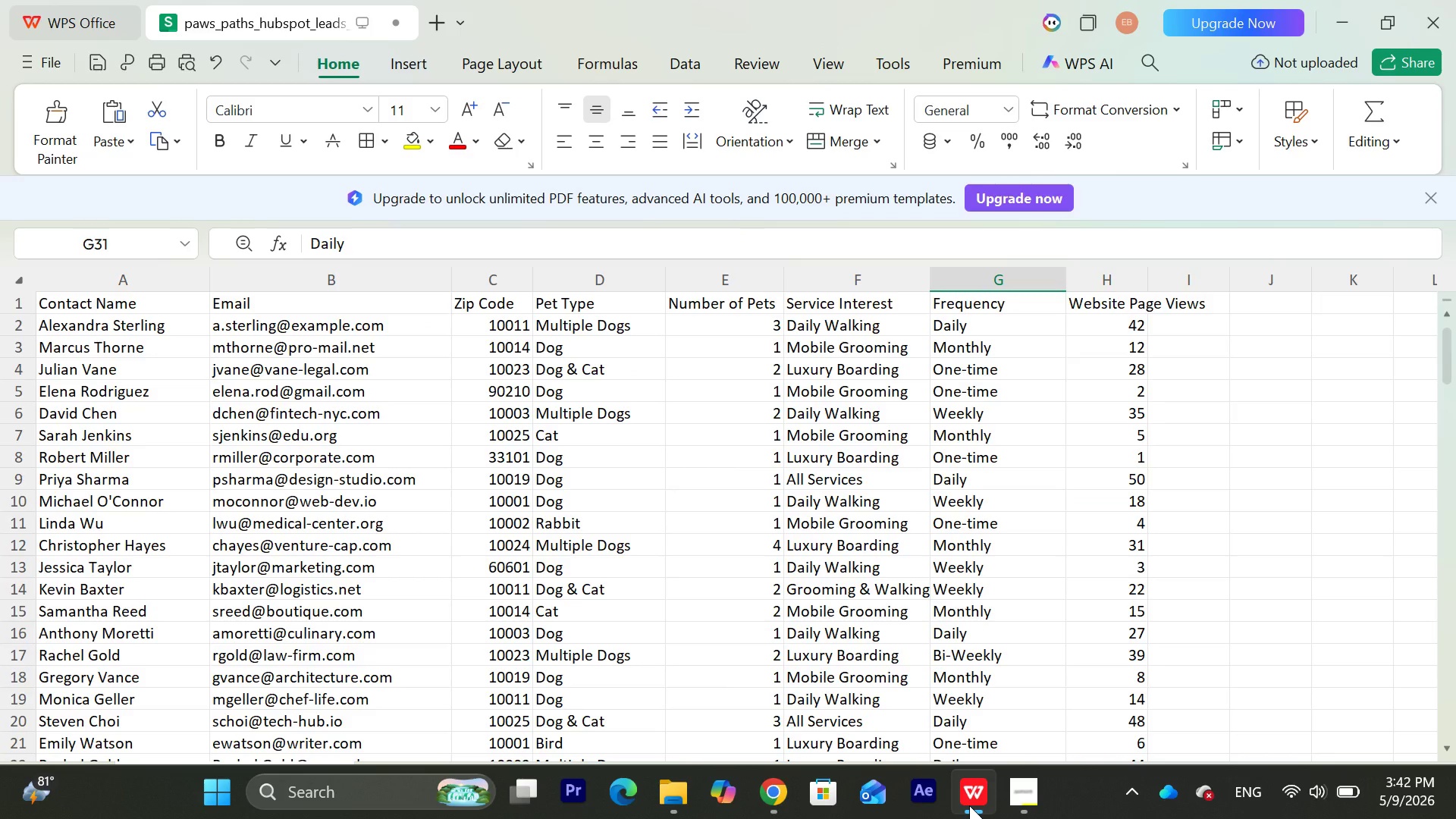 
left_click([969, 805])
 